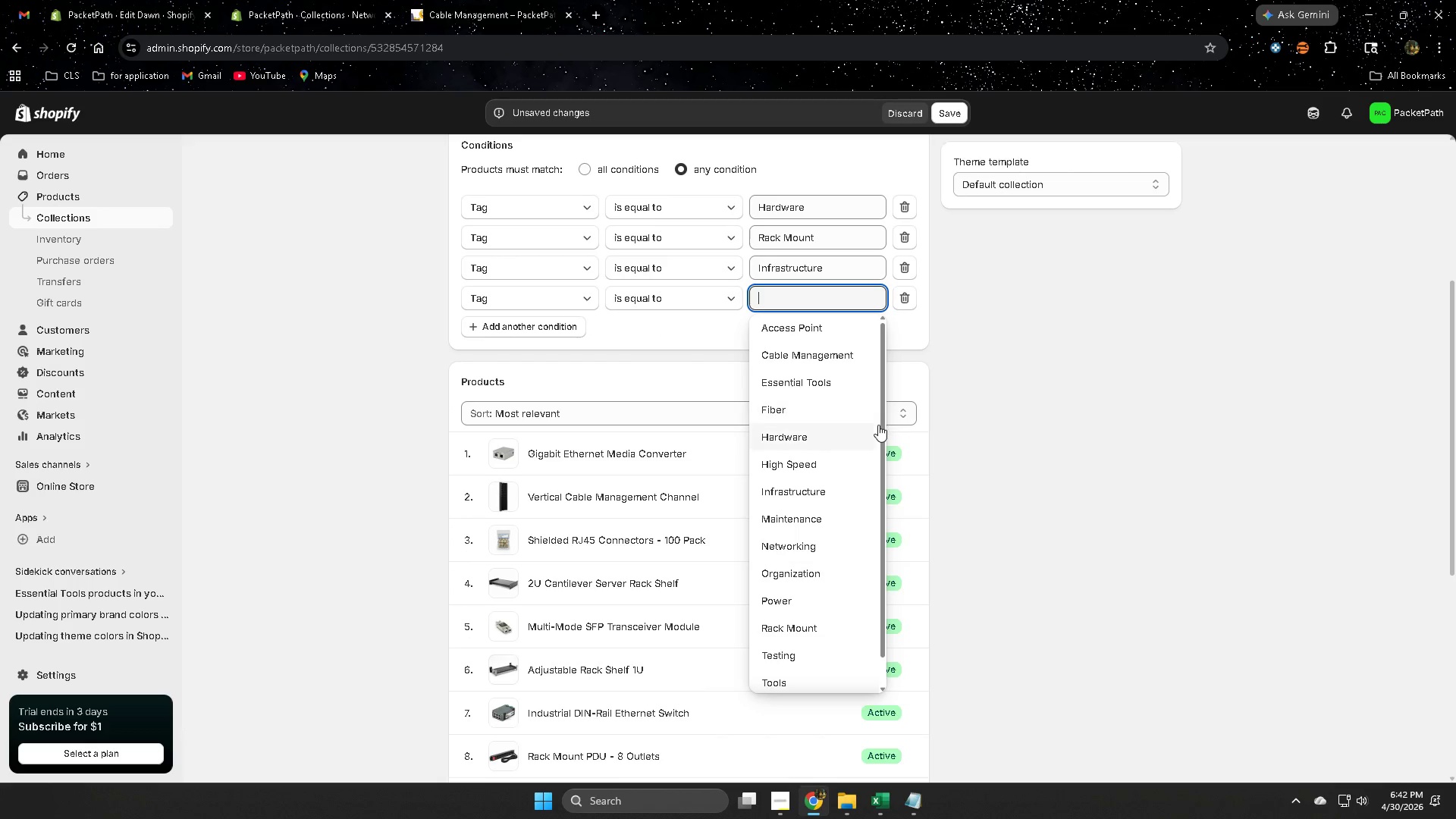 
scroll: coordinate [833, 453], scroll_direction: down, amount: 2.0
 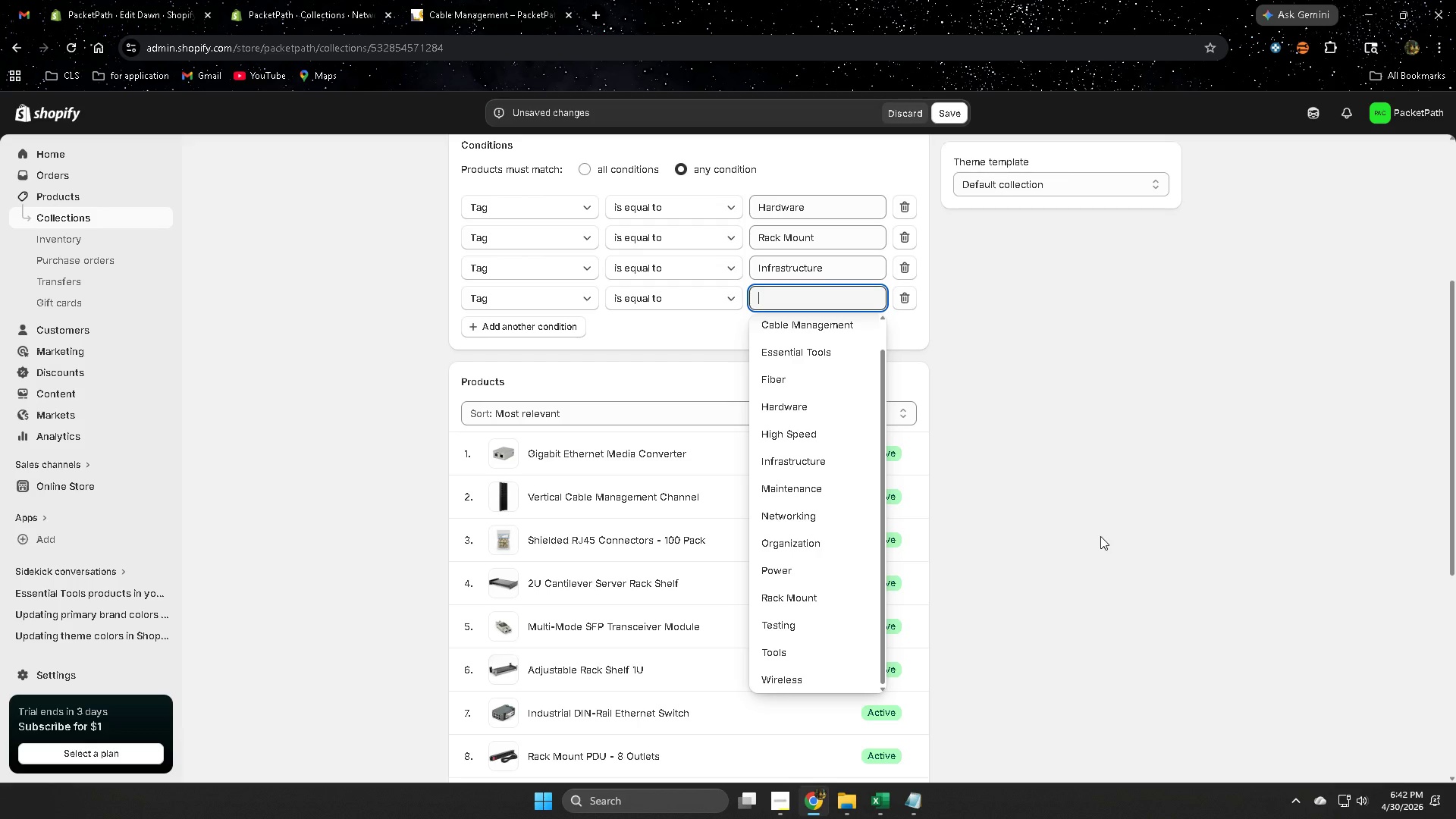 
wait(5.25)
 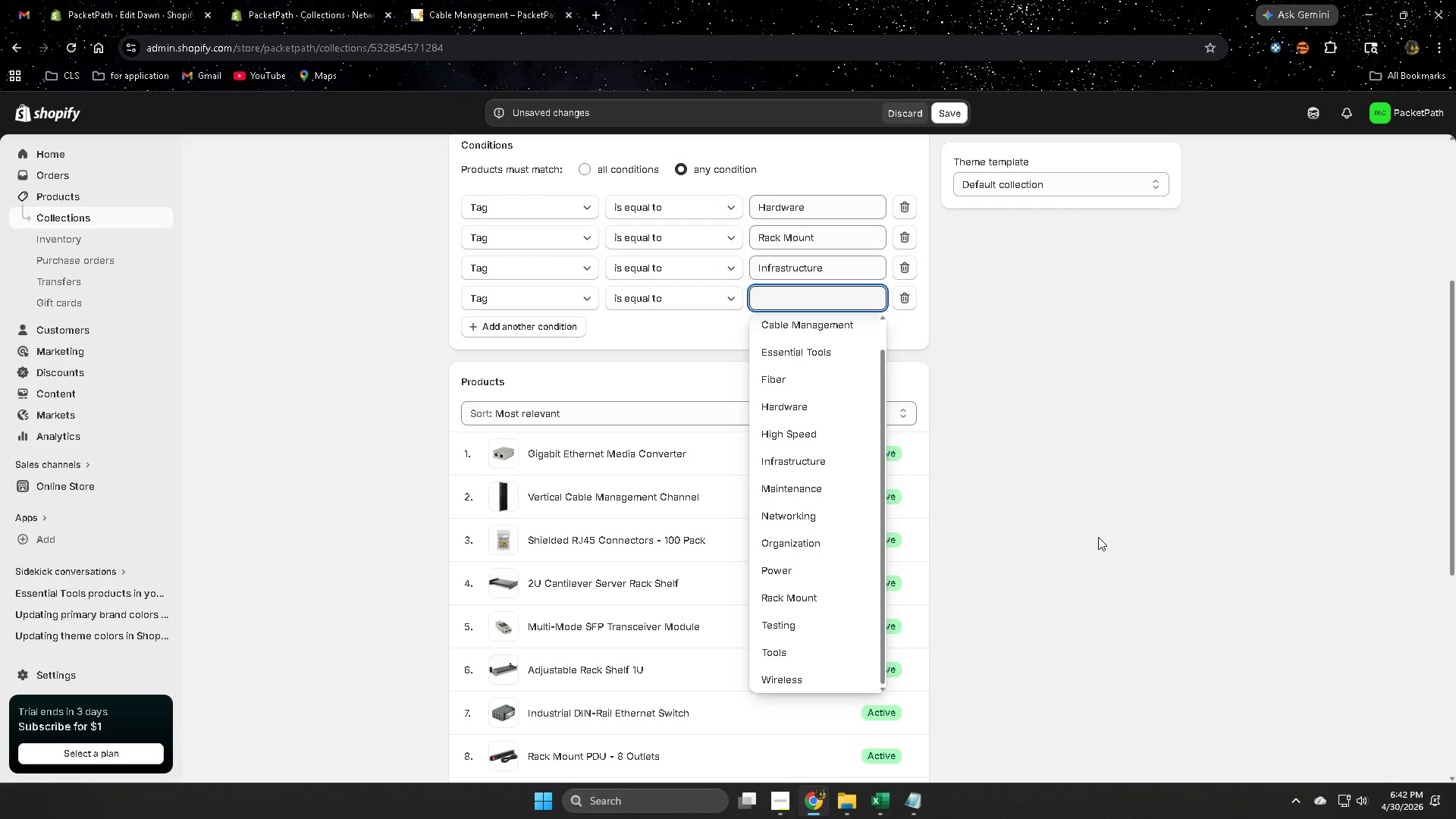 
double_click([1053, 571])
 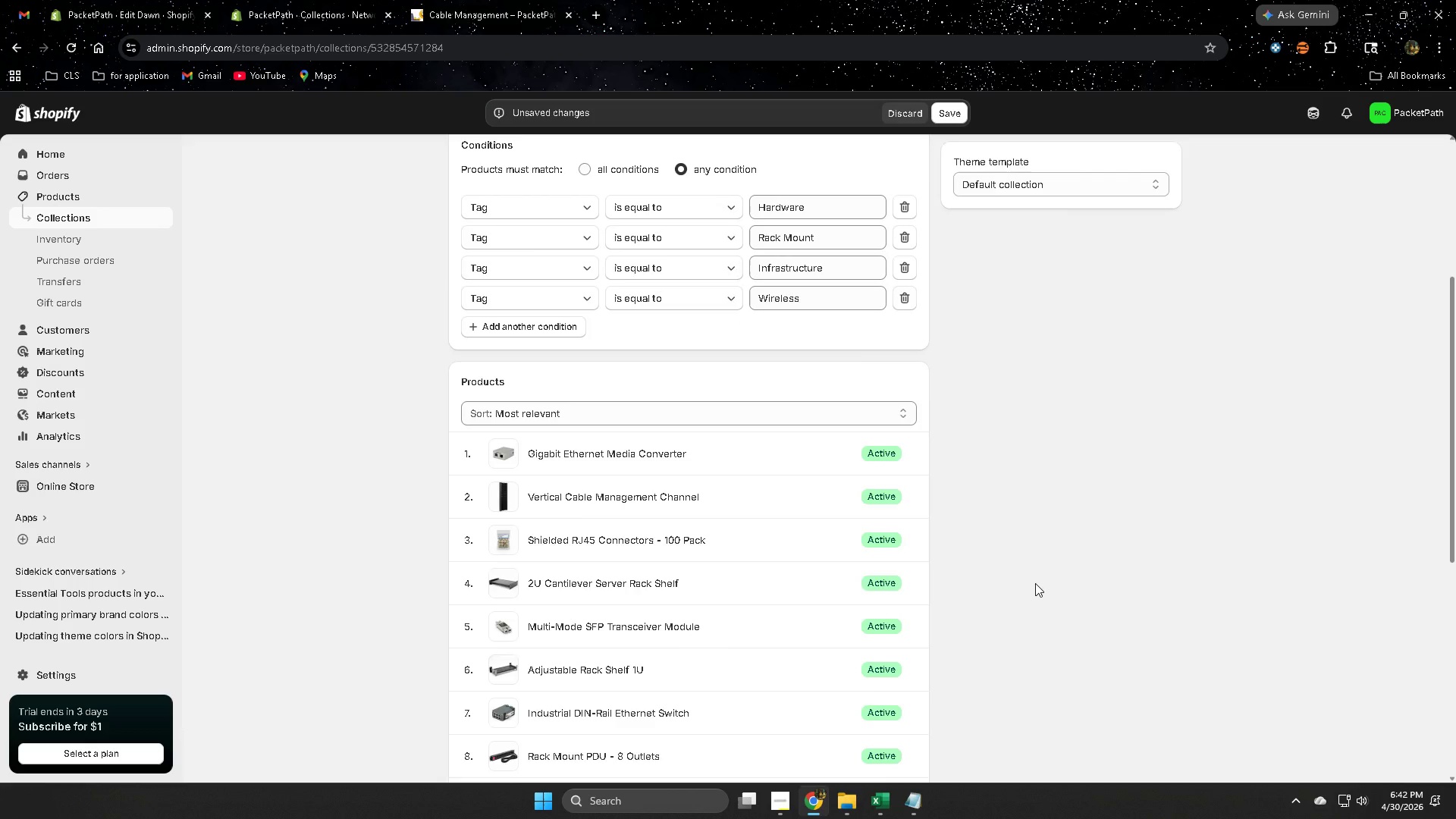 
scroll: coordinate [1035, 583], scroll_direction: down, amount: 4.0
 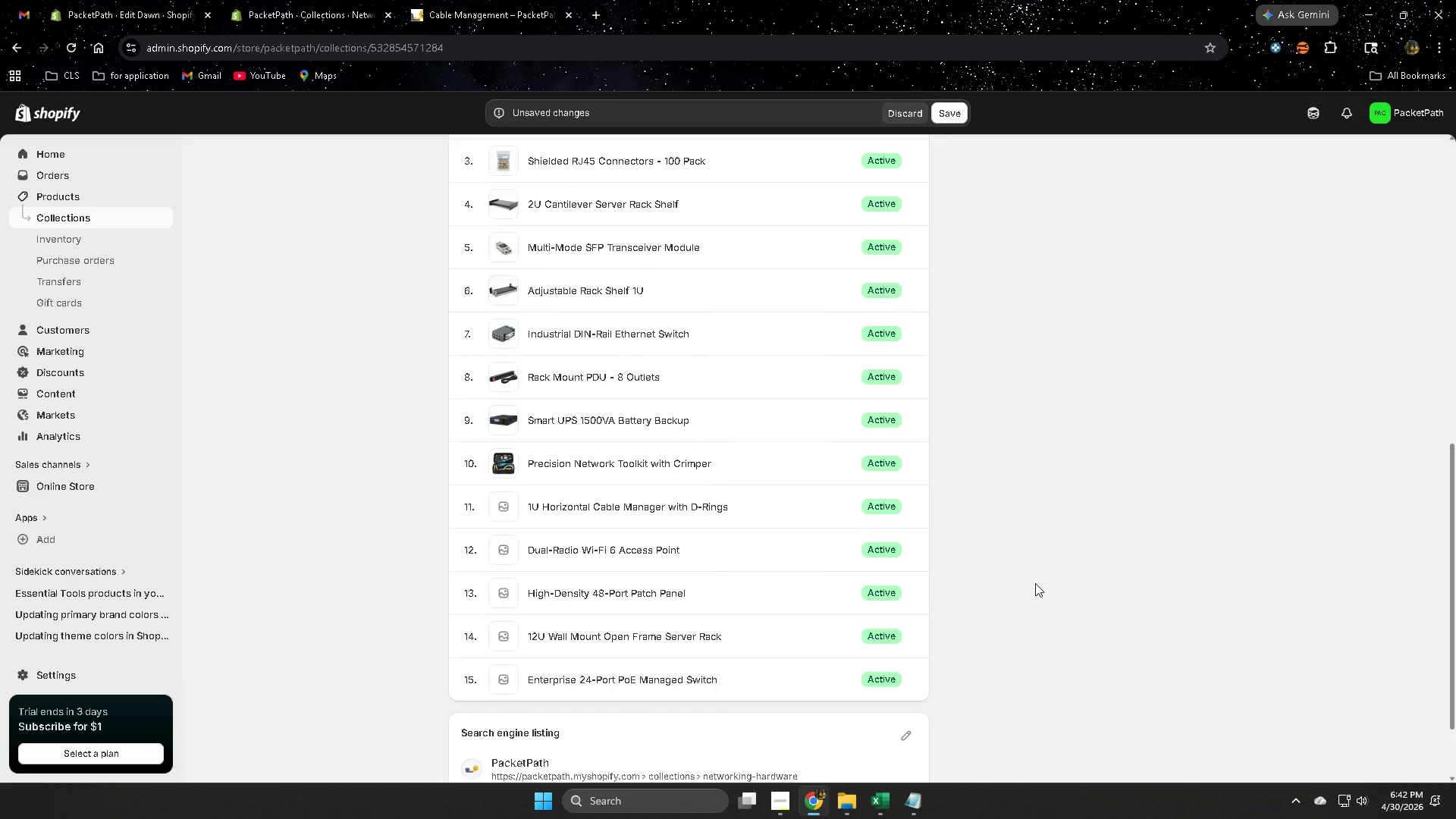 
wait(5.03)
 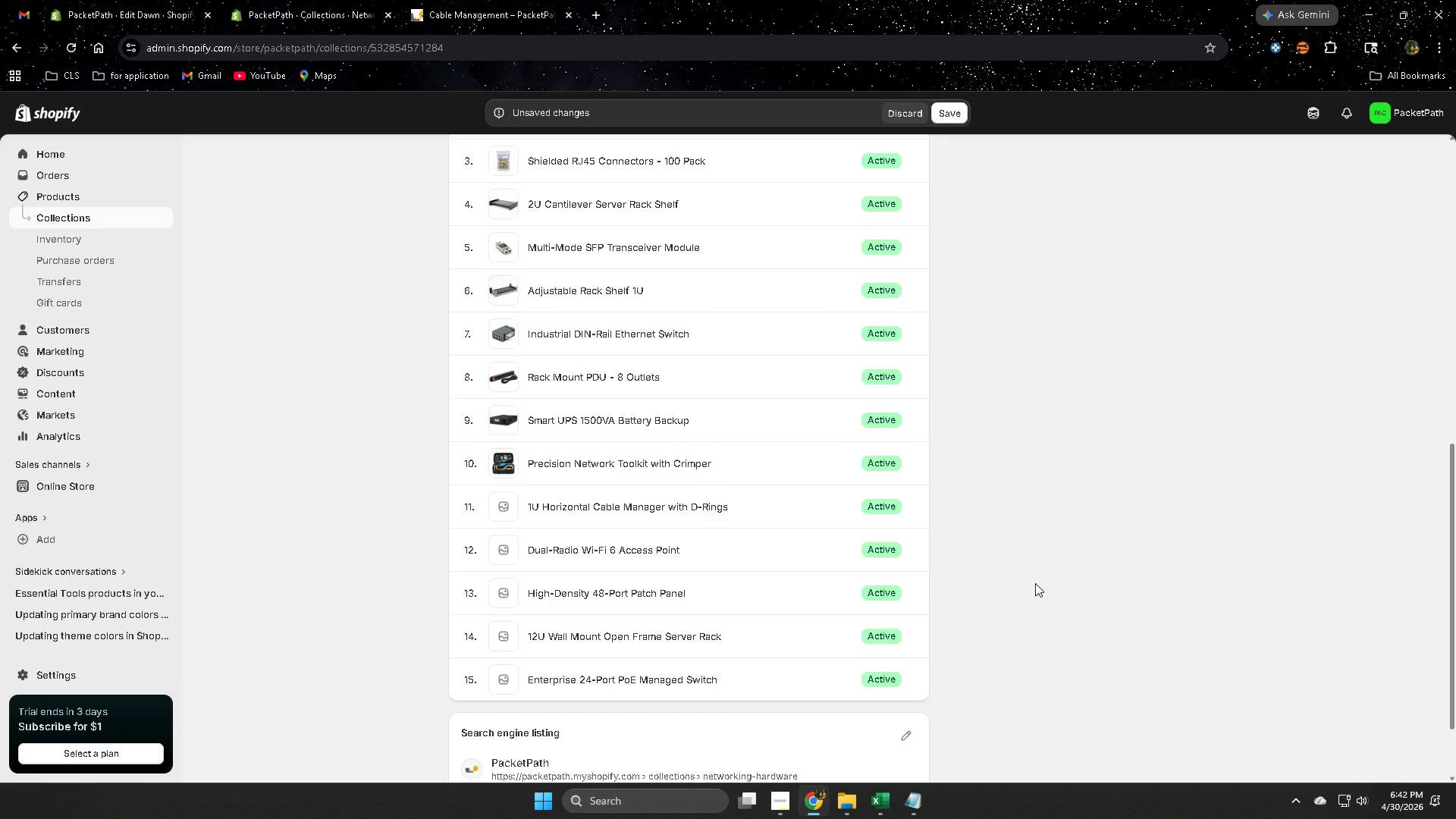 
scroll: coordinate [1035, 583], scroll_direction: up, amount: 3.0
 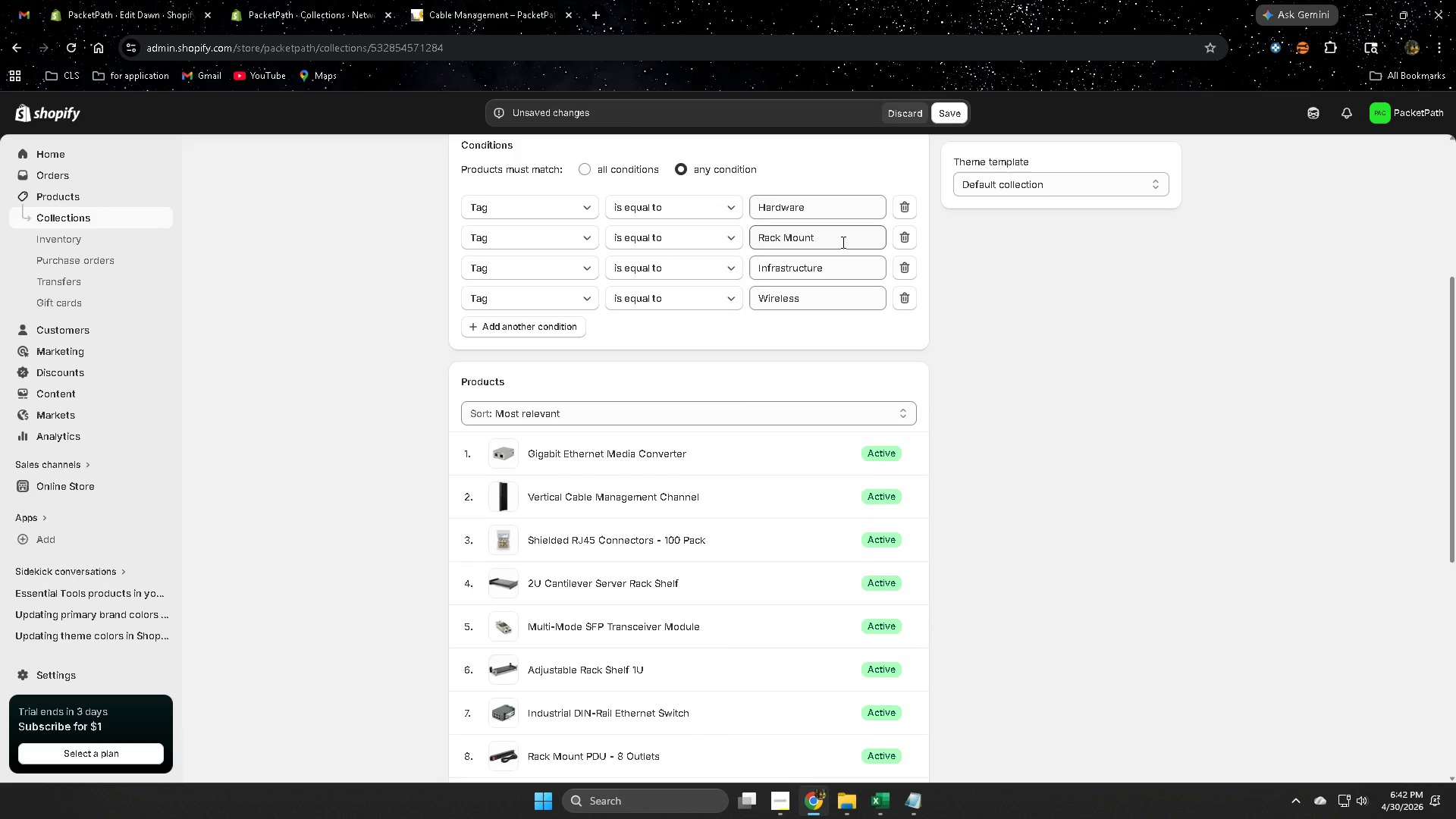 
left_click([952, 112])
 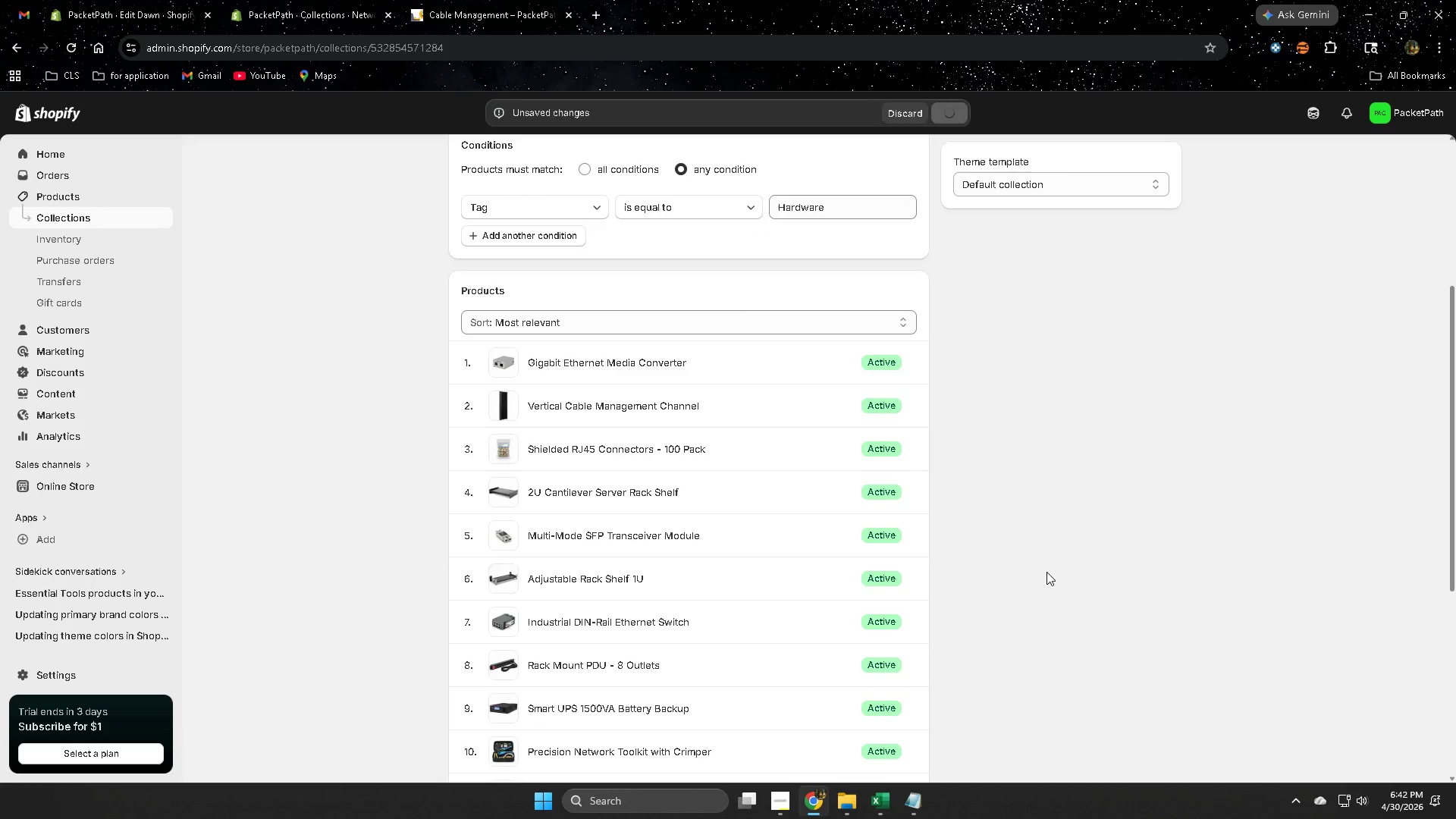 
scroll: coordinate [1046, 570], scroll_direction: up, amount: 4.0
 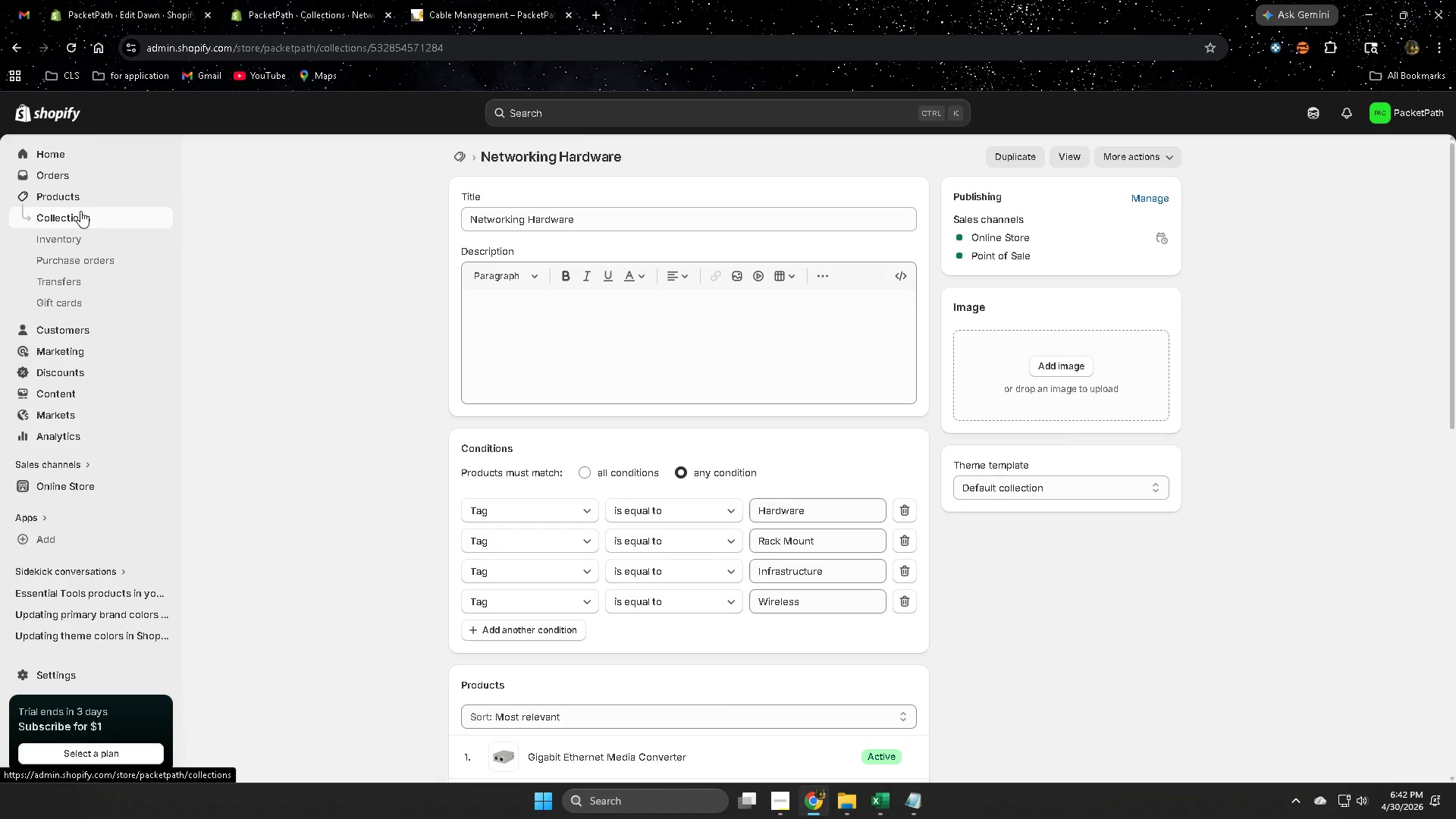 
left_click([78, 218])
 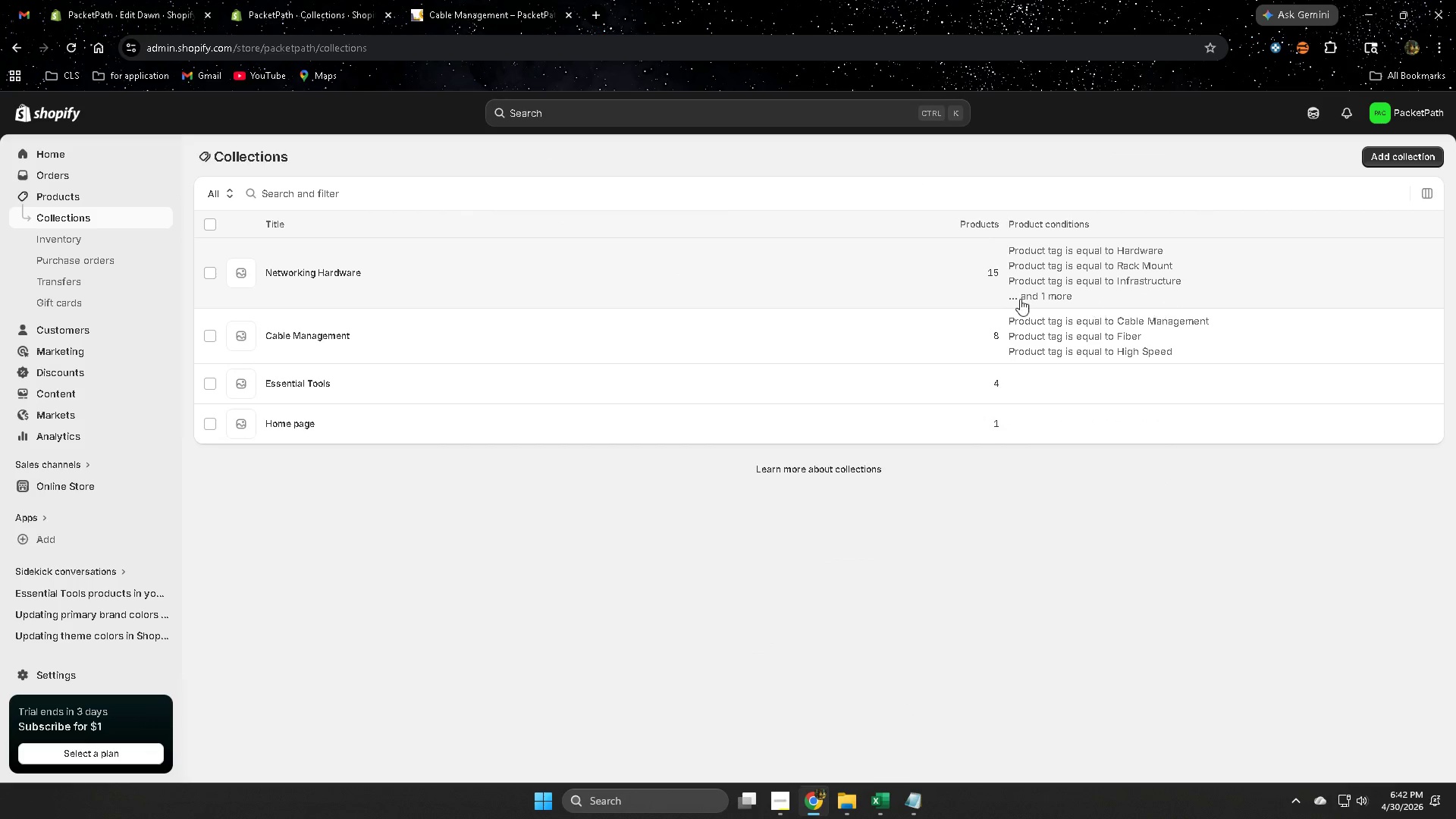 
wait(10.19)
 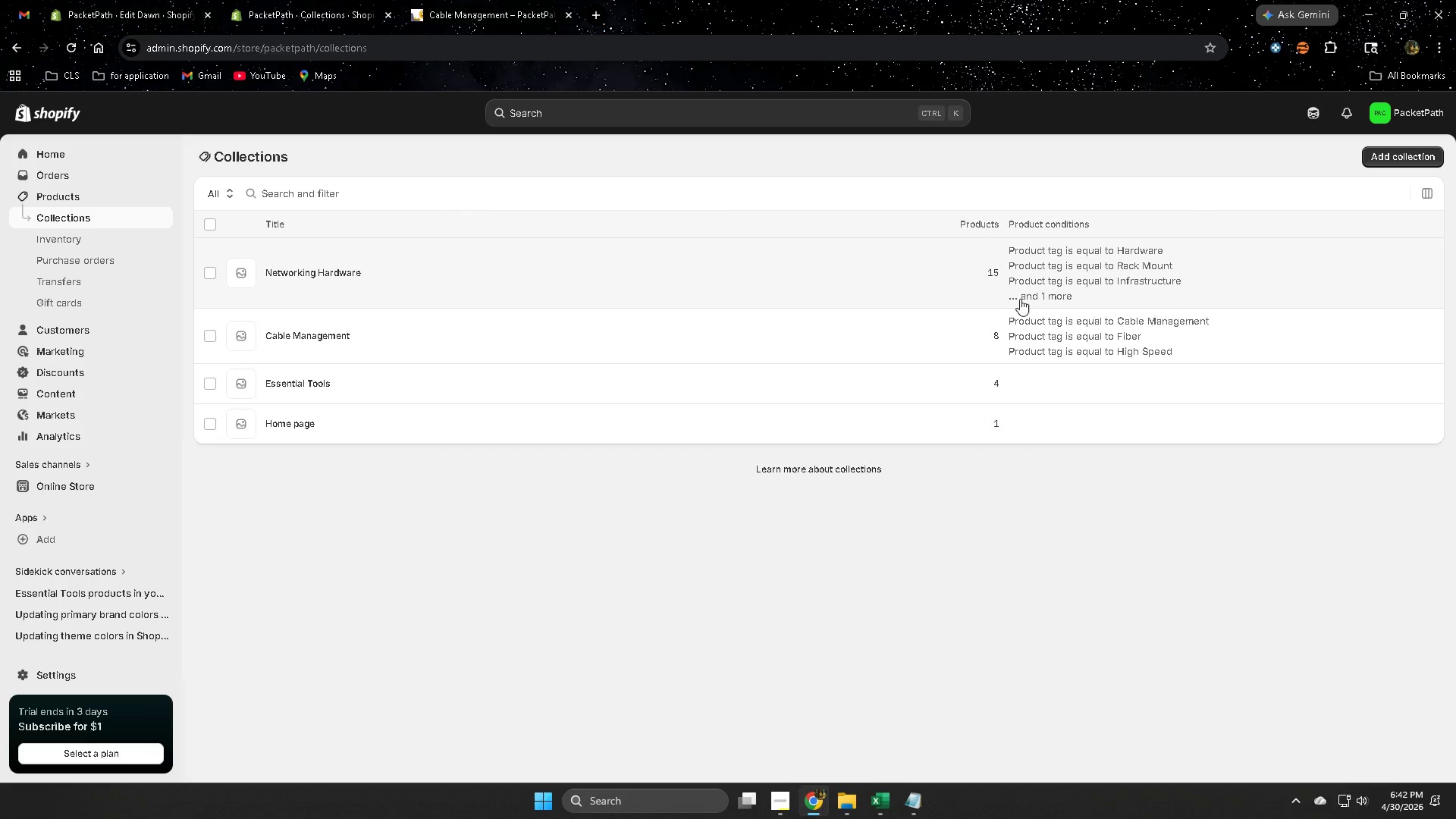 
left_click([67, 195])
 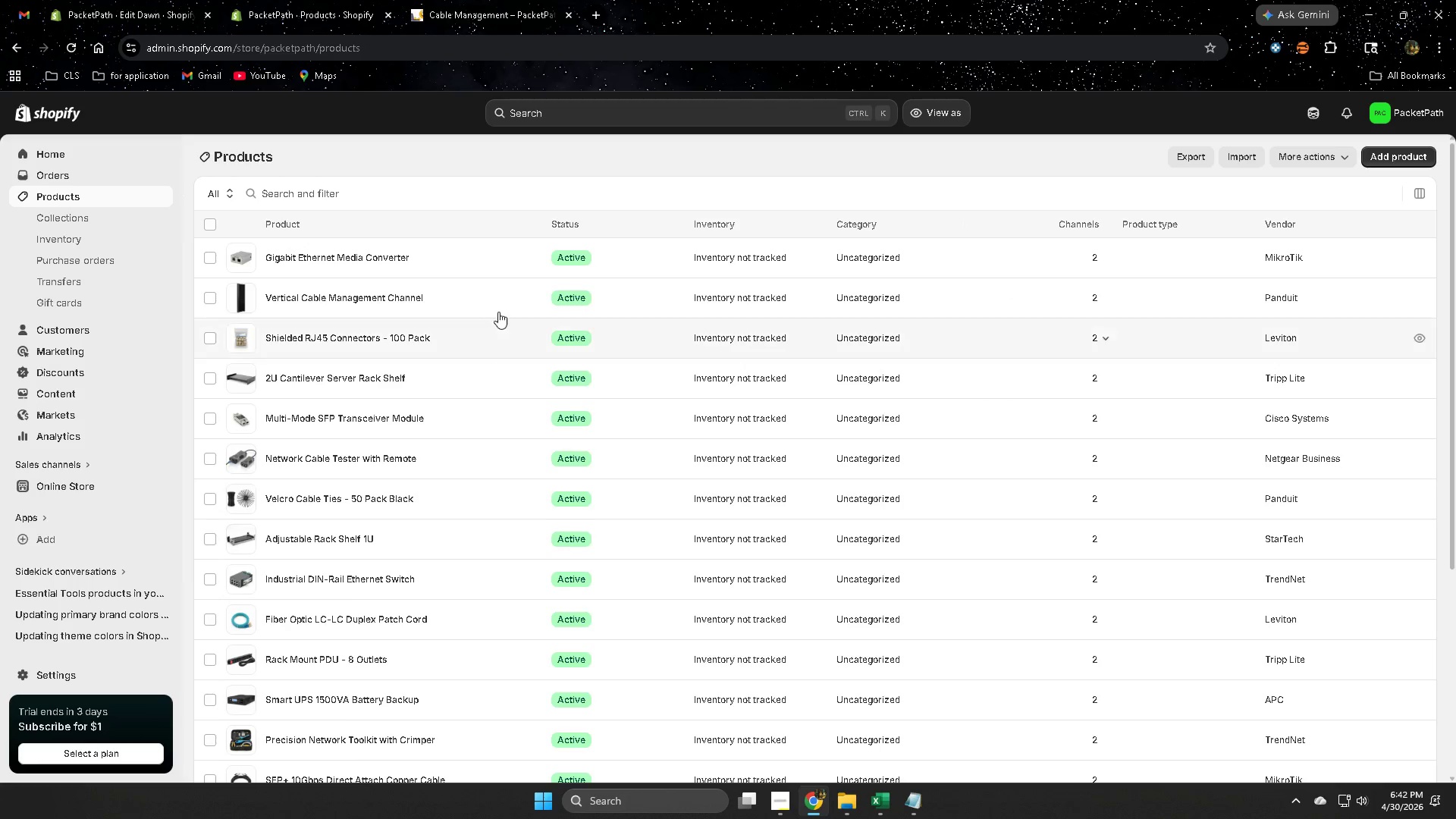 
left_click([483, 269])
 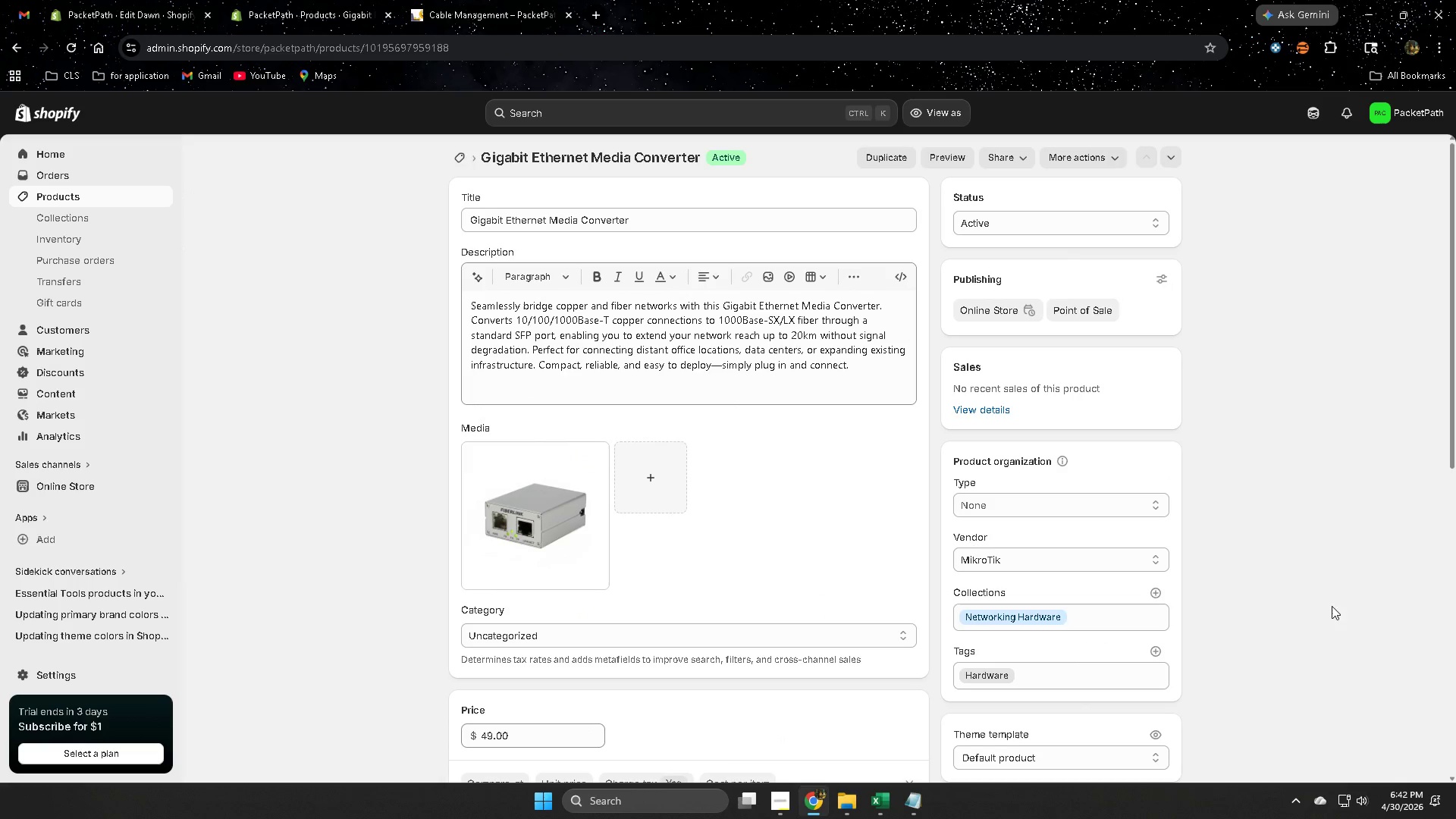 
scroll: coordinate [1350, 610], scroll_direction: down, amount: 2.0
 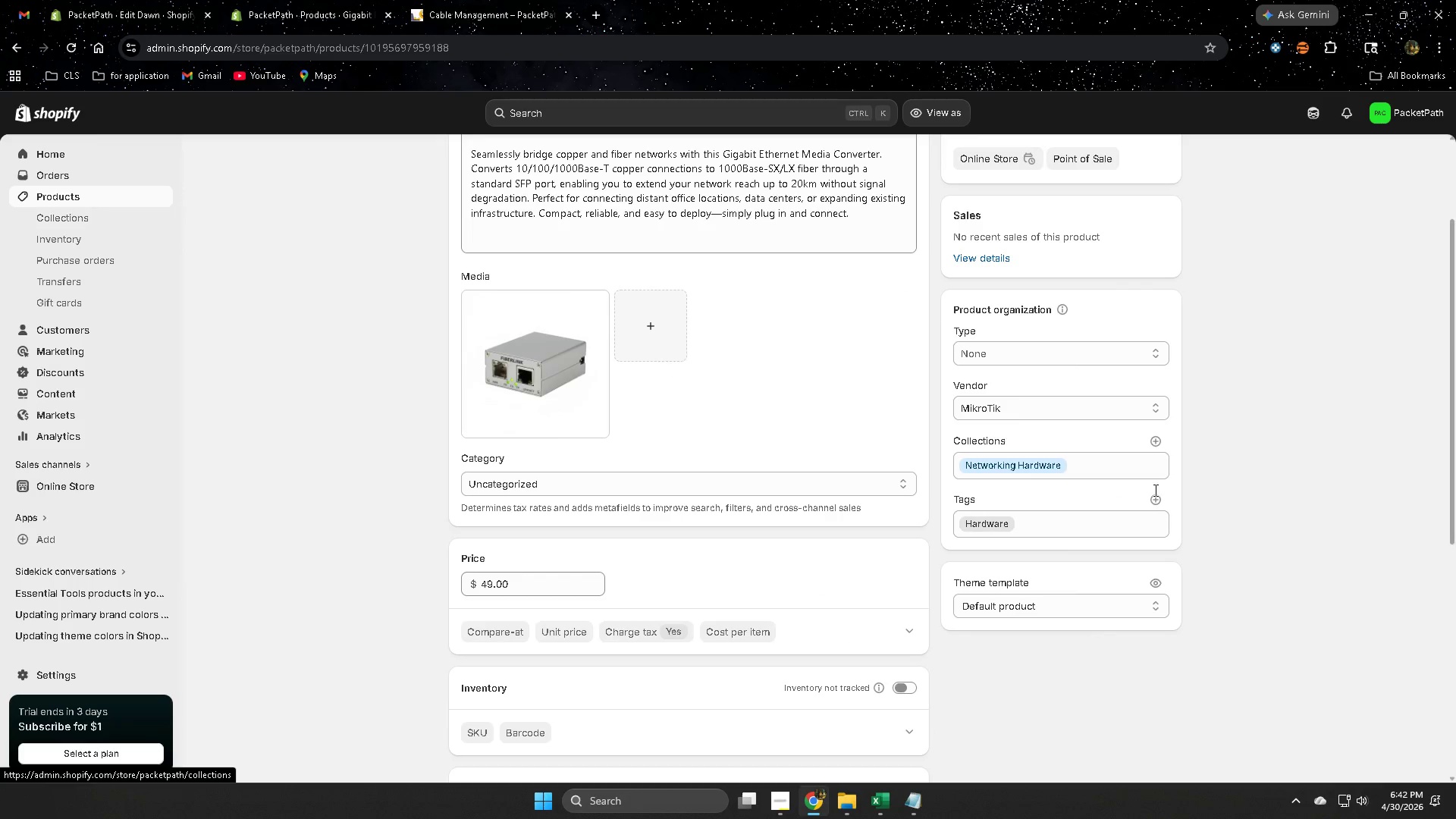 
left_click([1062, 525])
 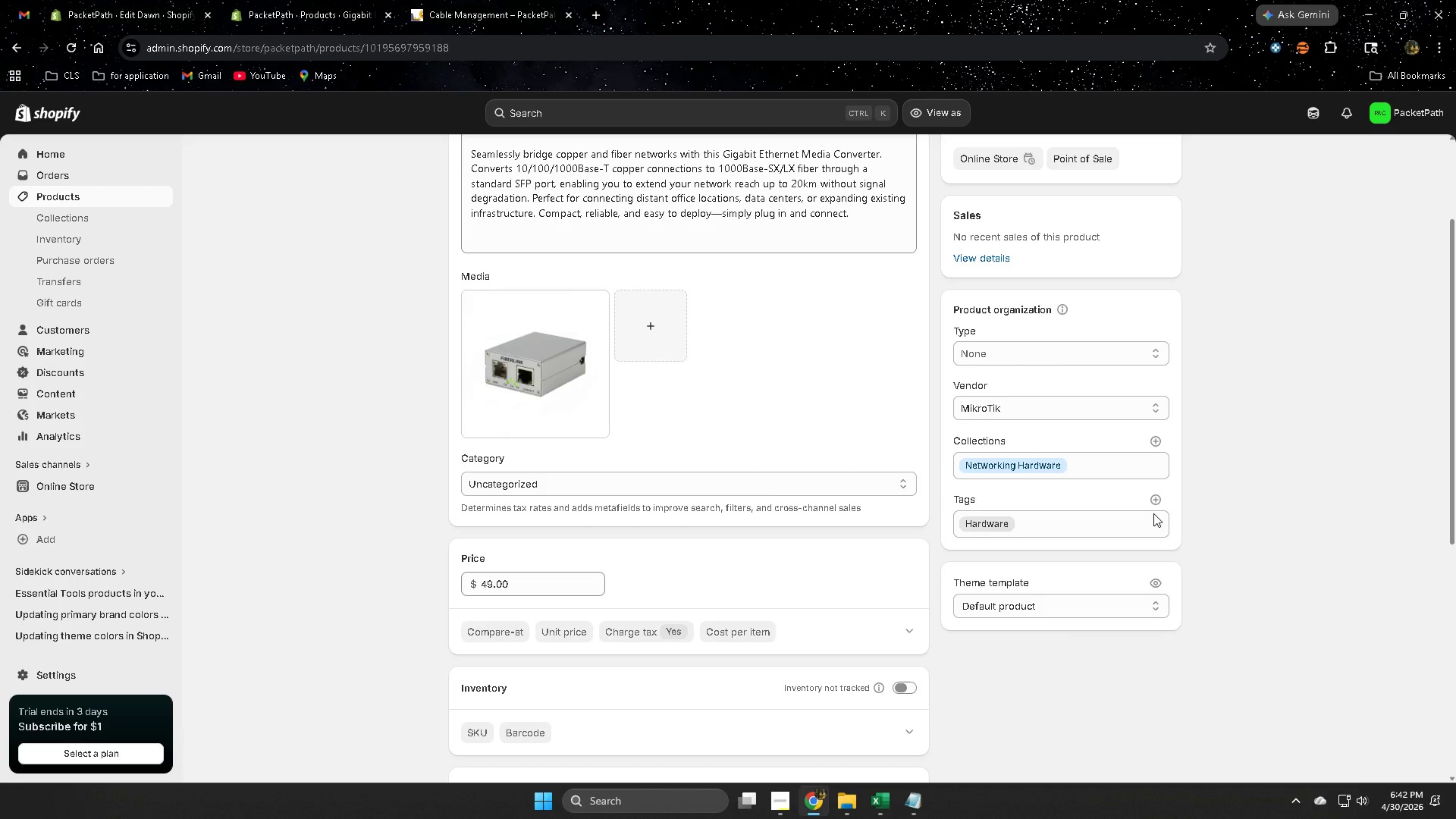 
left_click([1154, 501])
 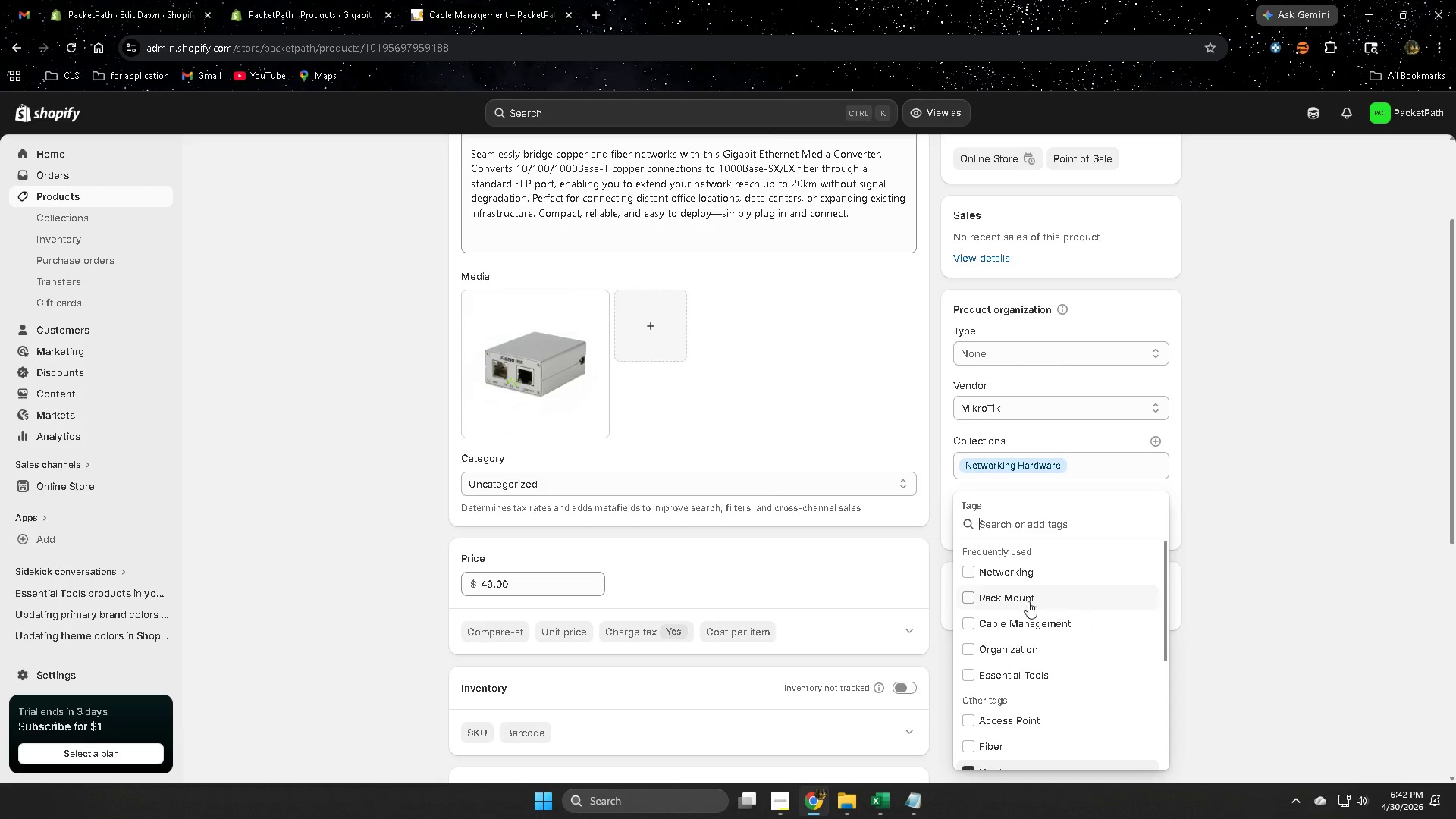 
left_click([966, 595])
 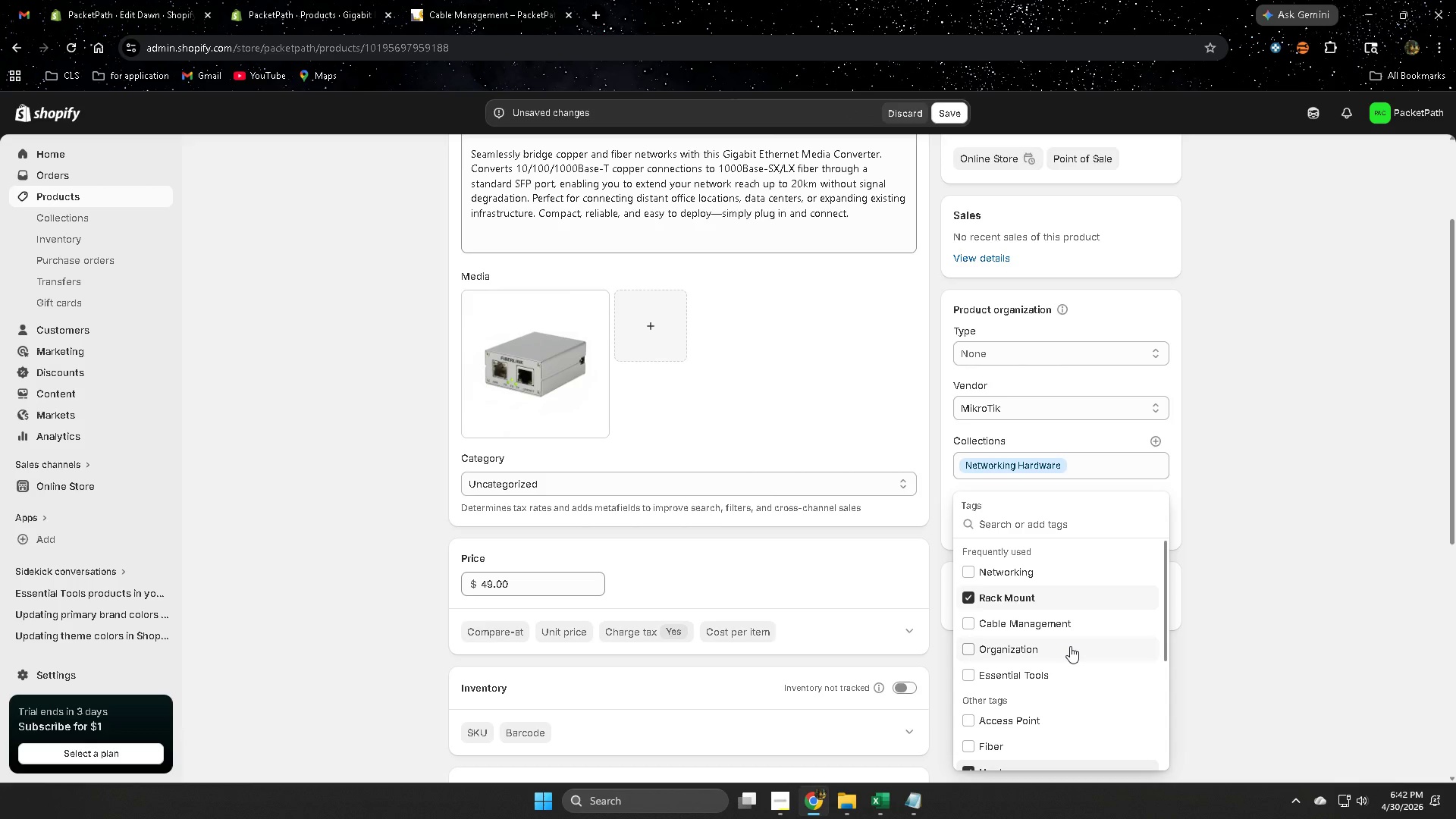 
scroll: coordinate [1072, 645], scroll_direction: down, amount: 1.0
 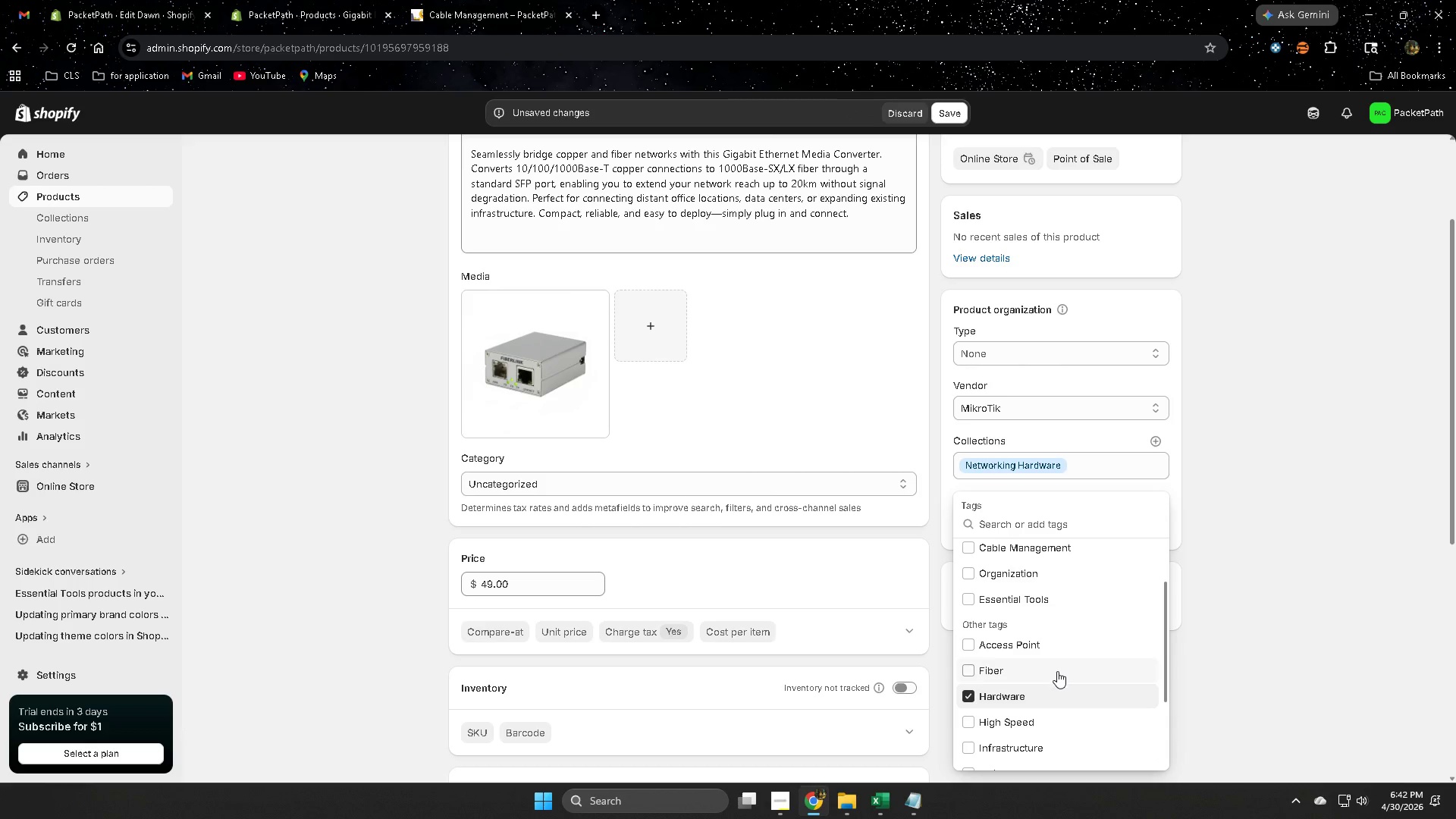 
scroll: coordinate [1054, 665], scroll_direction: up, amount: 1.0
 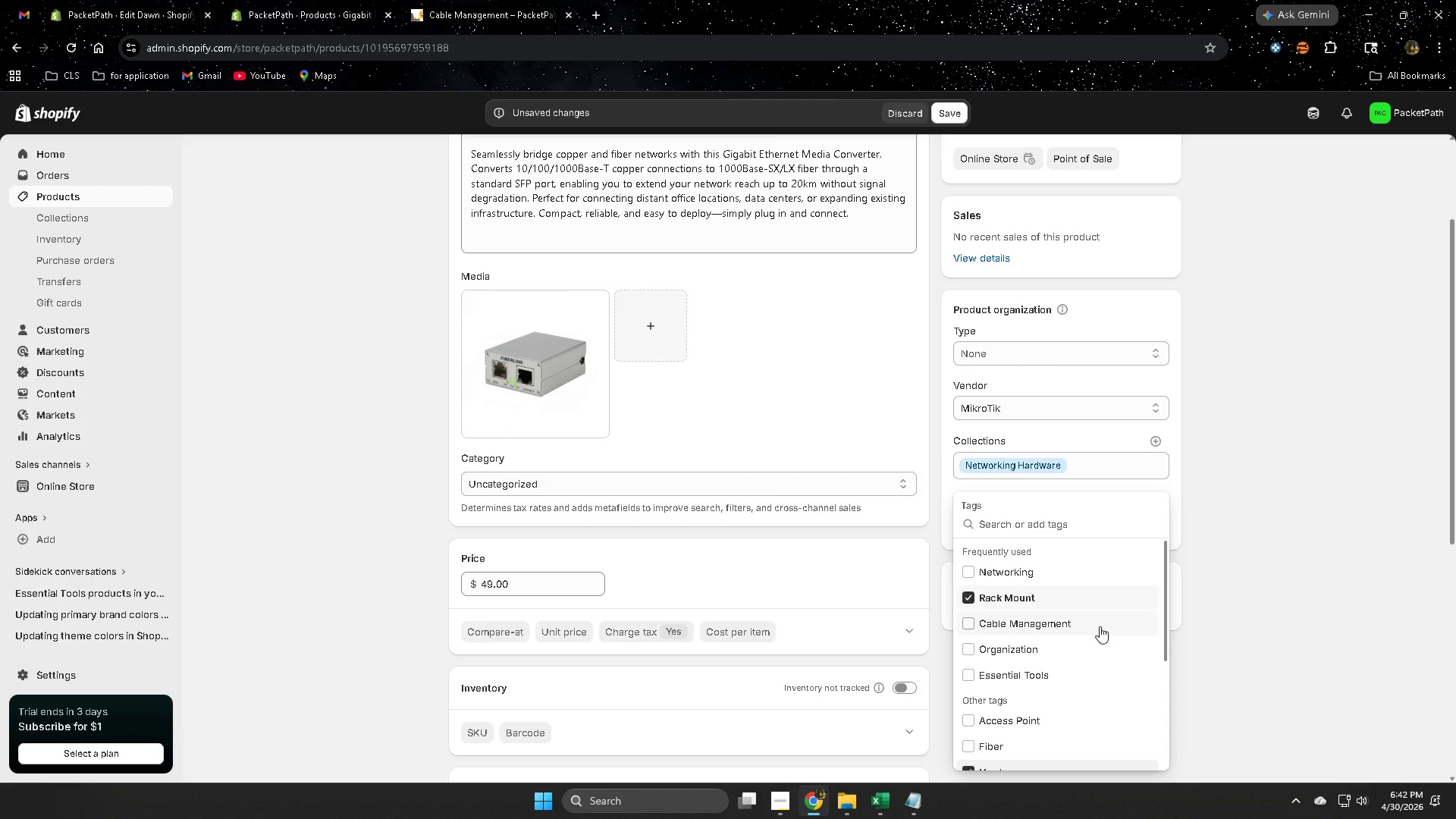 
scroll: coordinate [1100, 626], scroll_direction: down, amount: 4.0
 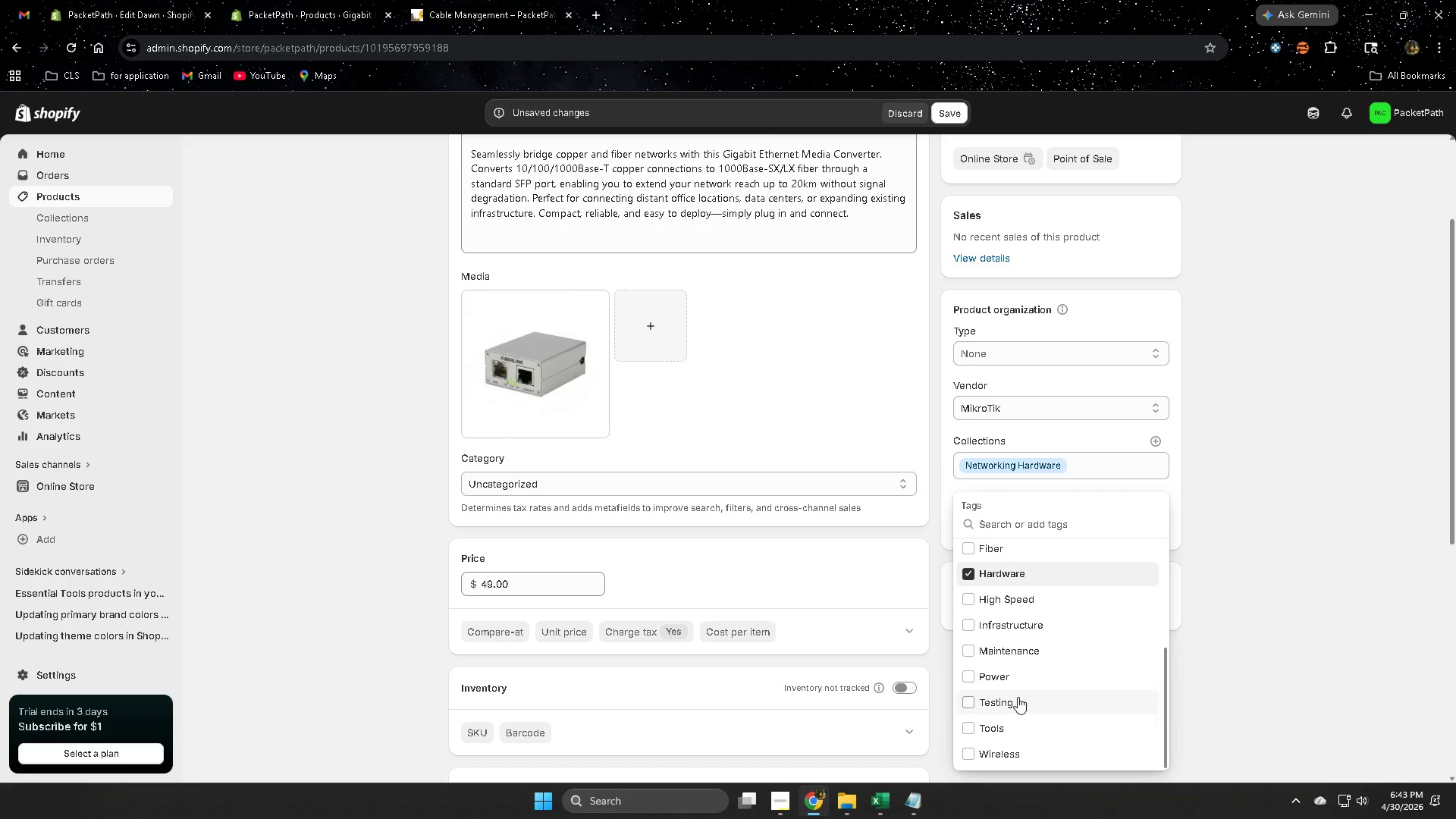 
left_click([968, 753])
 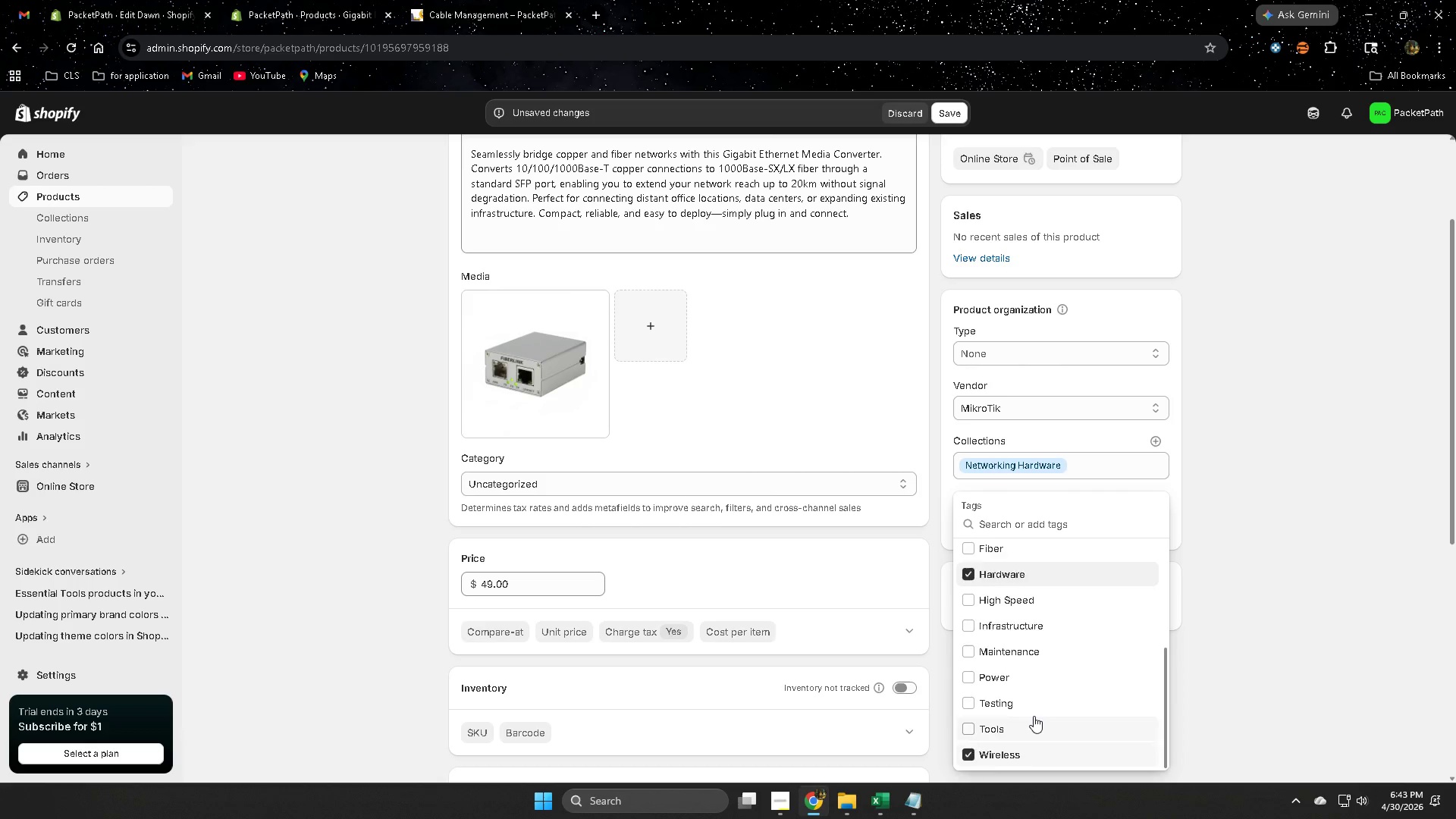 
scroll: coordinate [1034, 715], scroll_direction: up, amount: 2.0
 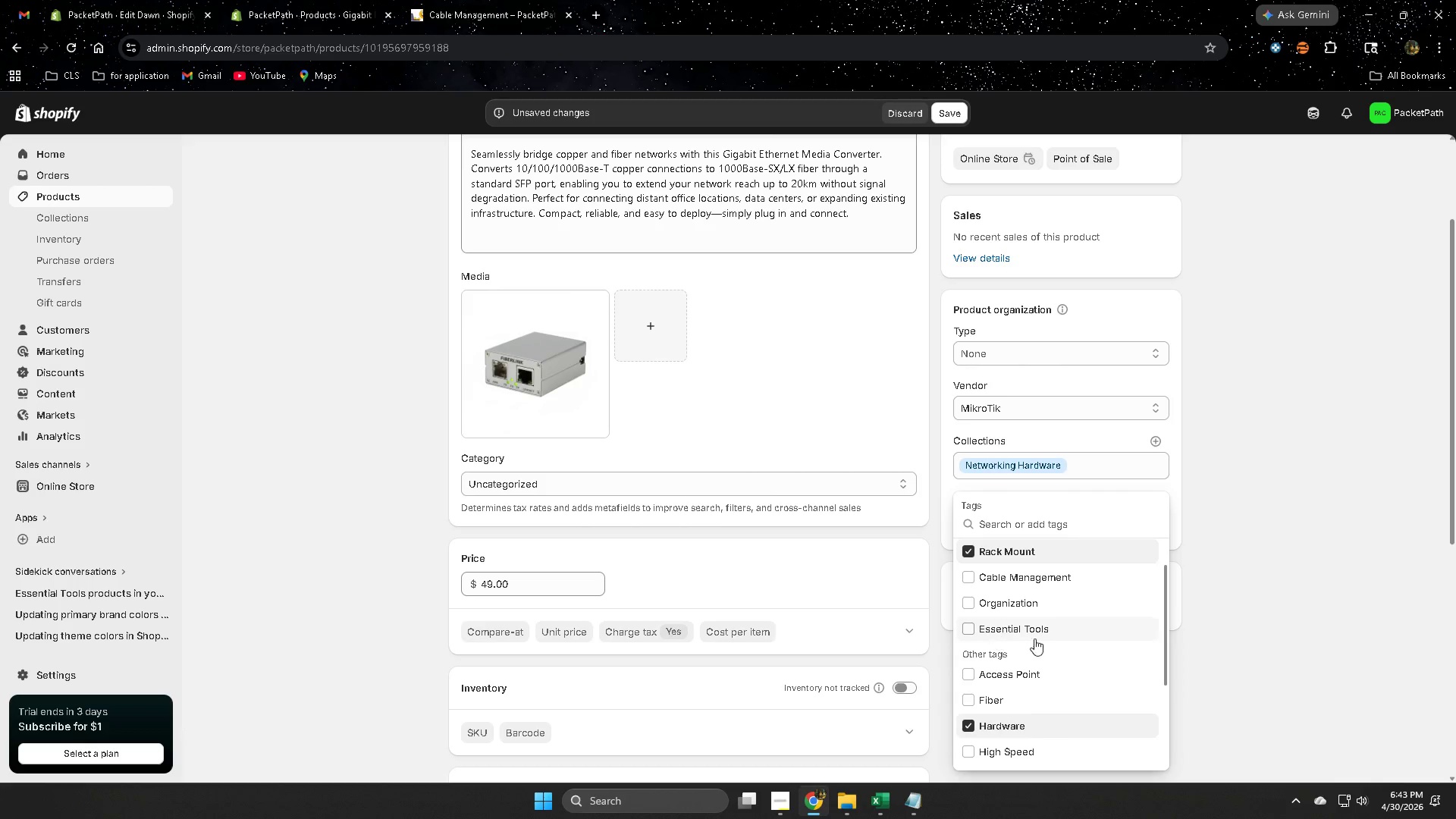 
scroll: coordinate [1100, 676], scroll_direction: down, amount: 1.0
 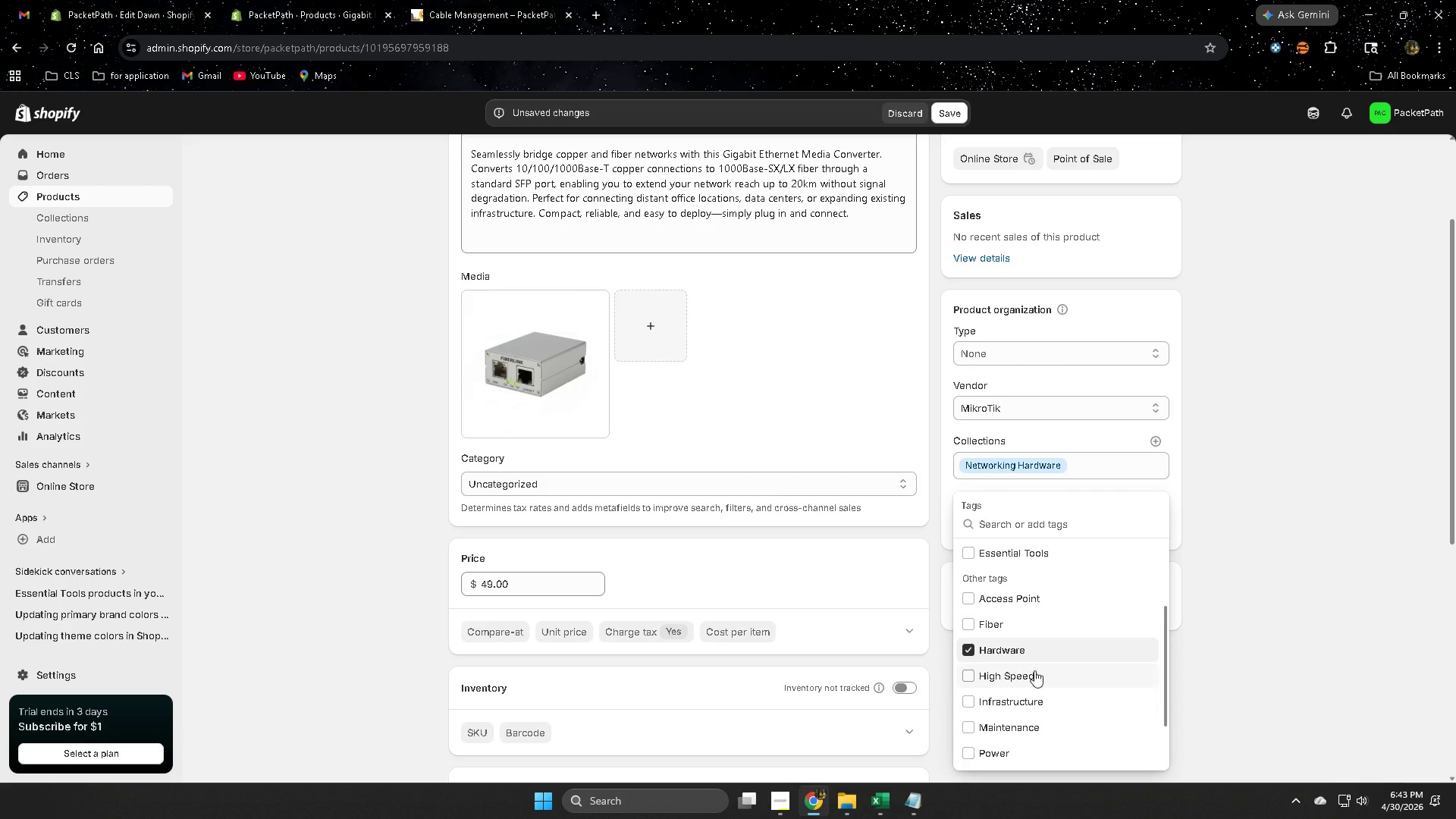 
left_click([1279, 632])
 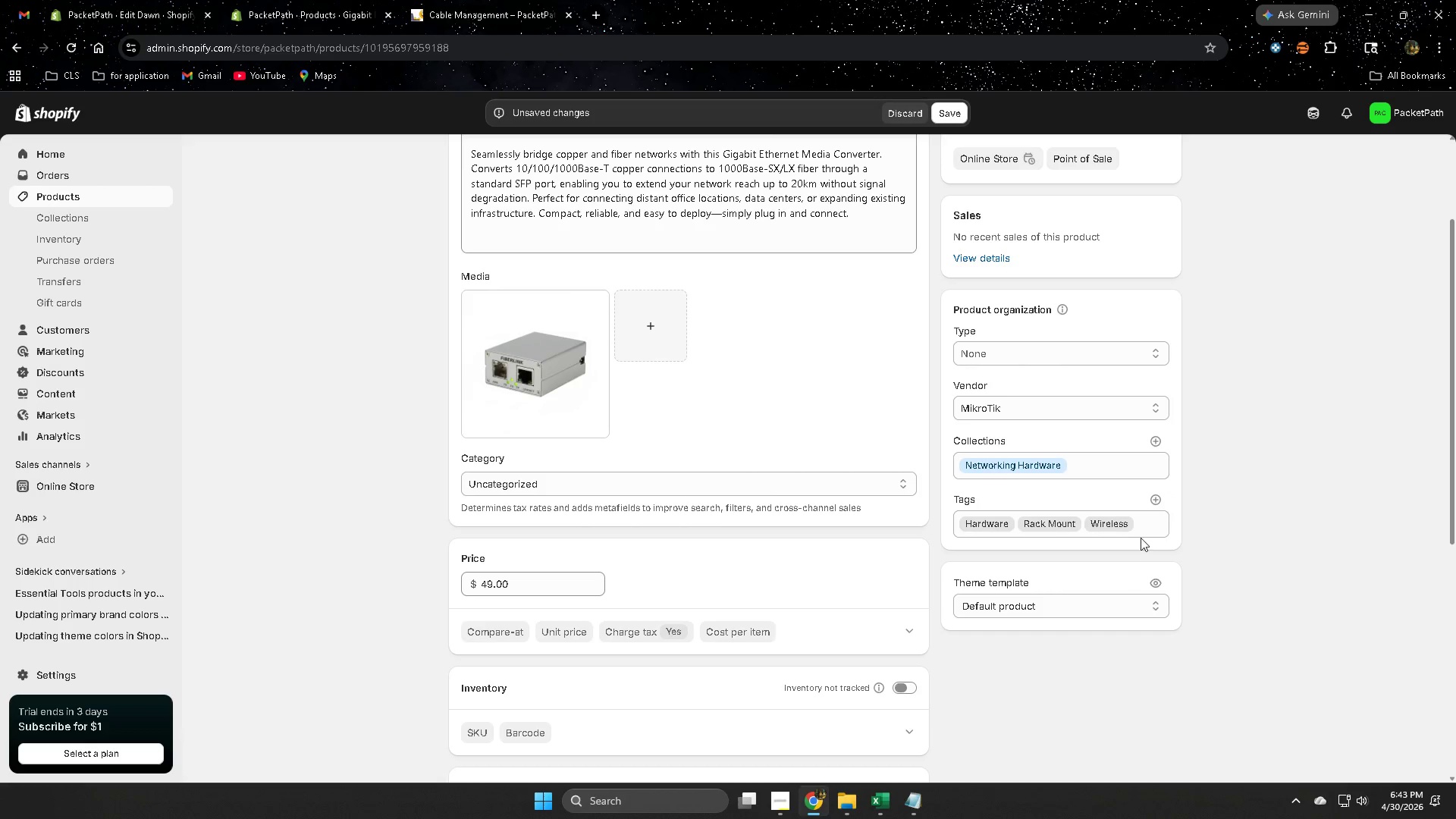 
left_click([1153, 500])
 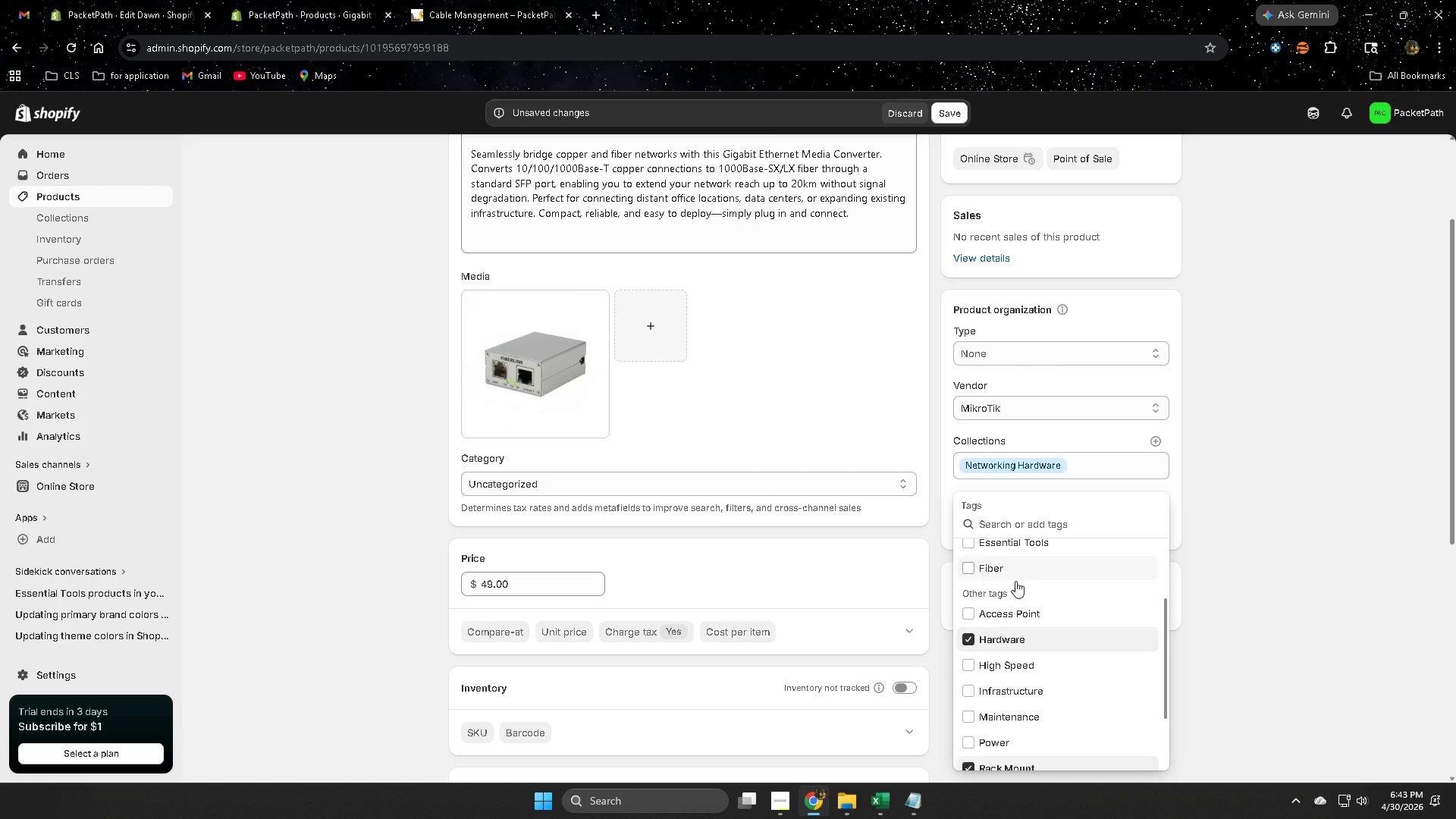 
scroll: coordinate [1100, 617], scroll_direction: up, amount: 2.0
 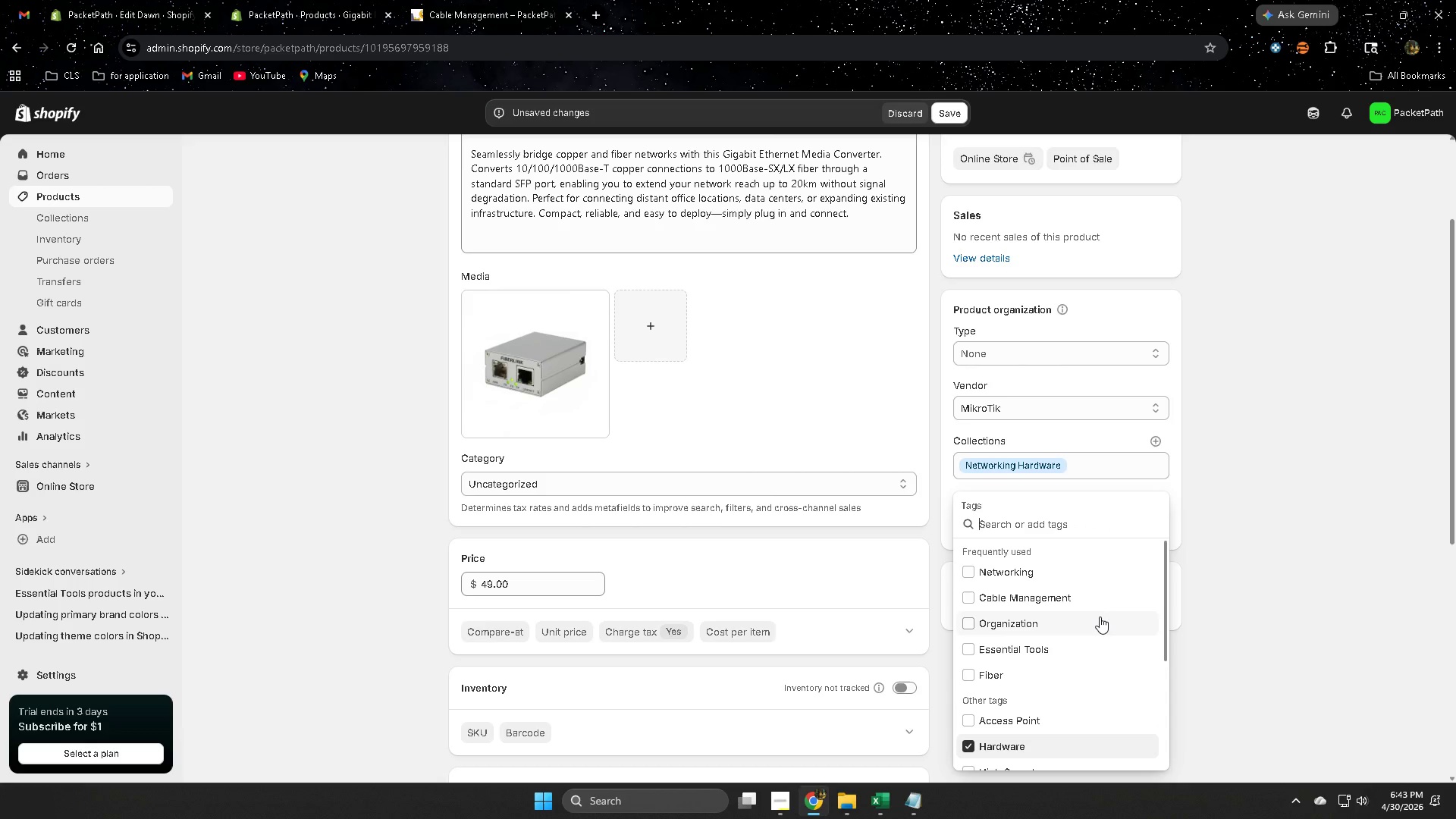 
scroll: coordinate [1142, 657], scroll_direction: down, amount: 3.0
 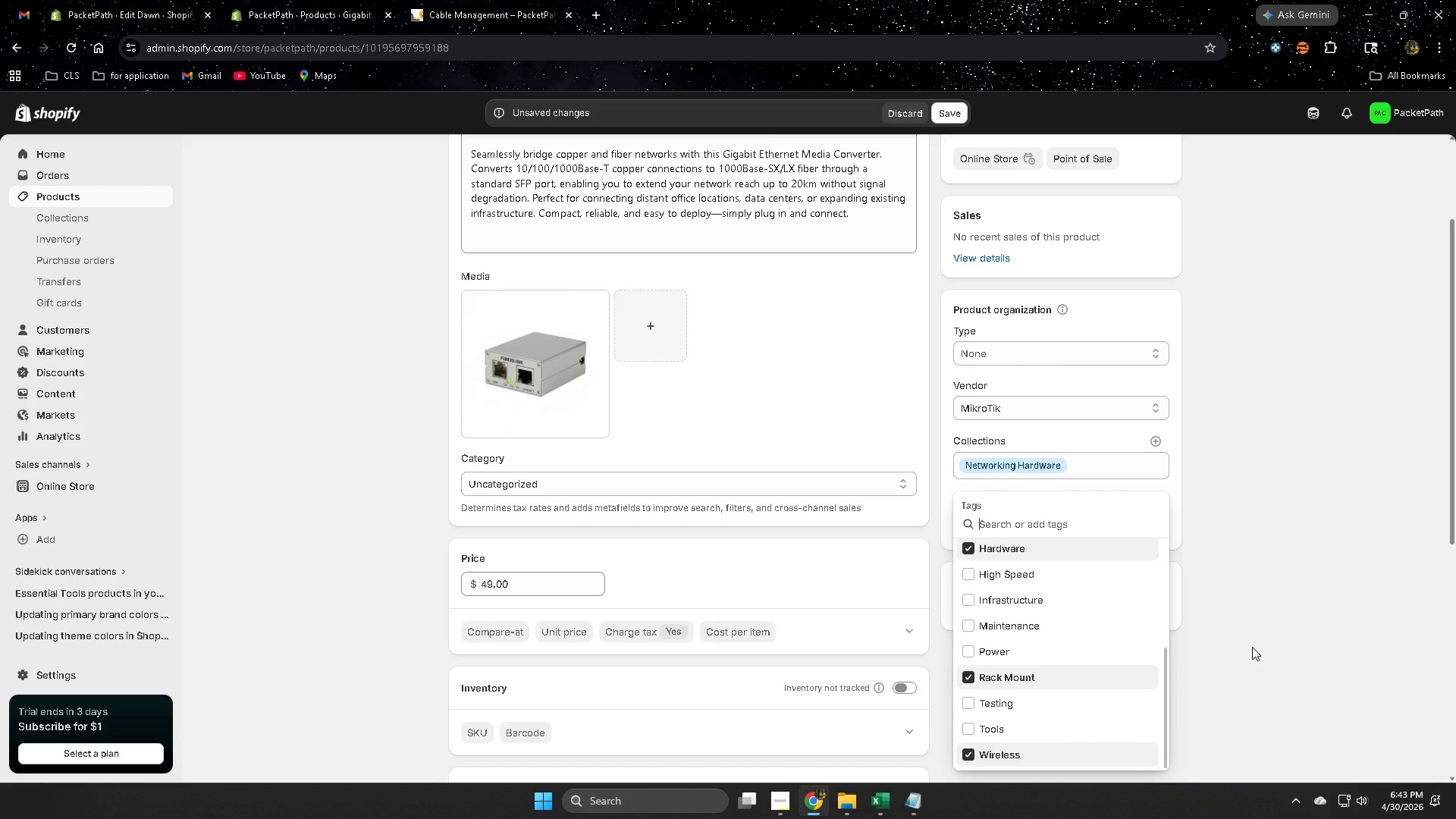 
double_click([1235, 682])
 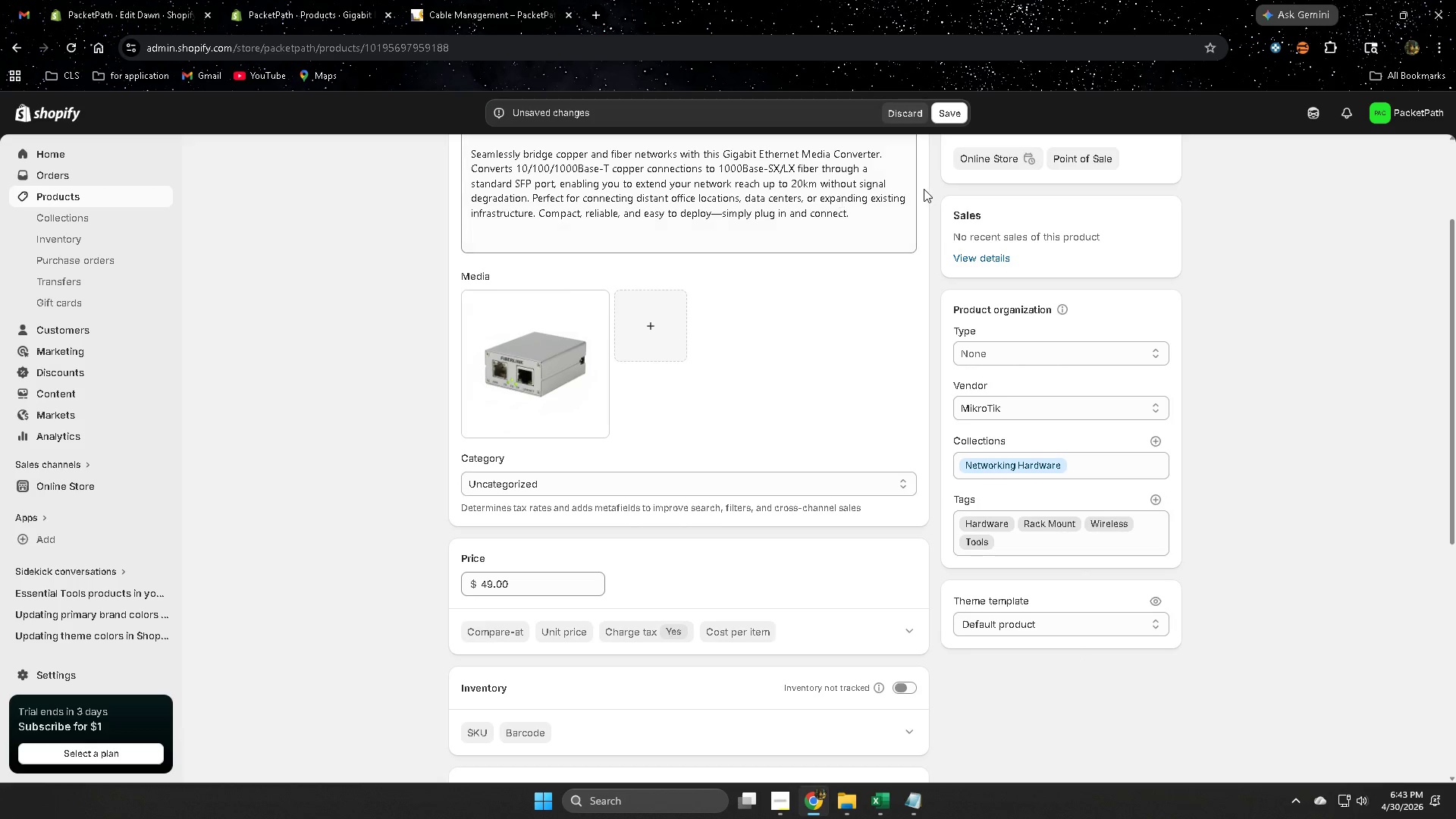 
left_click([956, 109])
 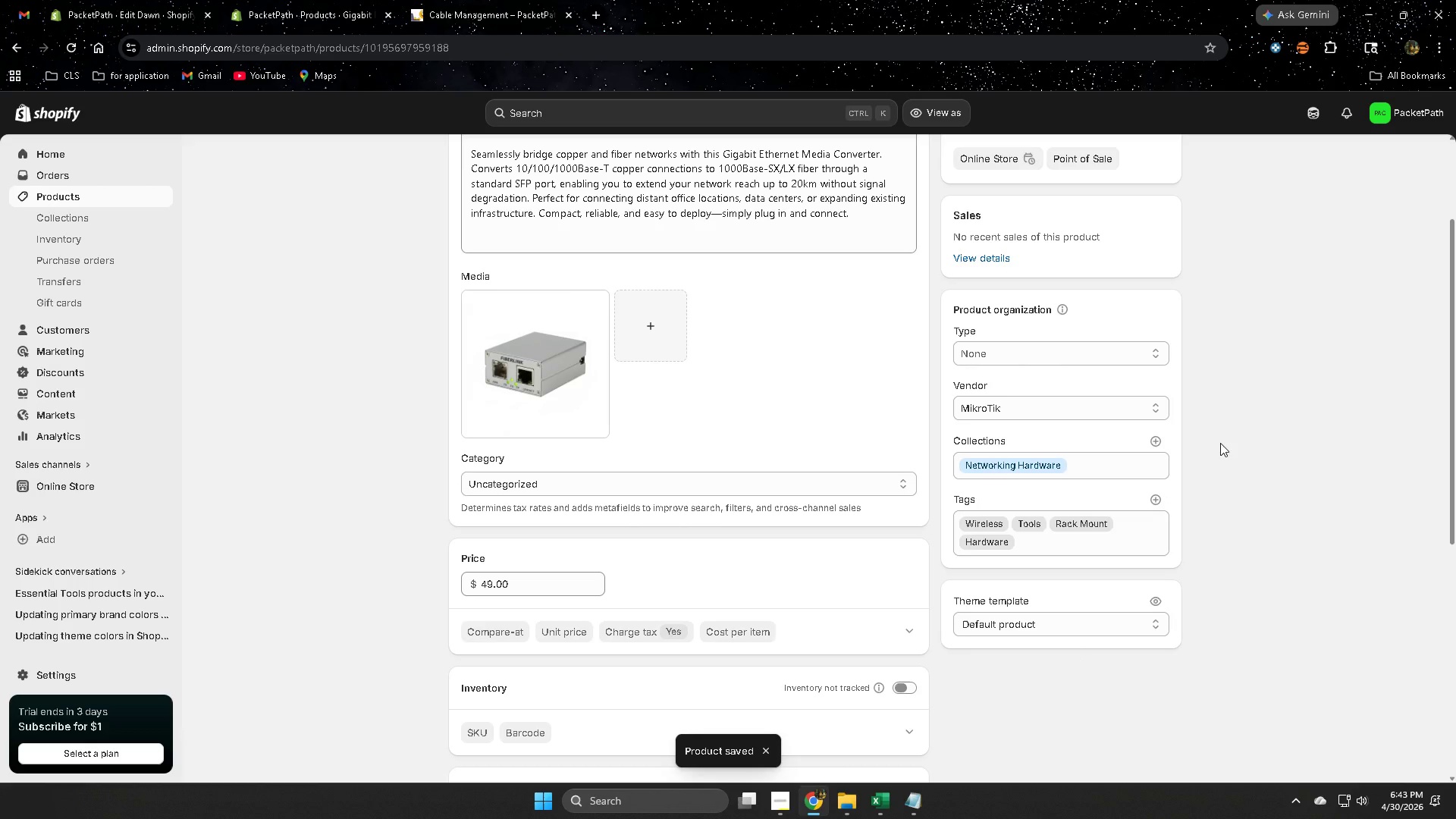 
left_click([105, 193])
 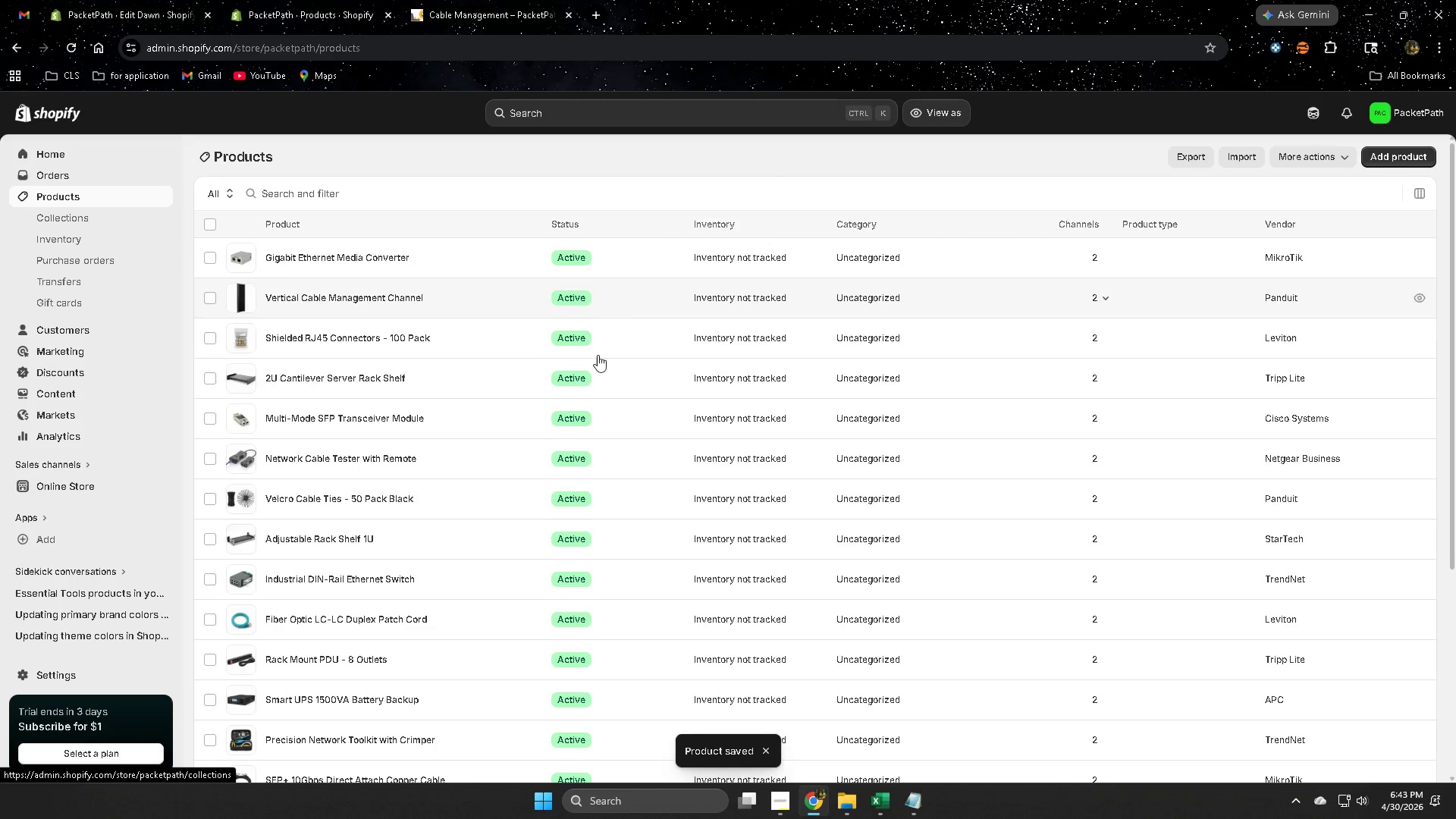 
left_click([485, 290])
 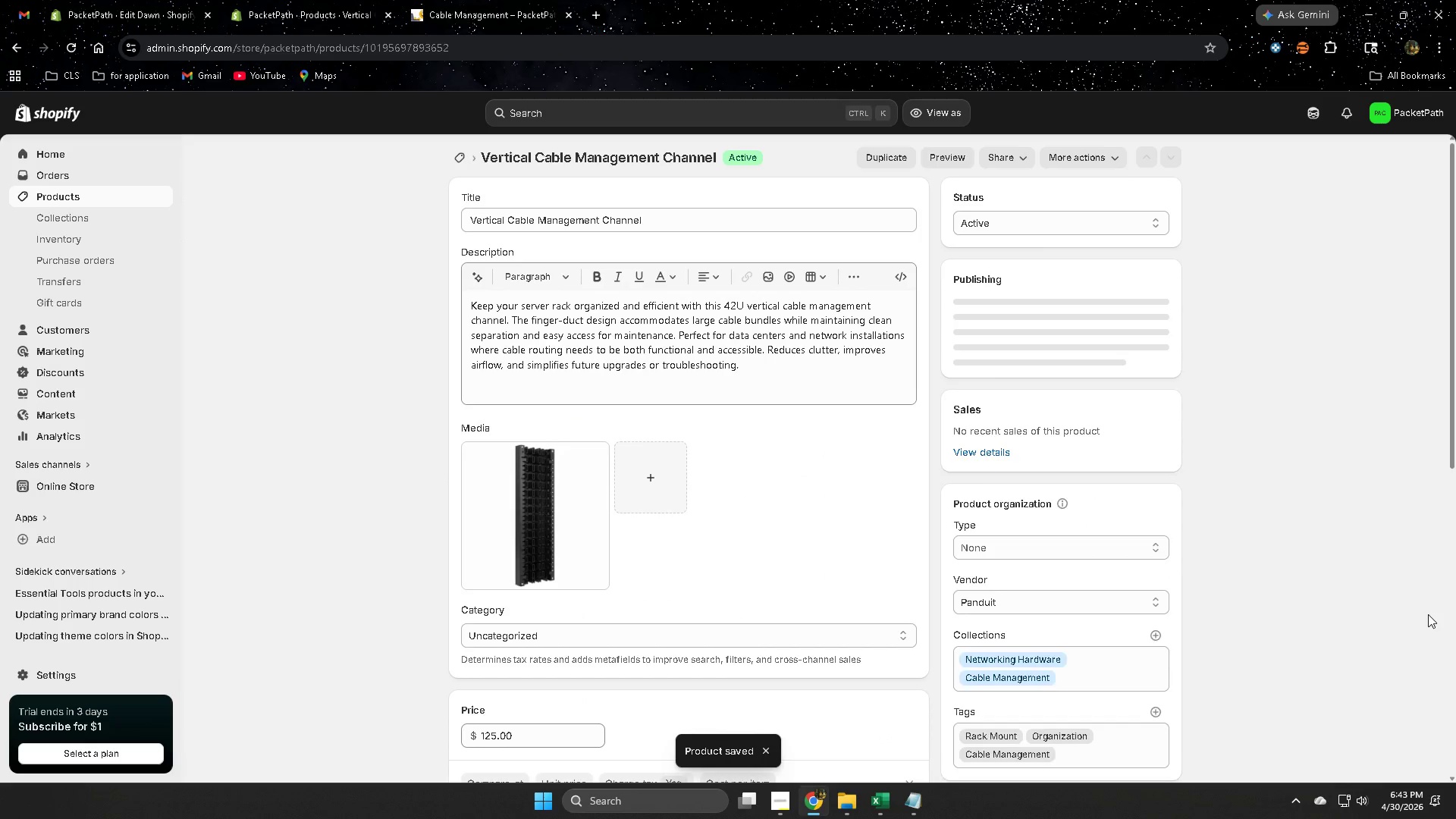 
scroll: coordinate [1404, 613], scroll_direction: down, amount: 2.0
 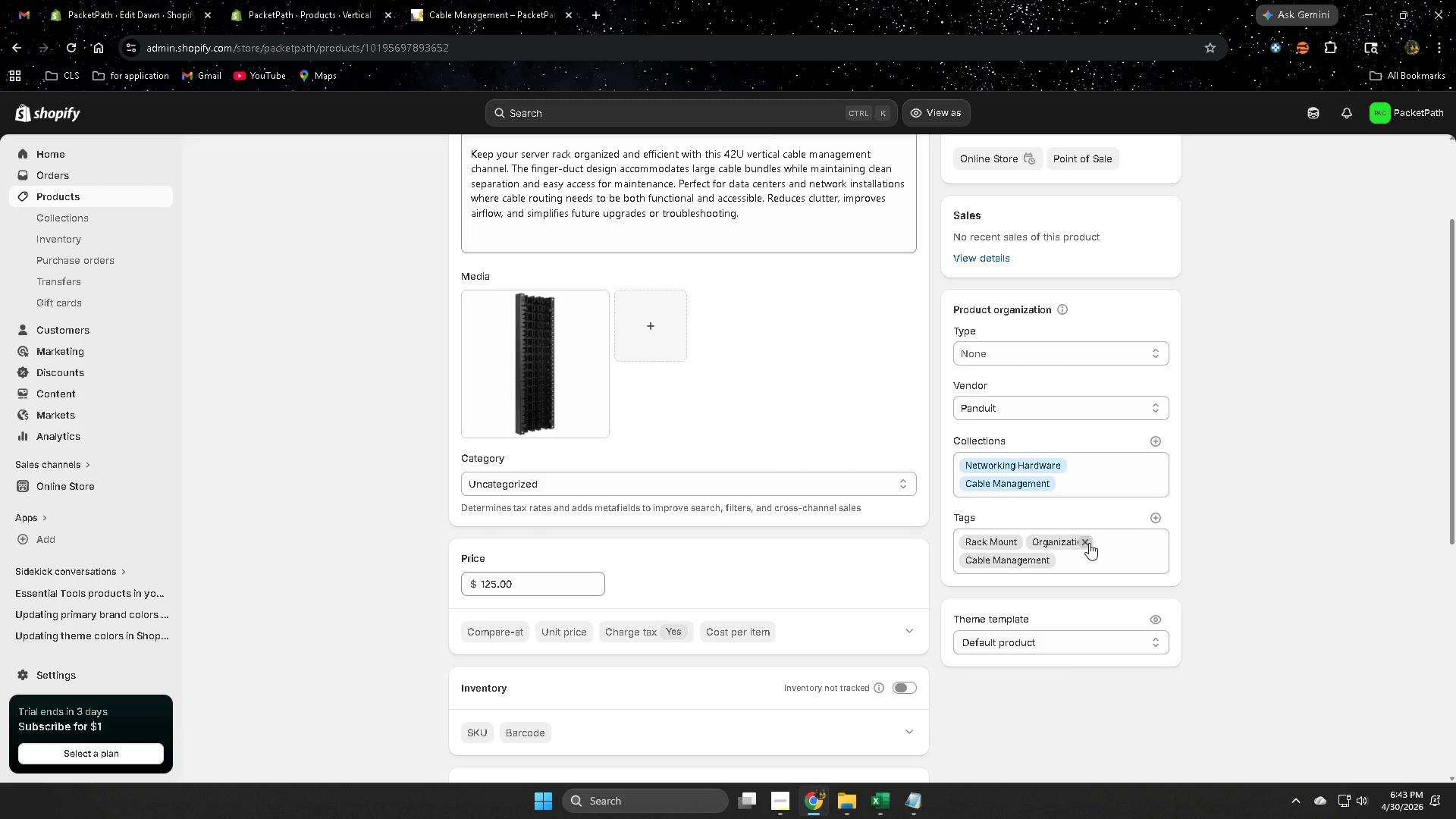 
left_click([1050, 560])
 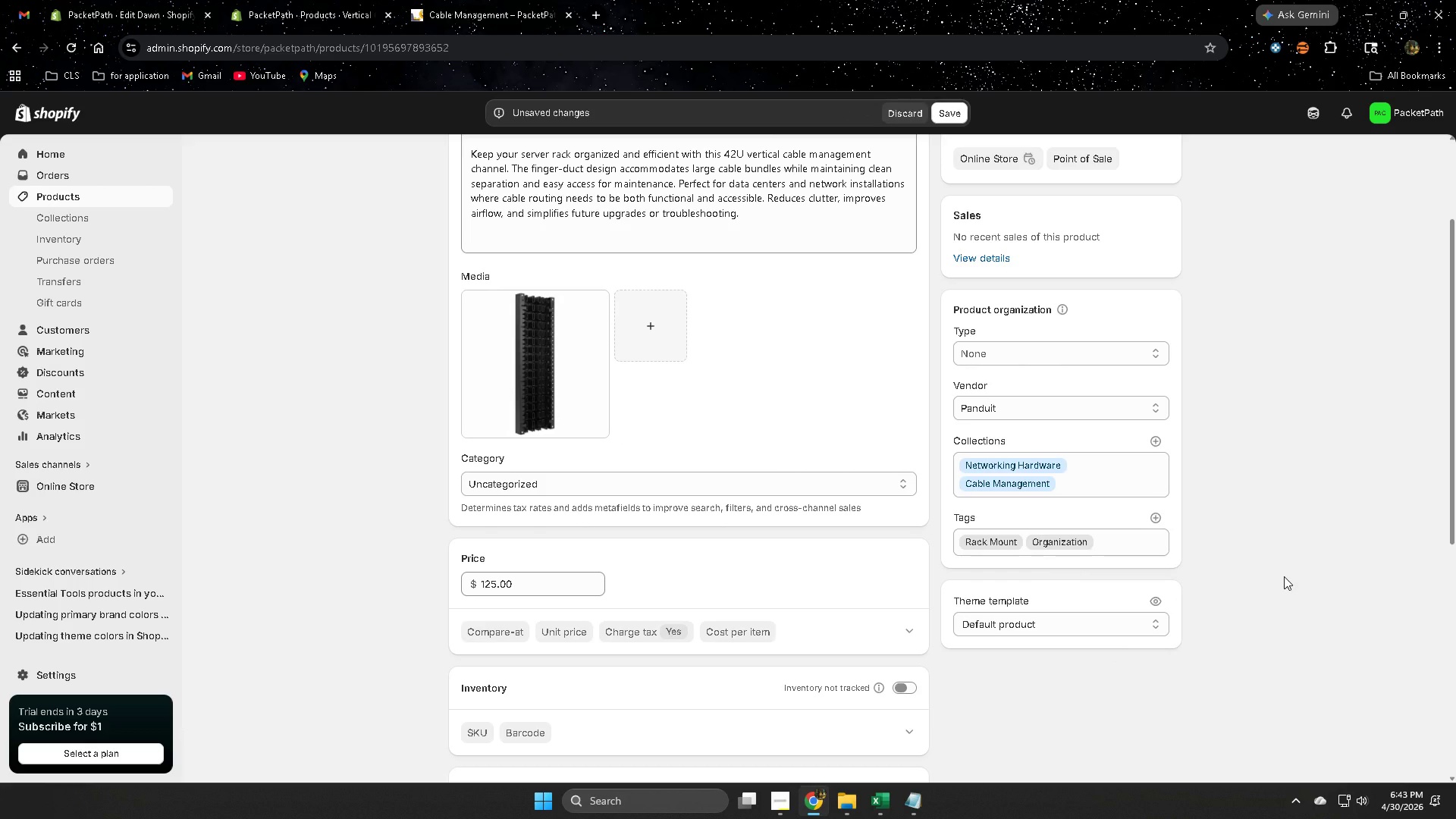 
left_click([1284, 576])
 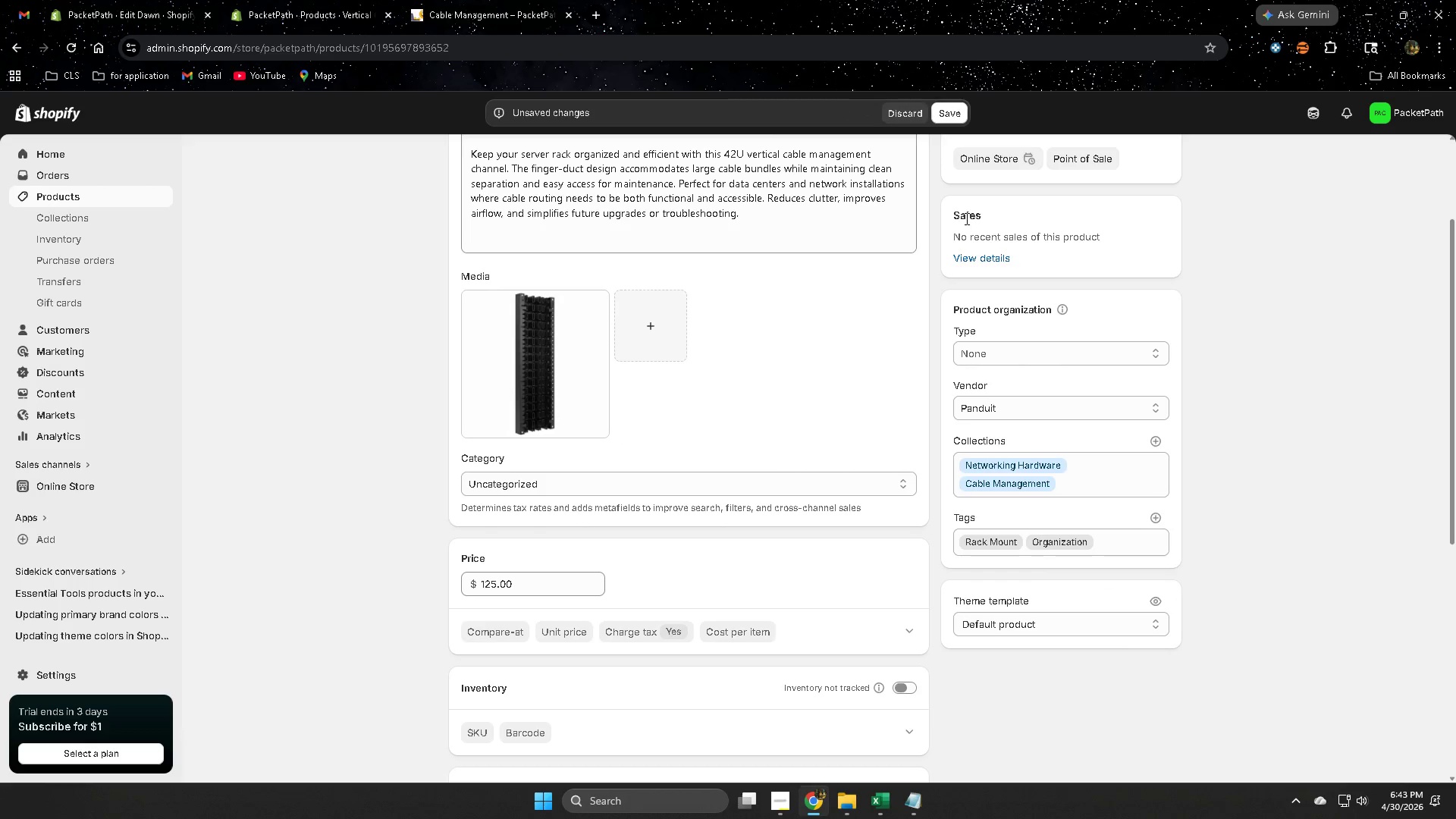 
left_click([1154, 519])
 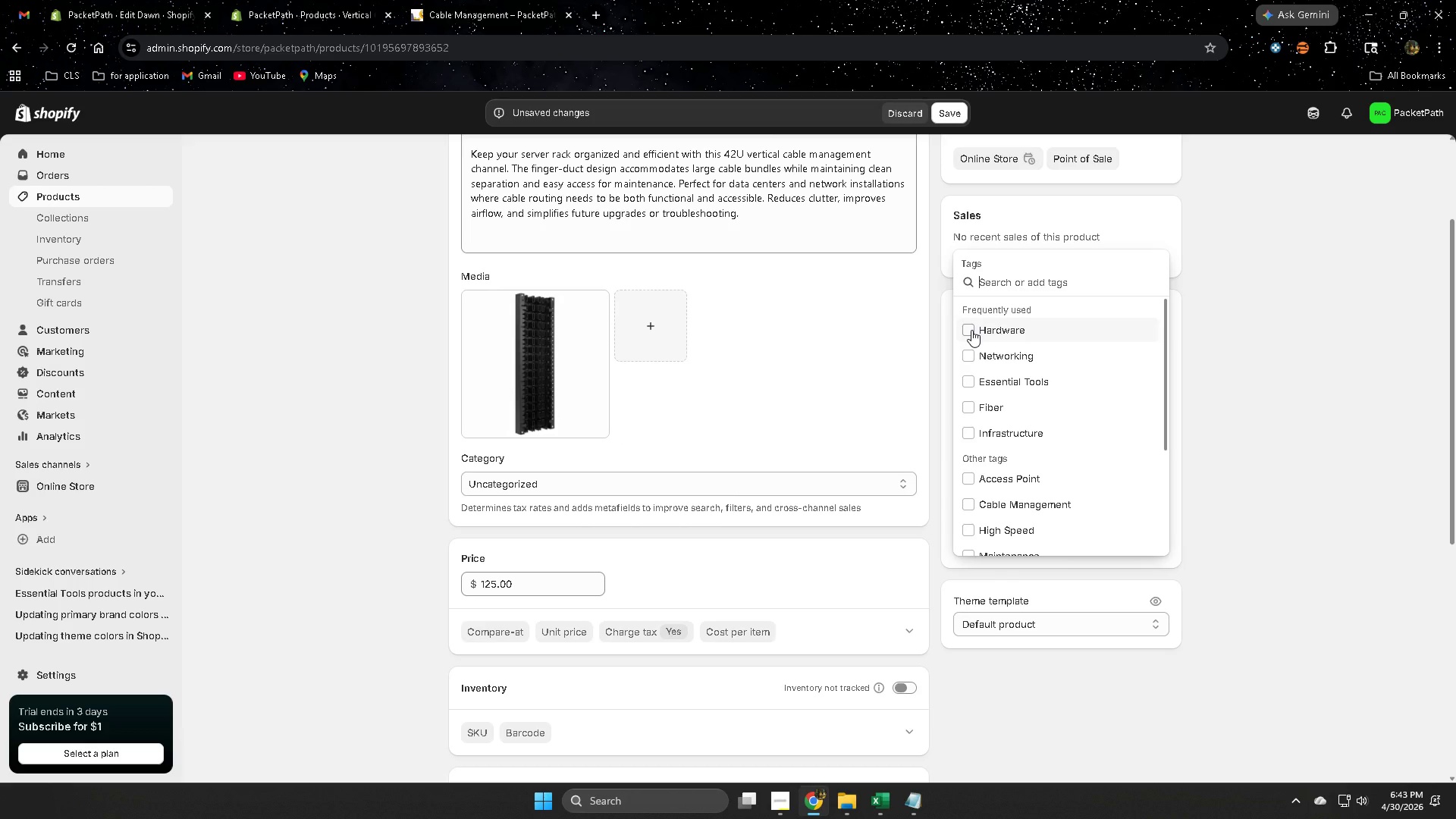 
left_click([971, 330])
 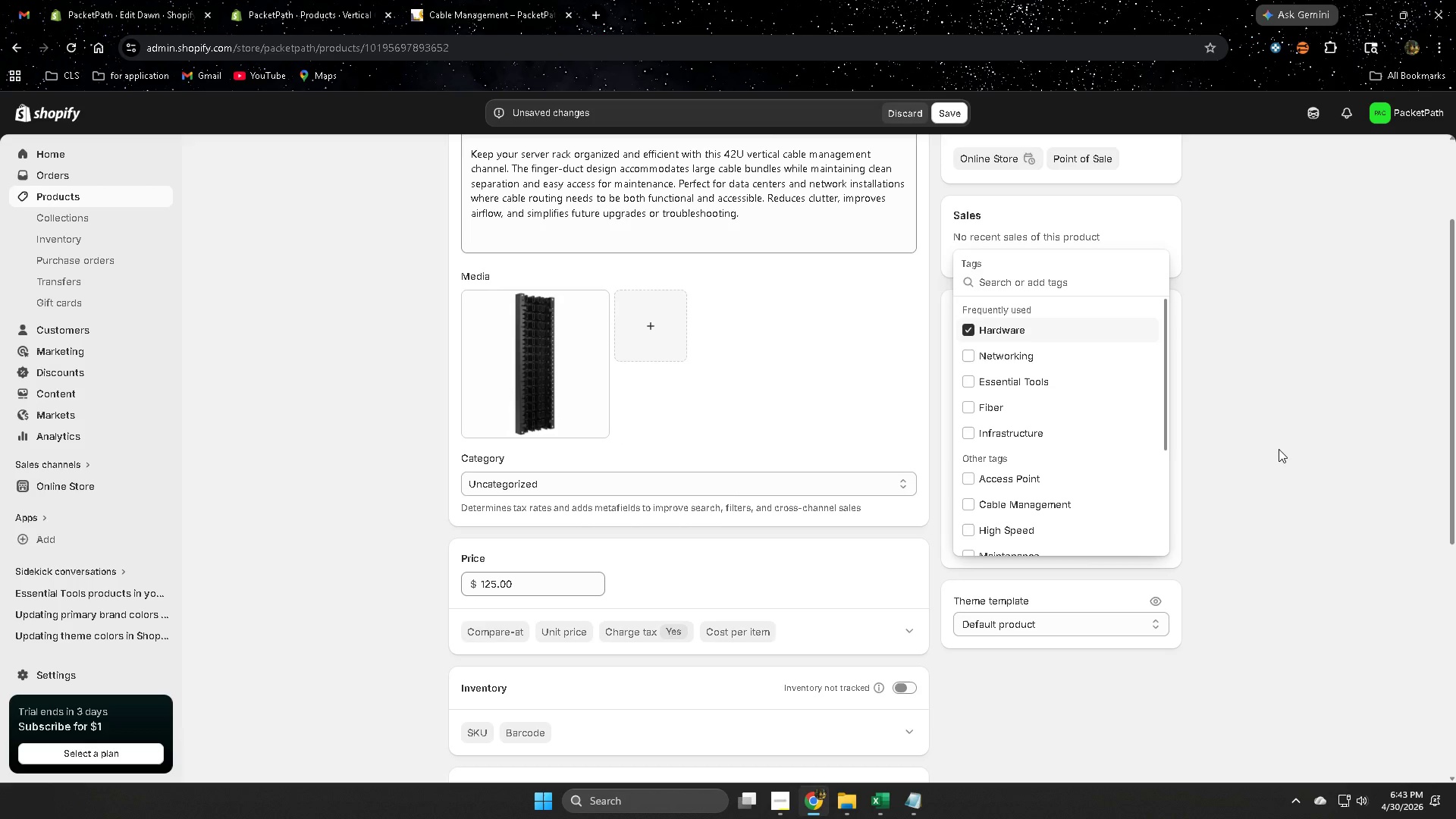 
double_click([1279, 449])
 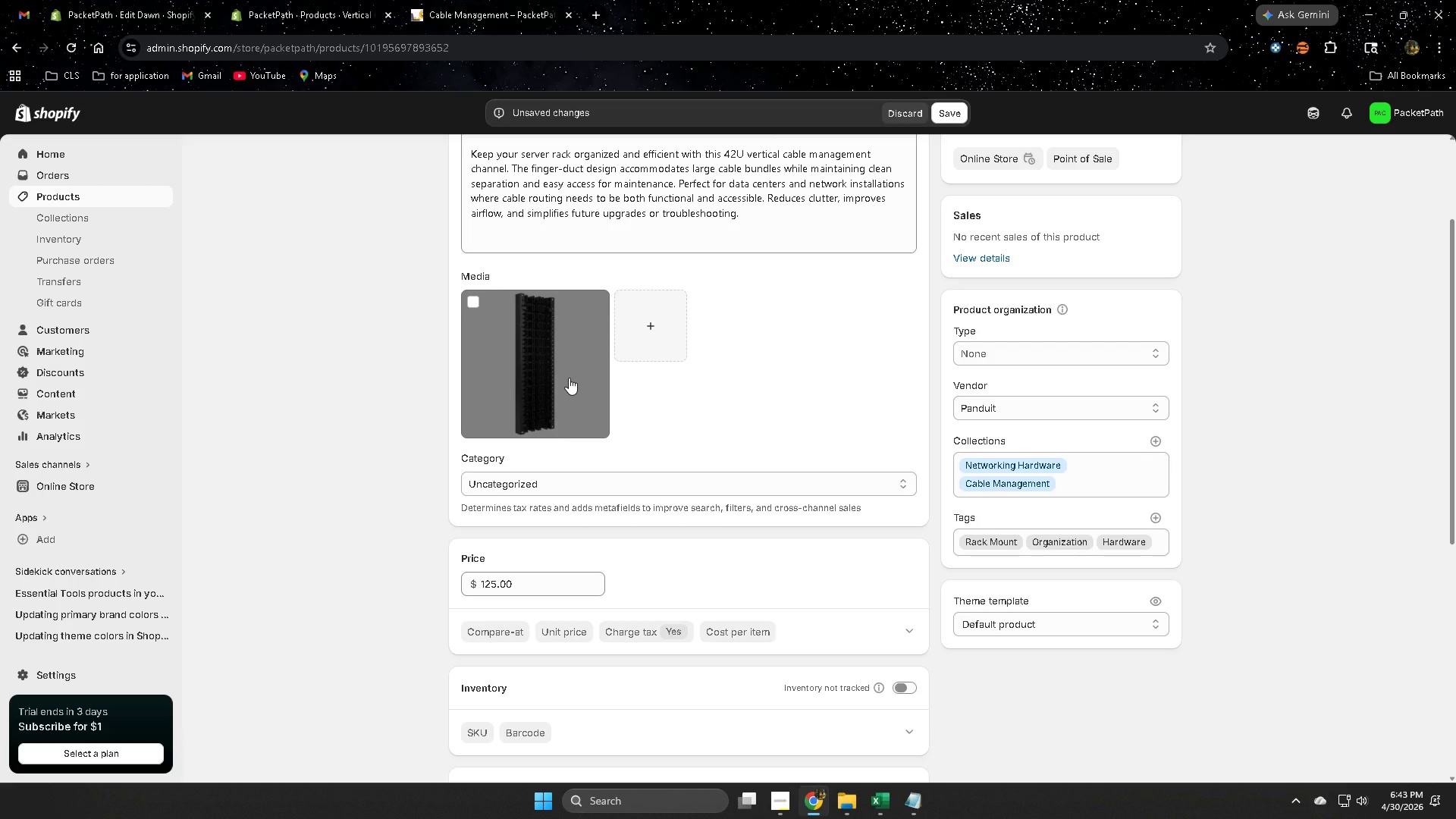 
wait(6.88)
 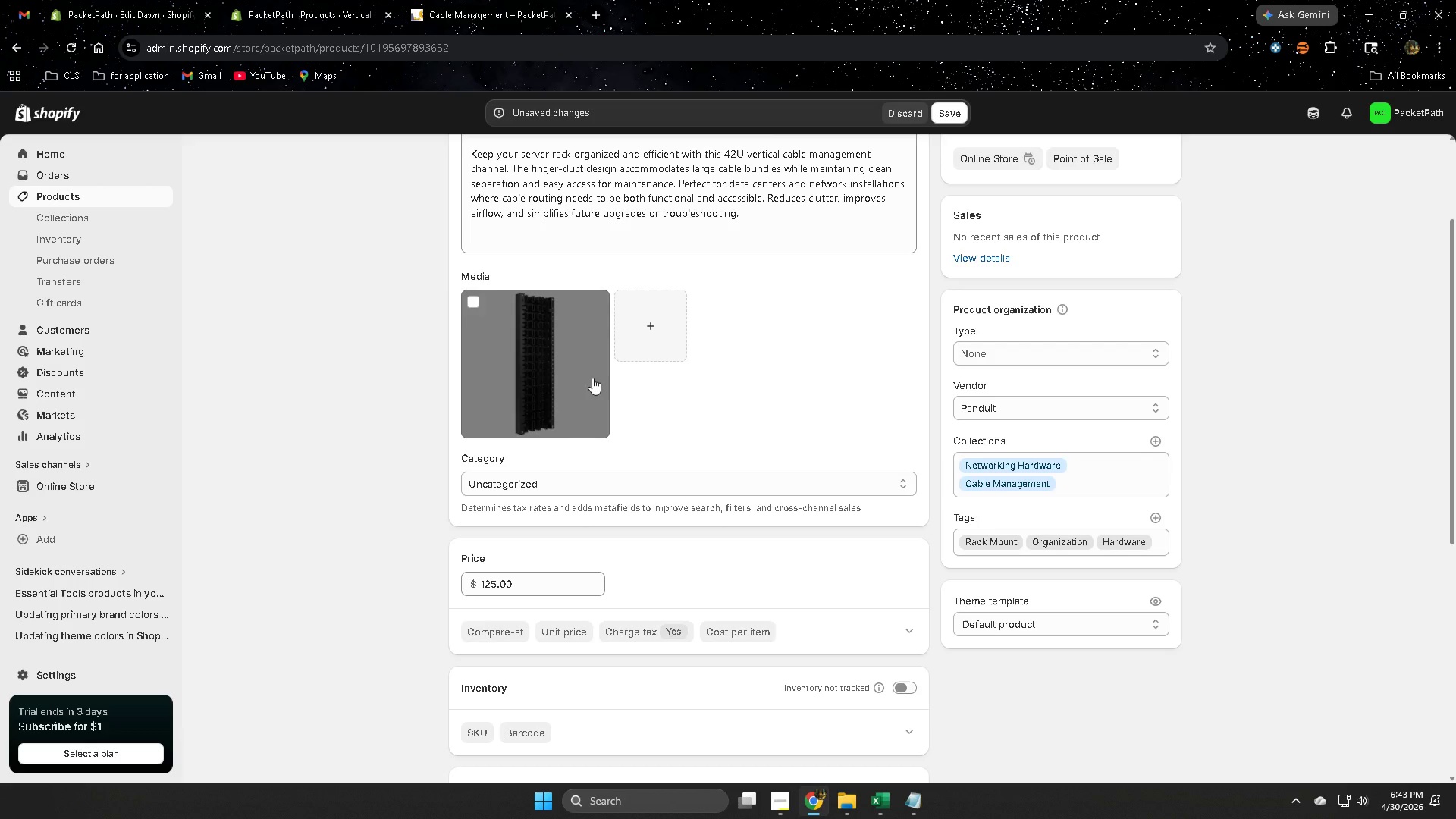 
left_click([526, 391])
 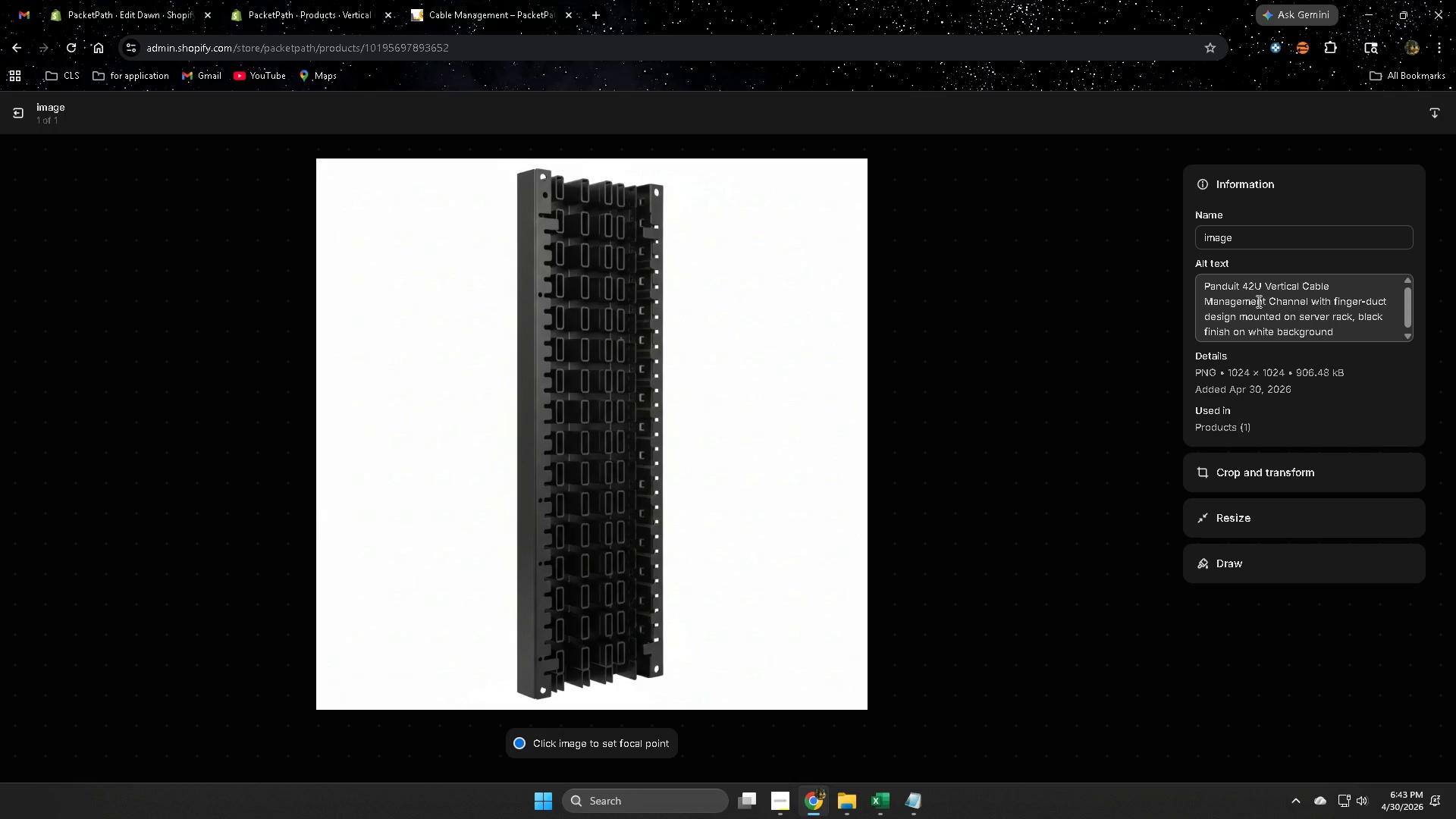 
wait(8.23)
 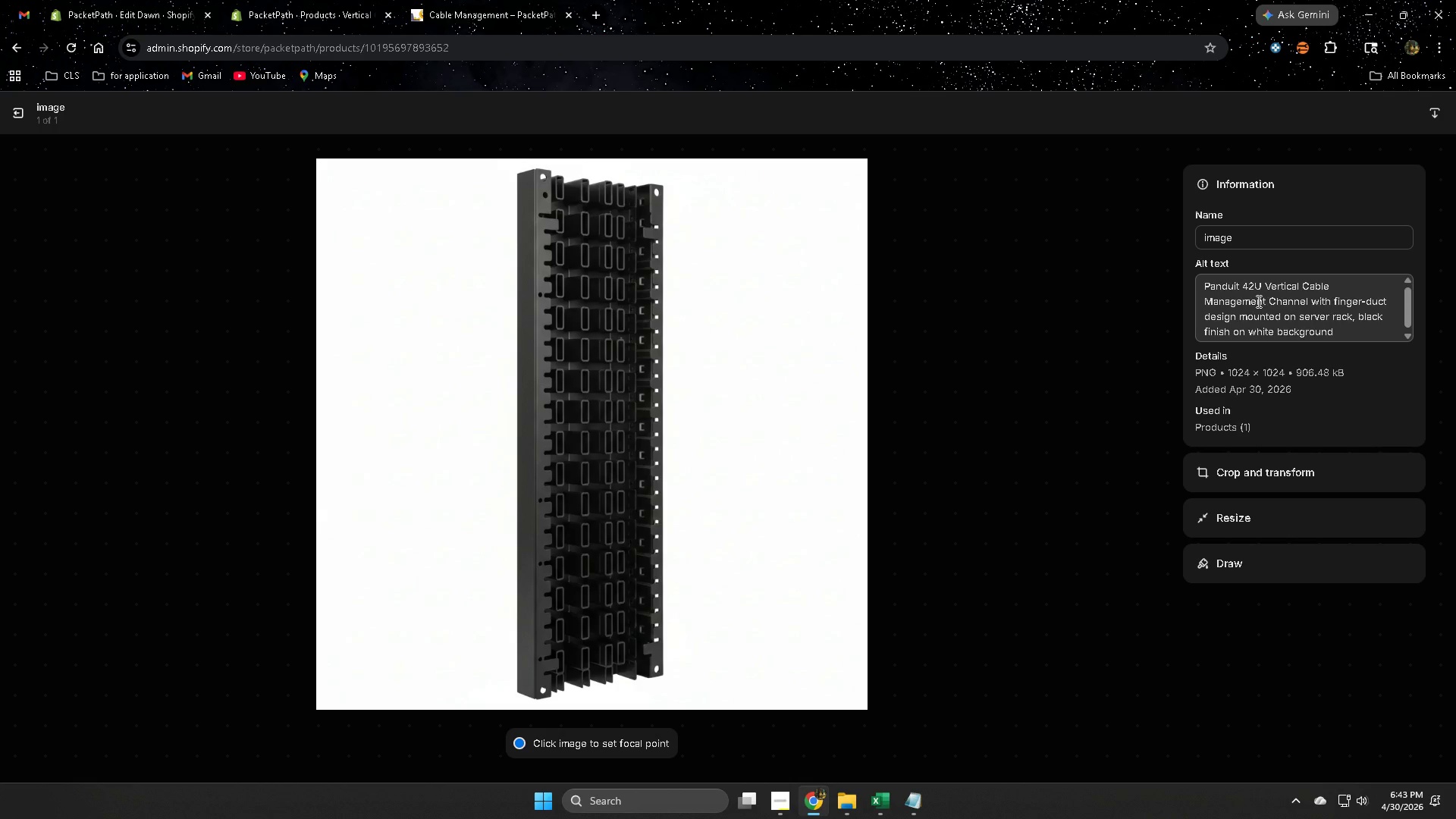 
left_click([16, 117])
 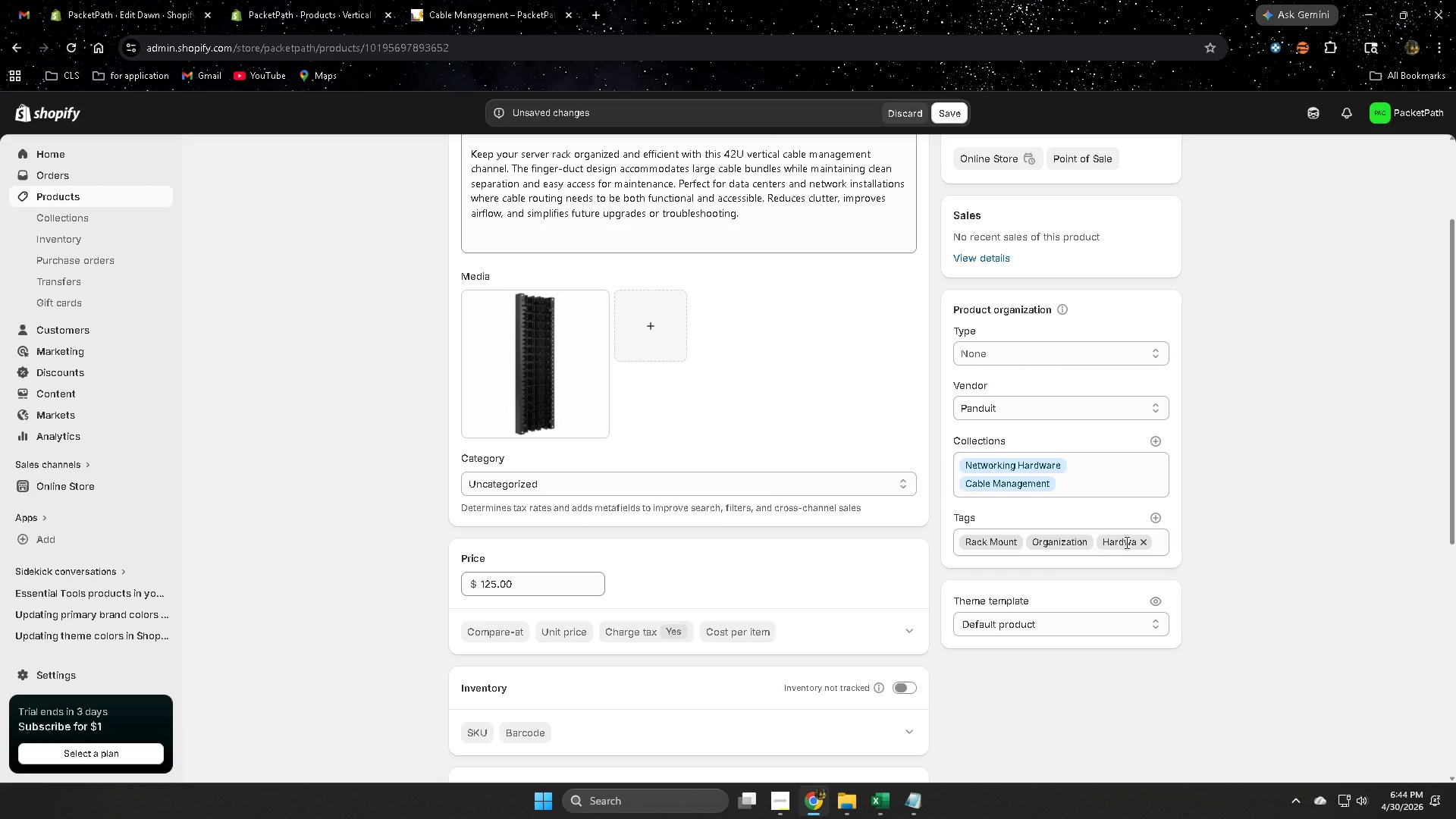 
left_click([1144, 541])
 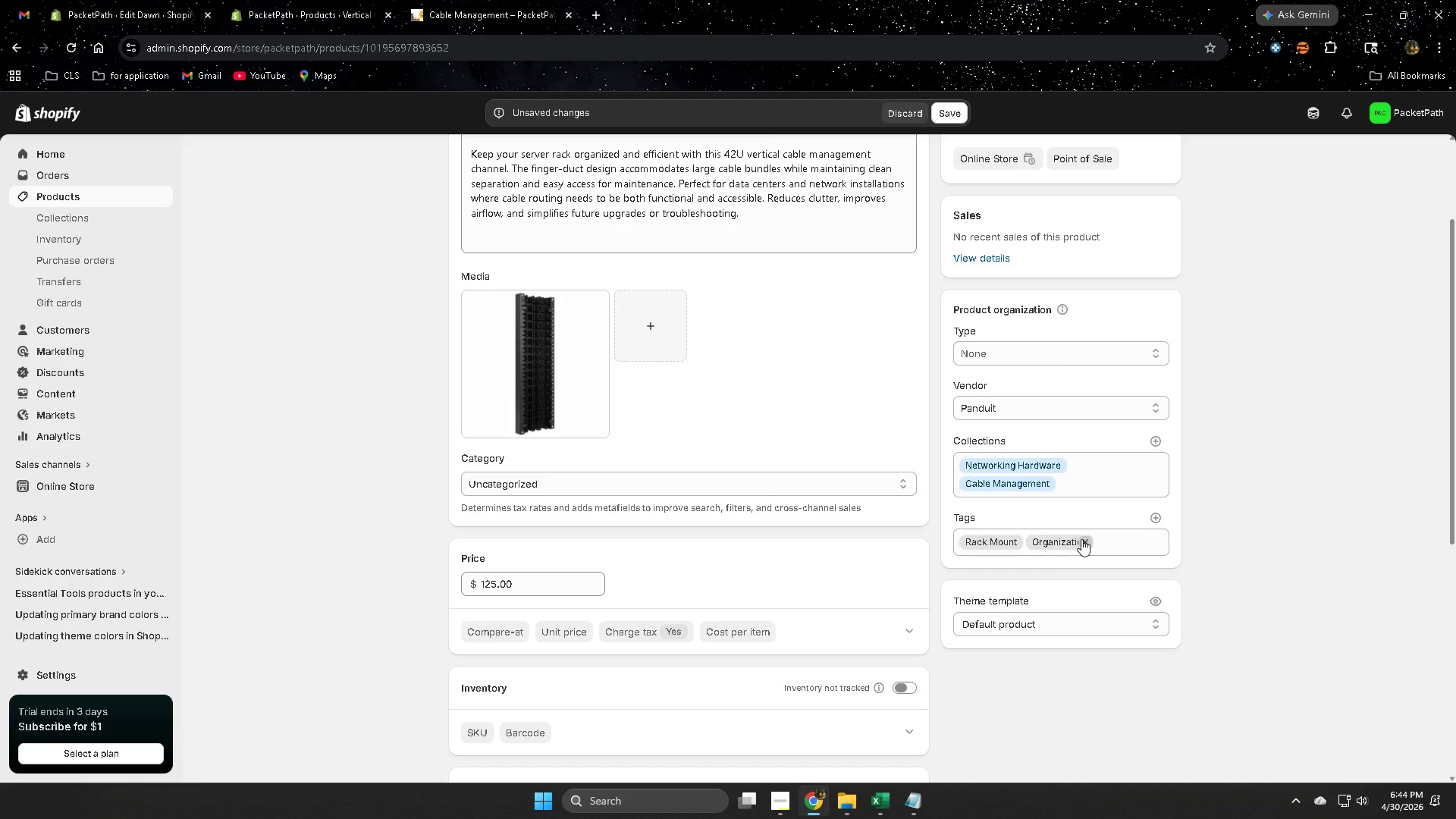 
left_click([1081, 539])
 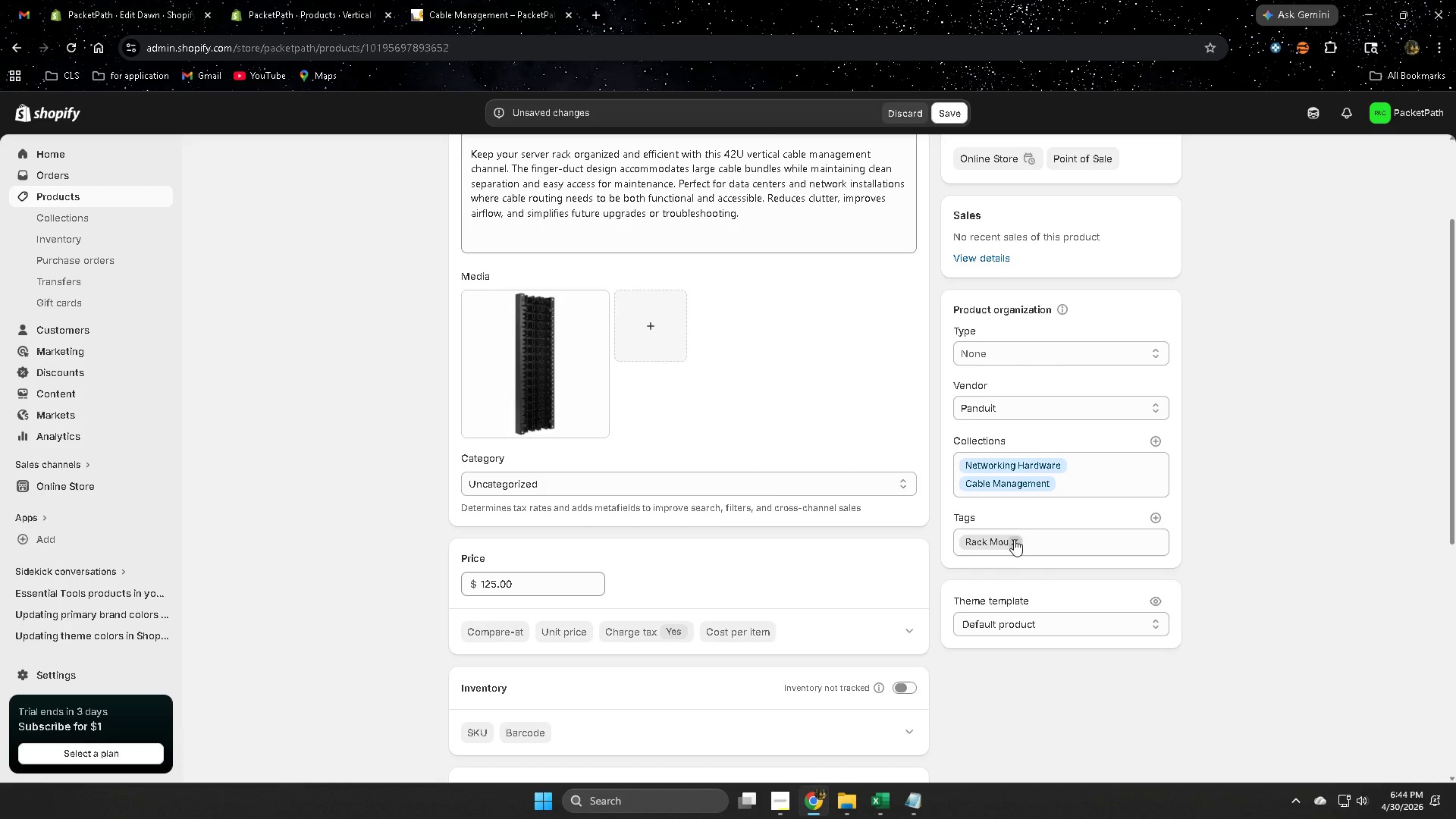 
left_click([1014, 542])
 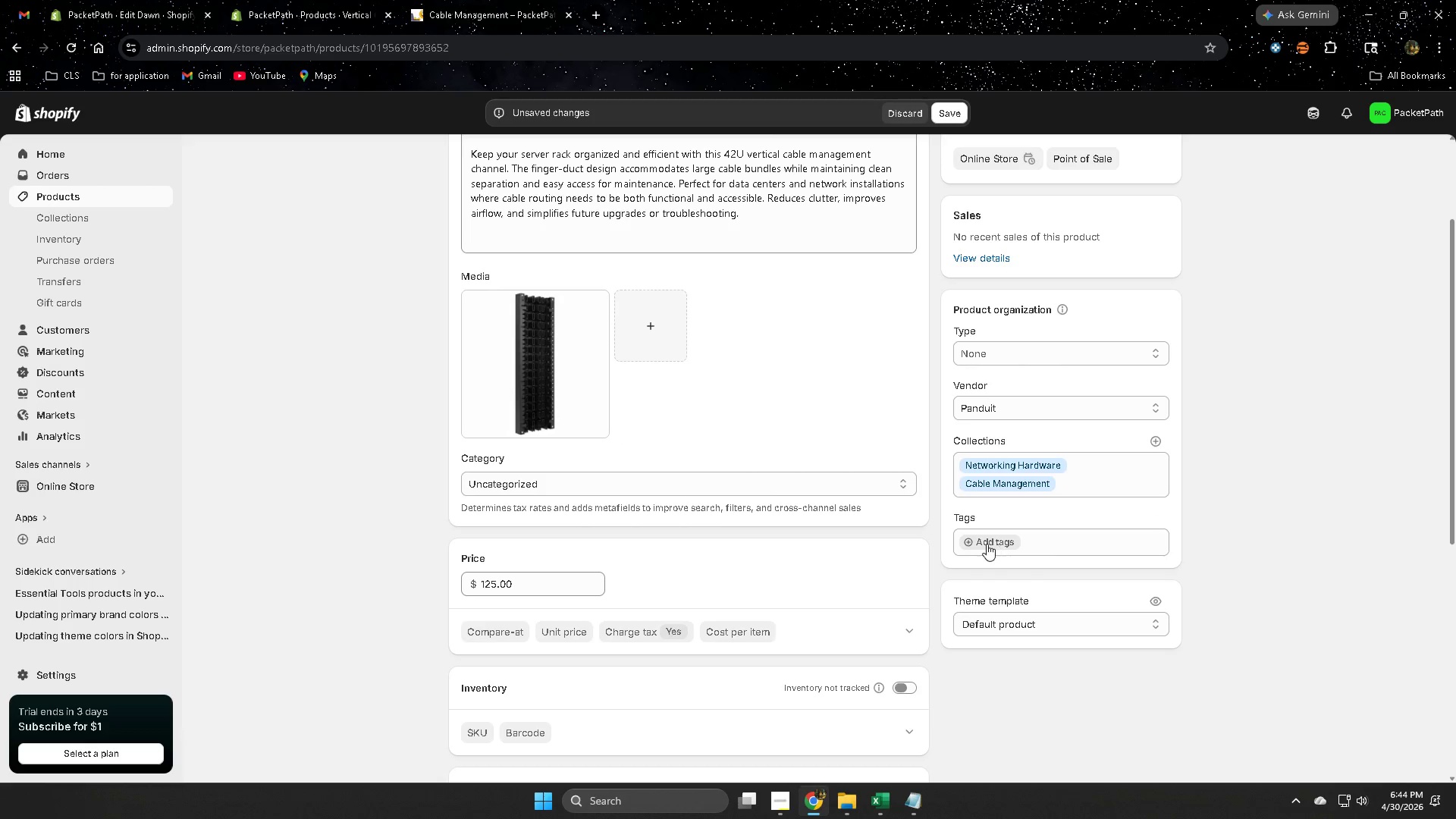 
left_click([976, 541])
 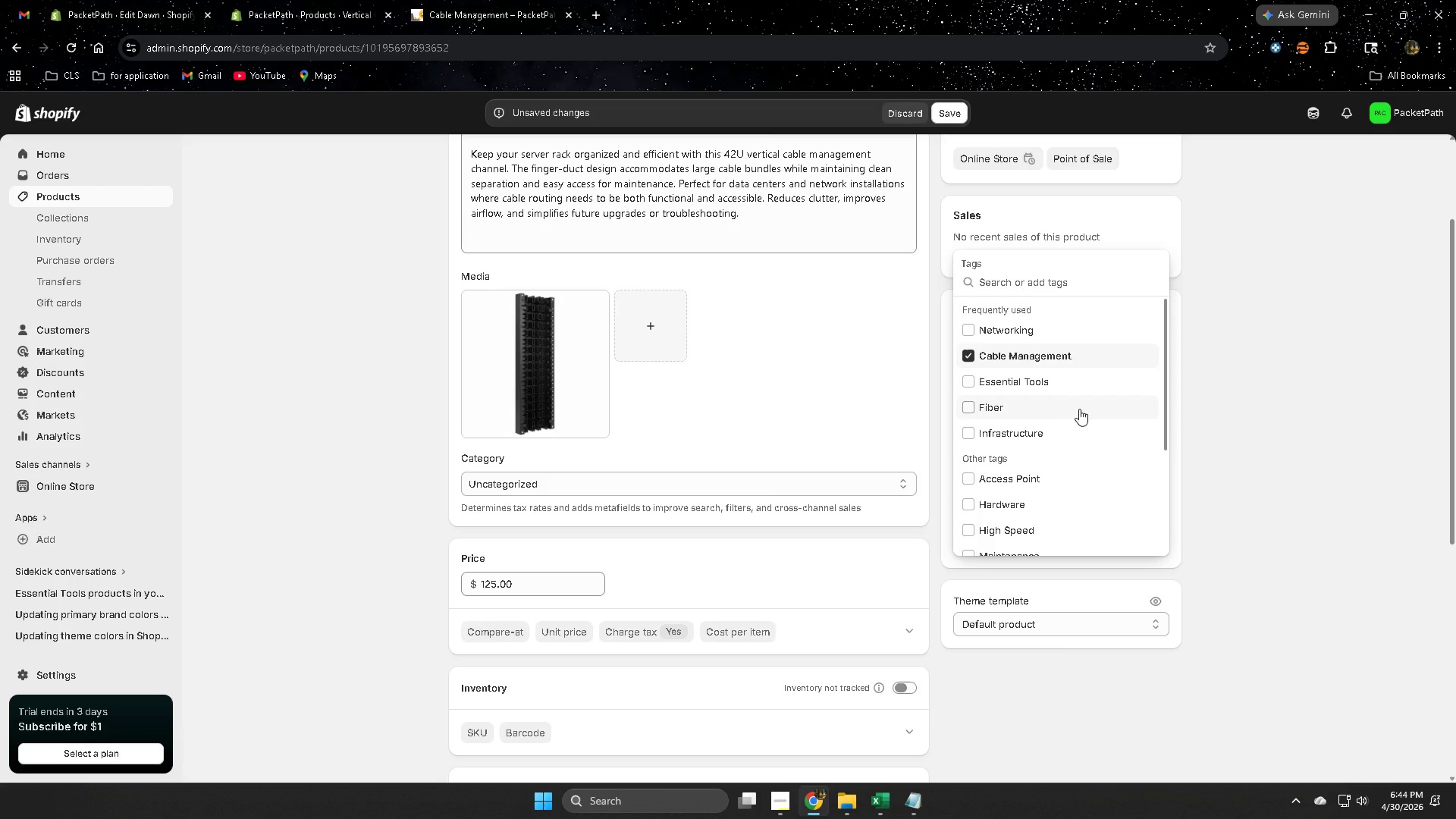 
wait(6.76)
 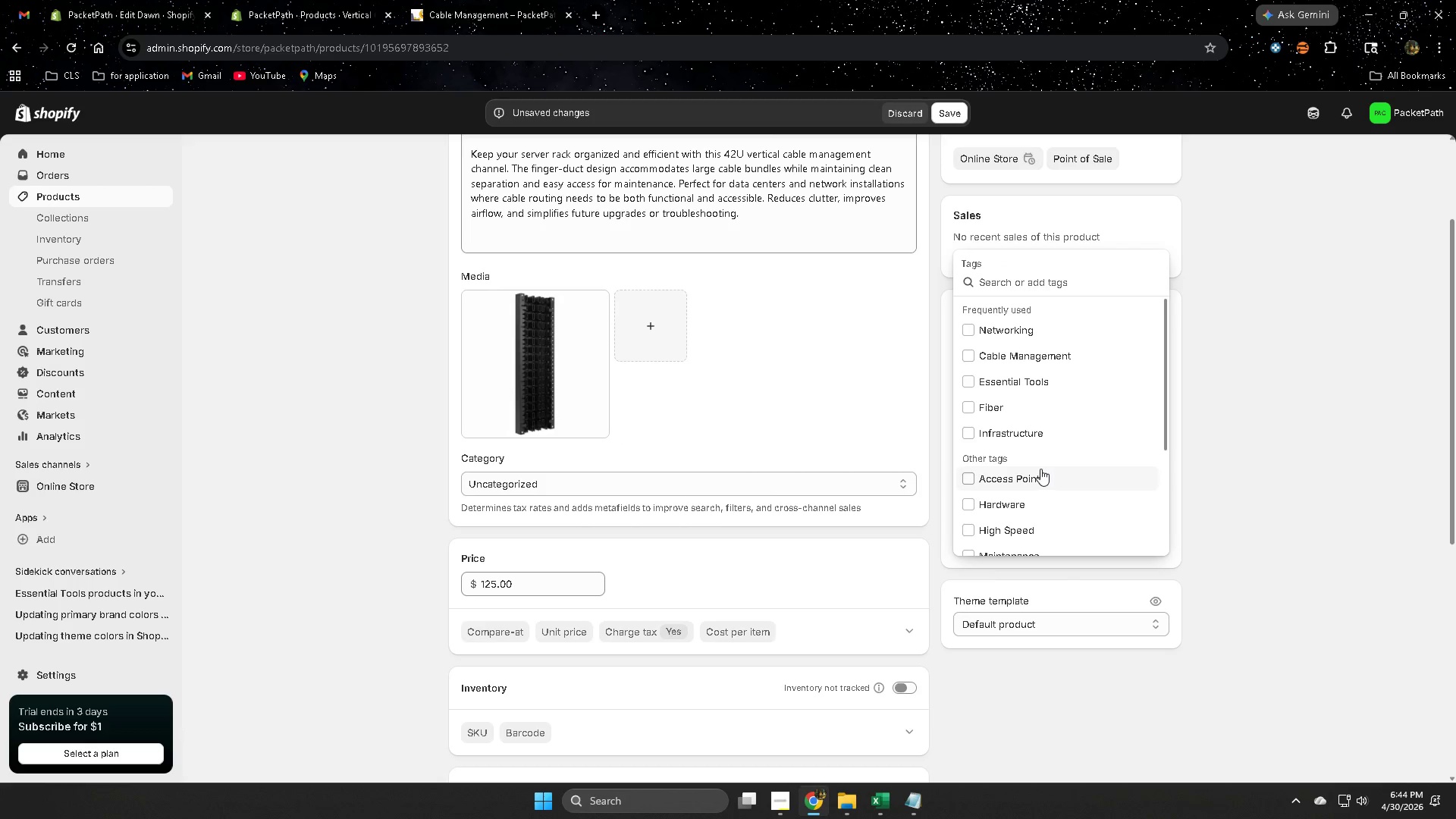 
left_click([967, 410])
 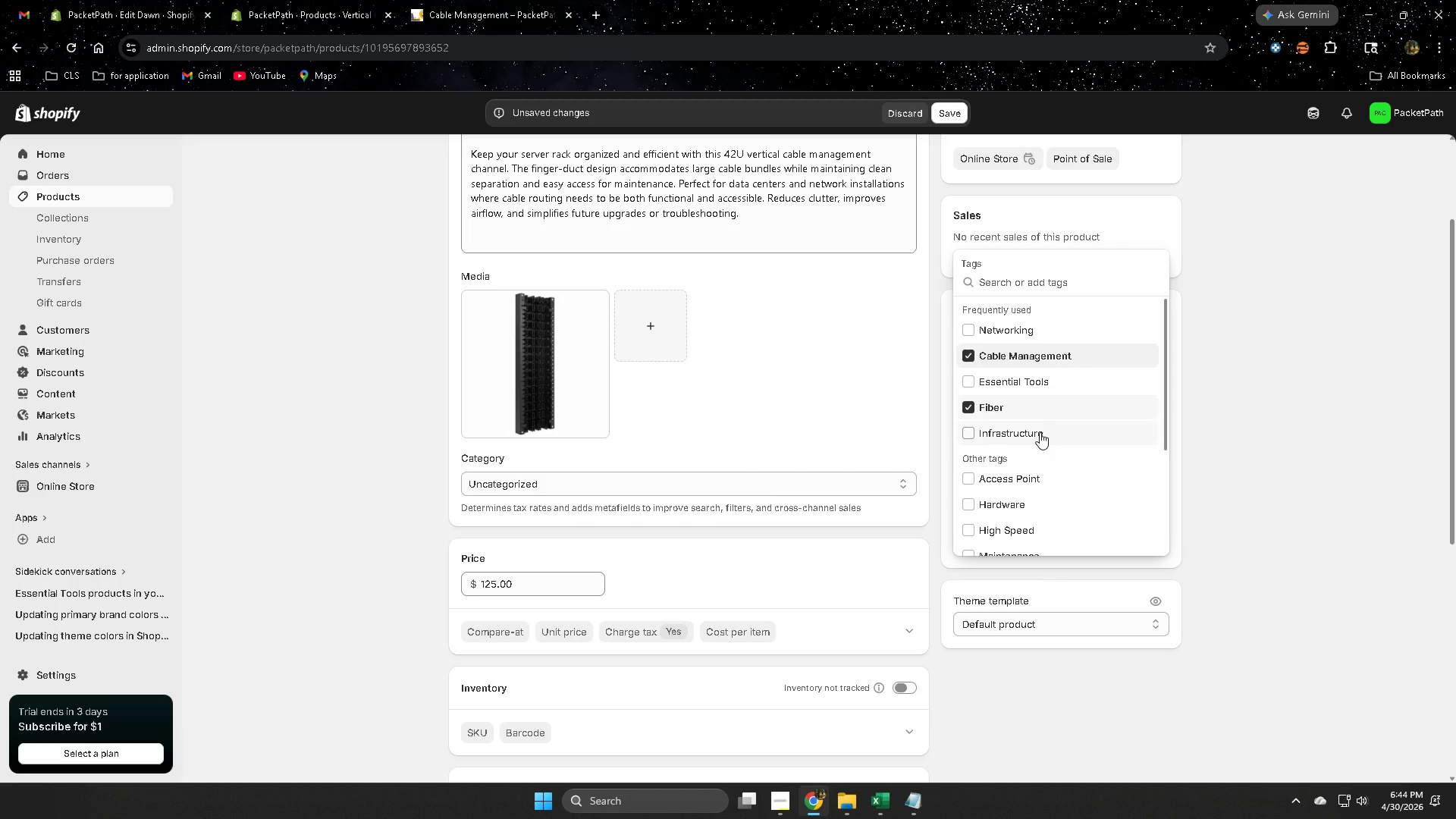 
scroll: coordinate [1040, 432], scroll_direction: down, amount: 1.0
 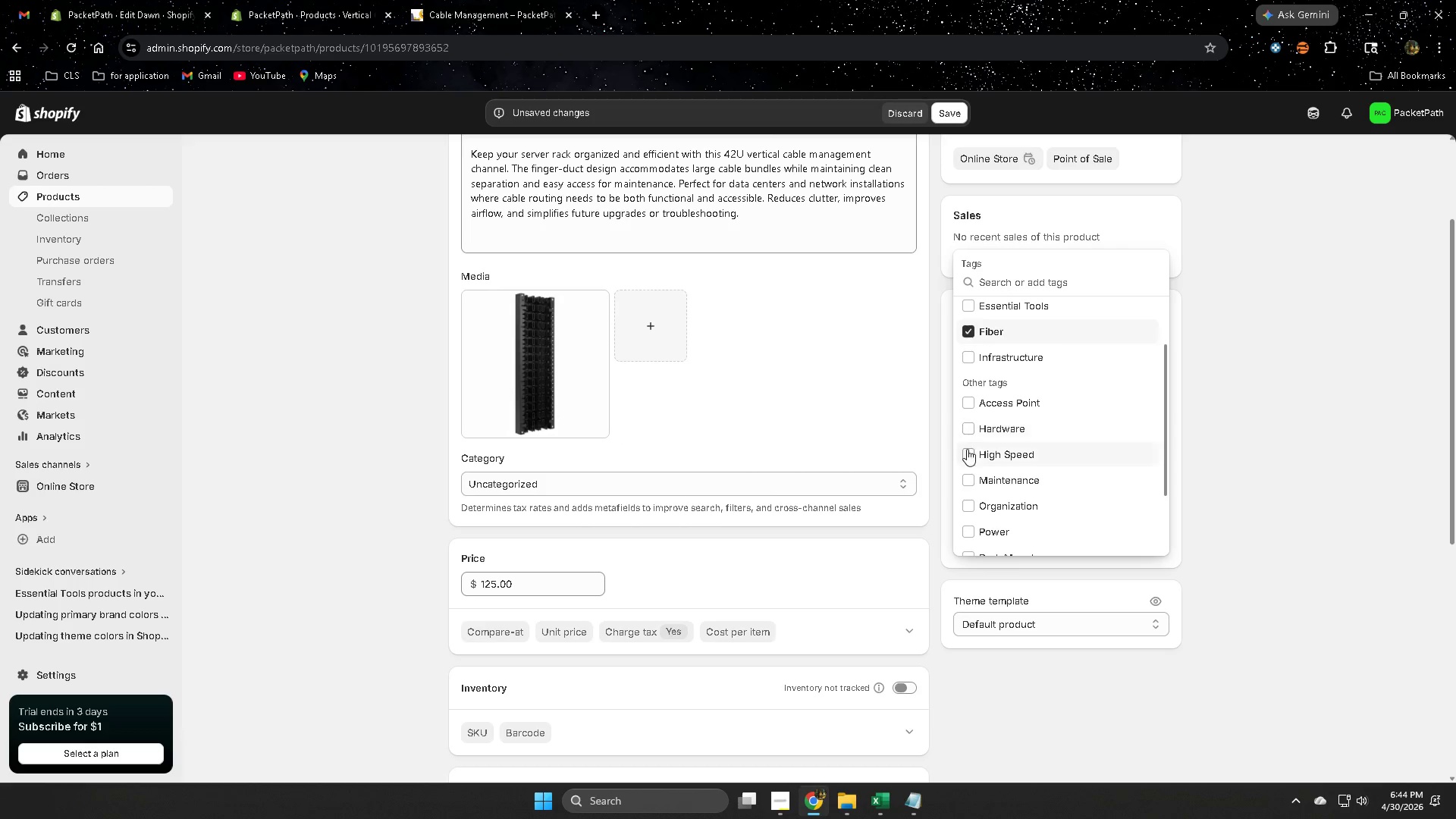 
left_click([968, 457])
 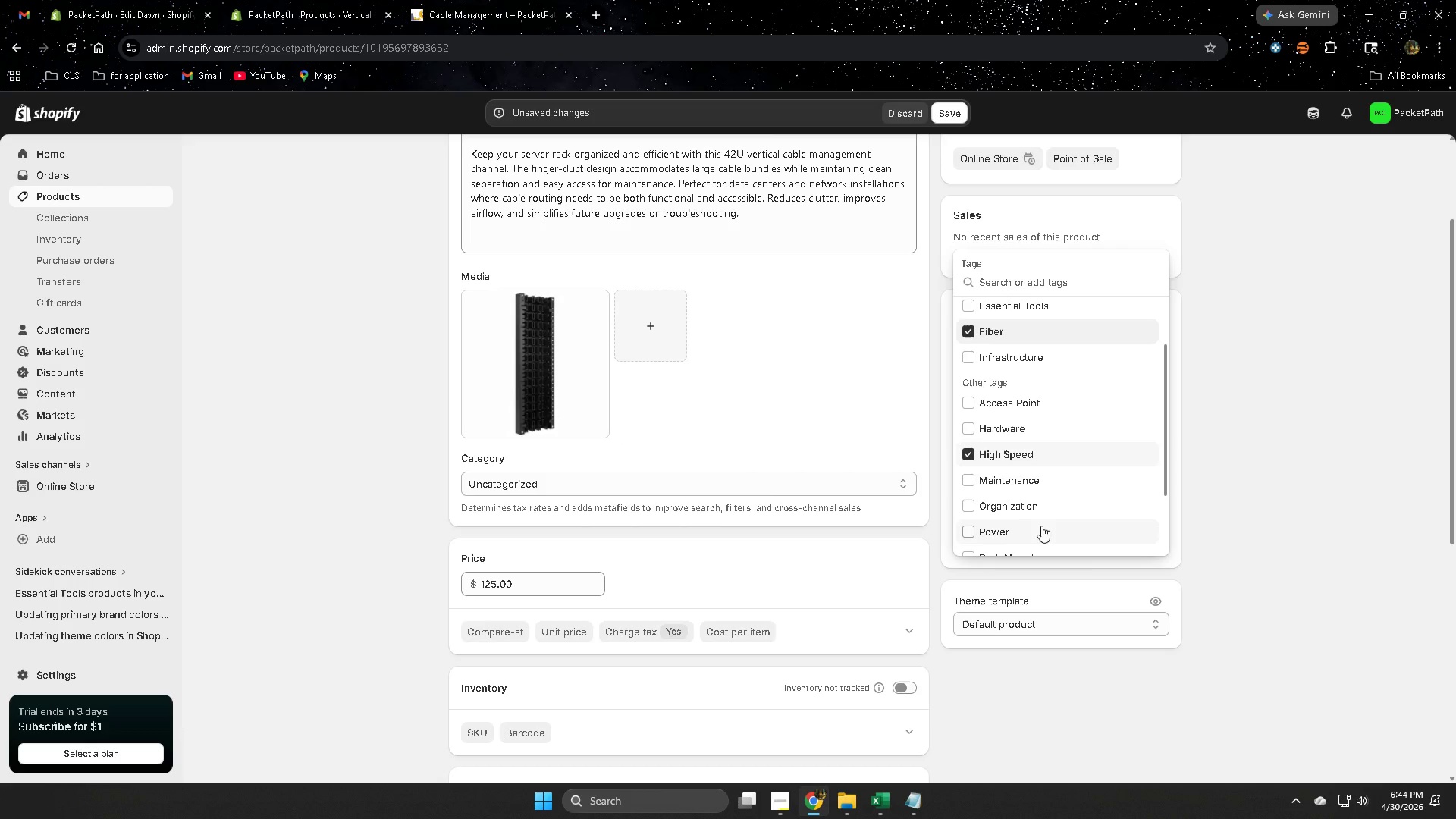 
scroll: coordinate [1034, 531], scroll_direction: down, amount: 2.0
 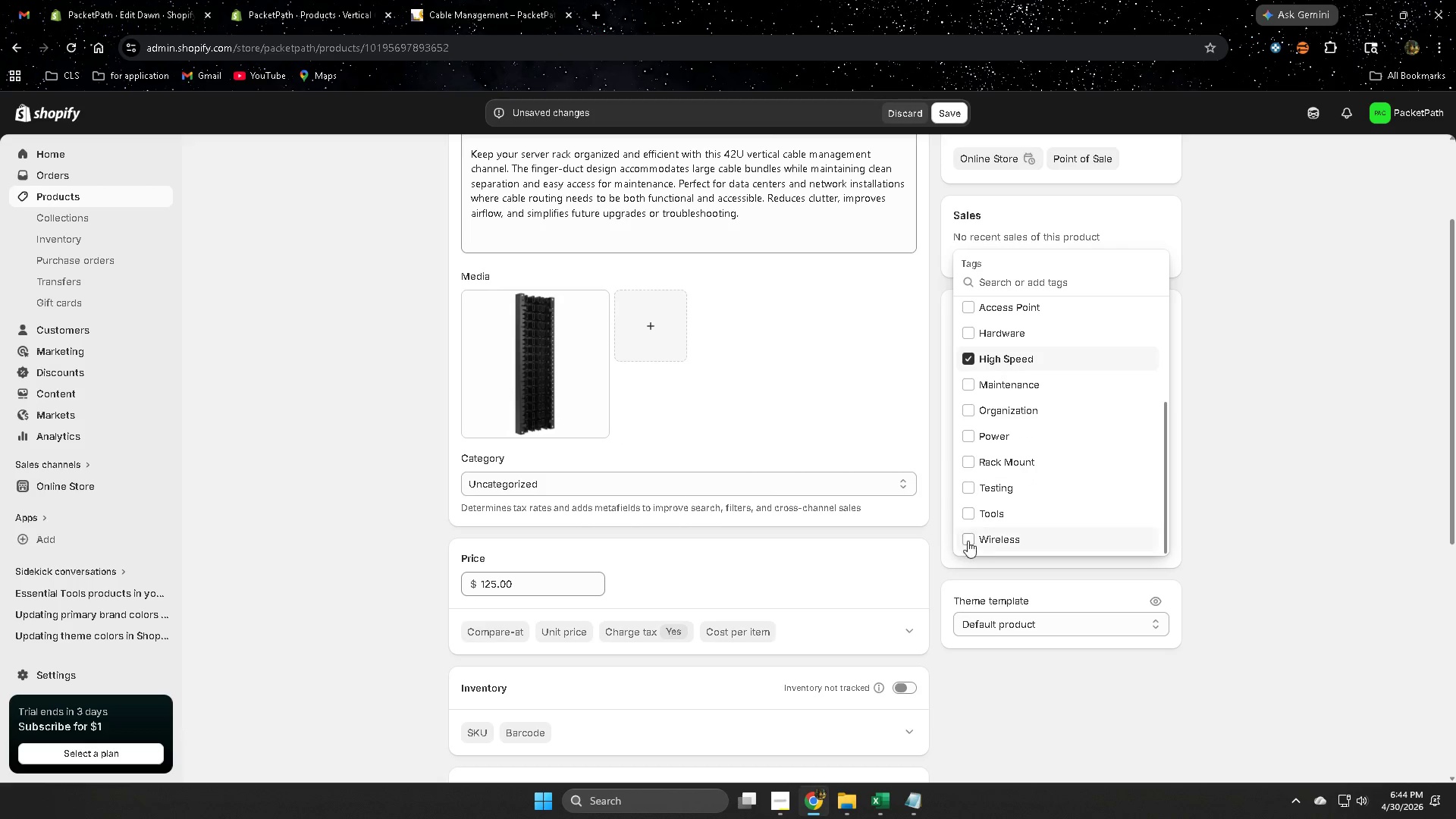 
scroll: coordinate [1027, 475], scroll_direction: up, amount: 4.0
 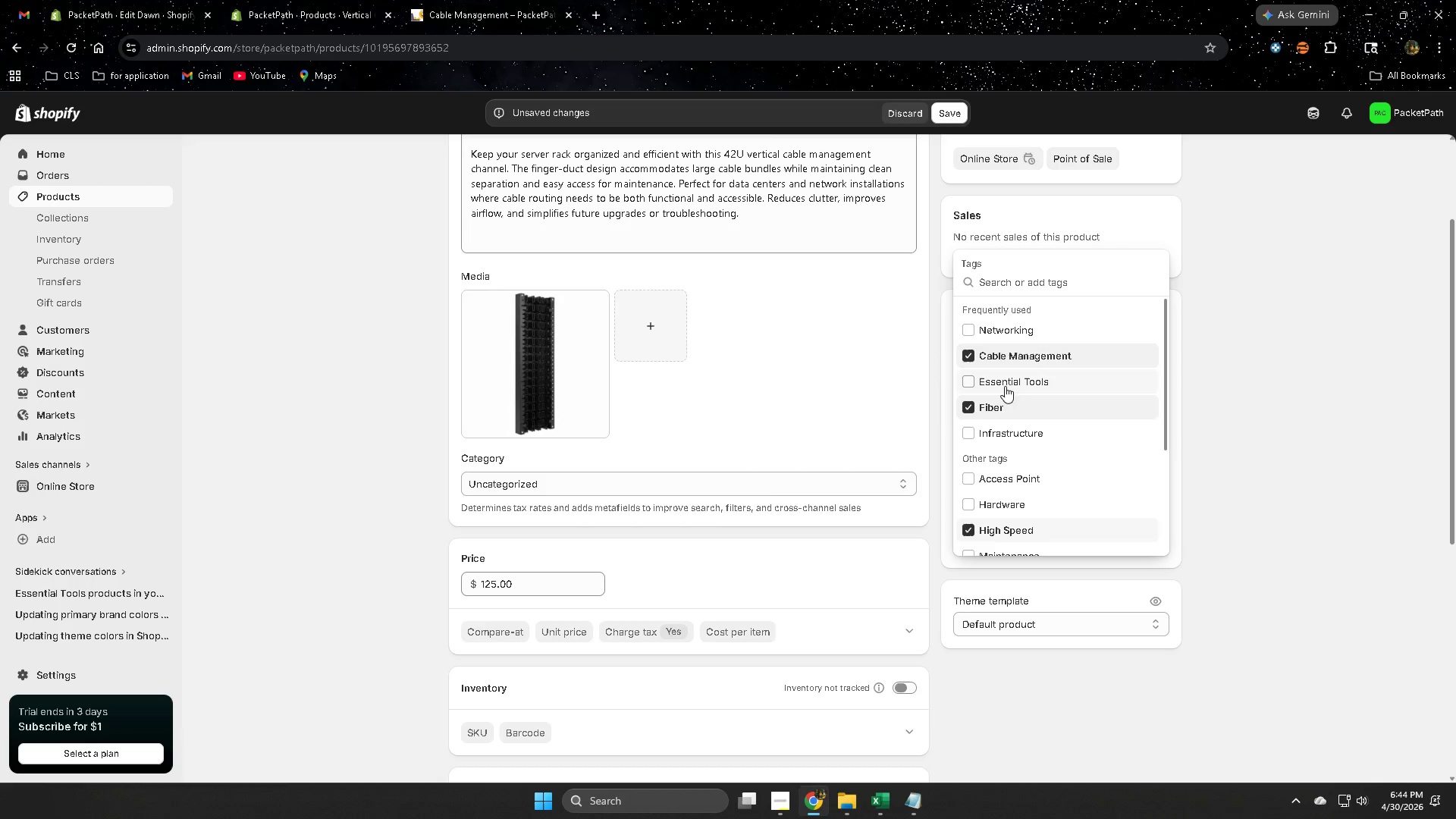 
left_click([971, 333])
 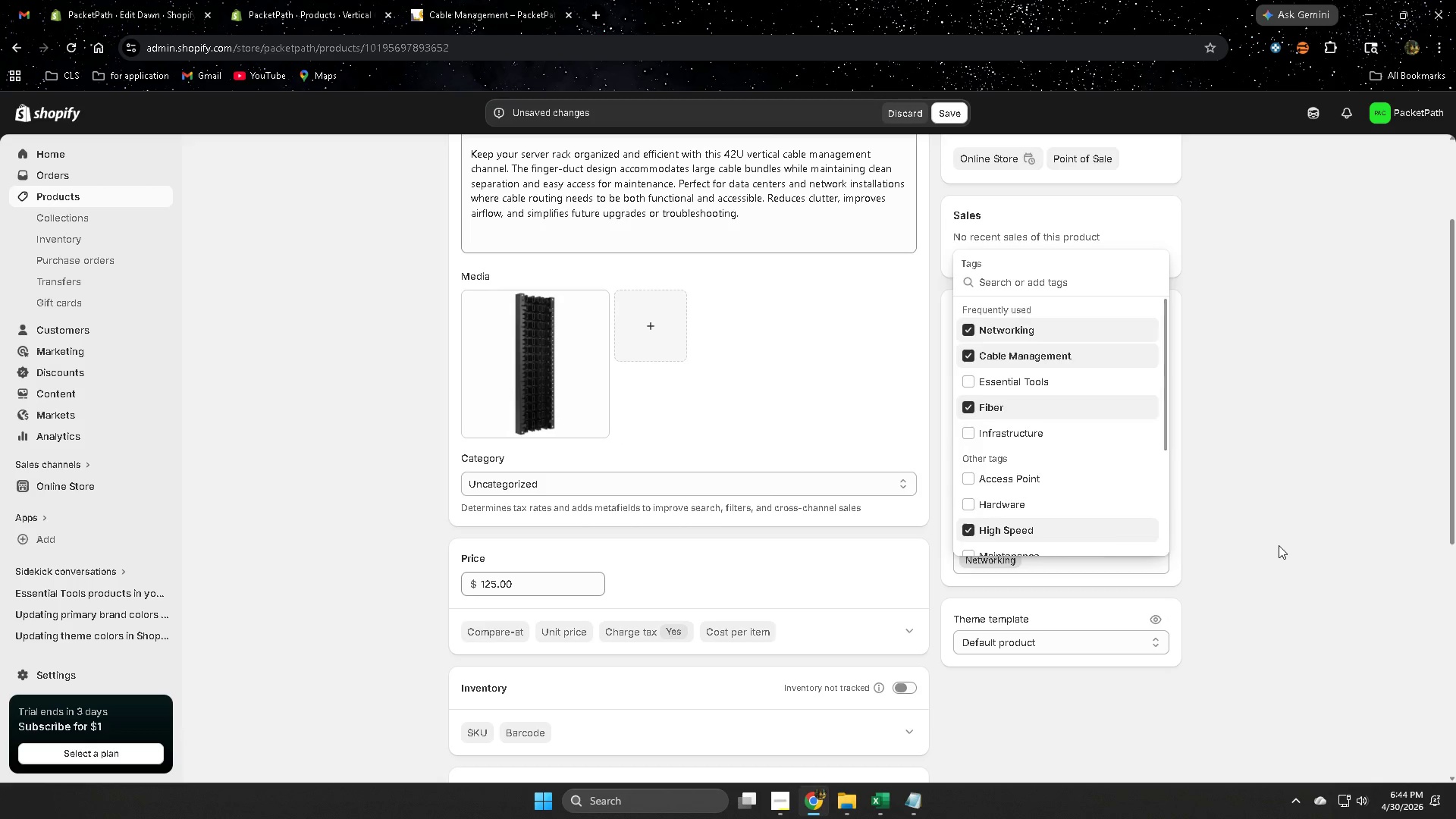 
scroll: coordinate [1276, 595], scroll_direction: up, amount: 1.0
 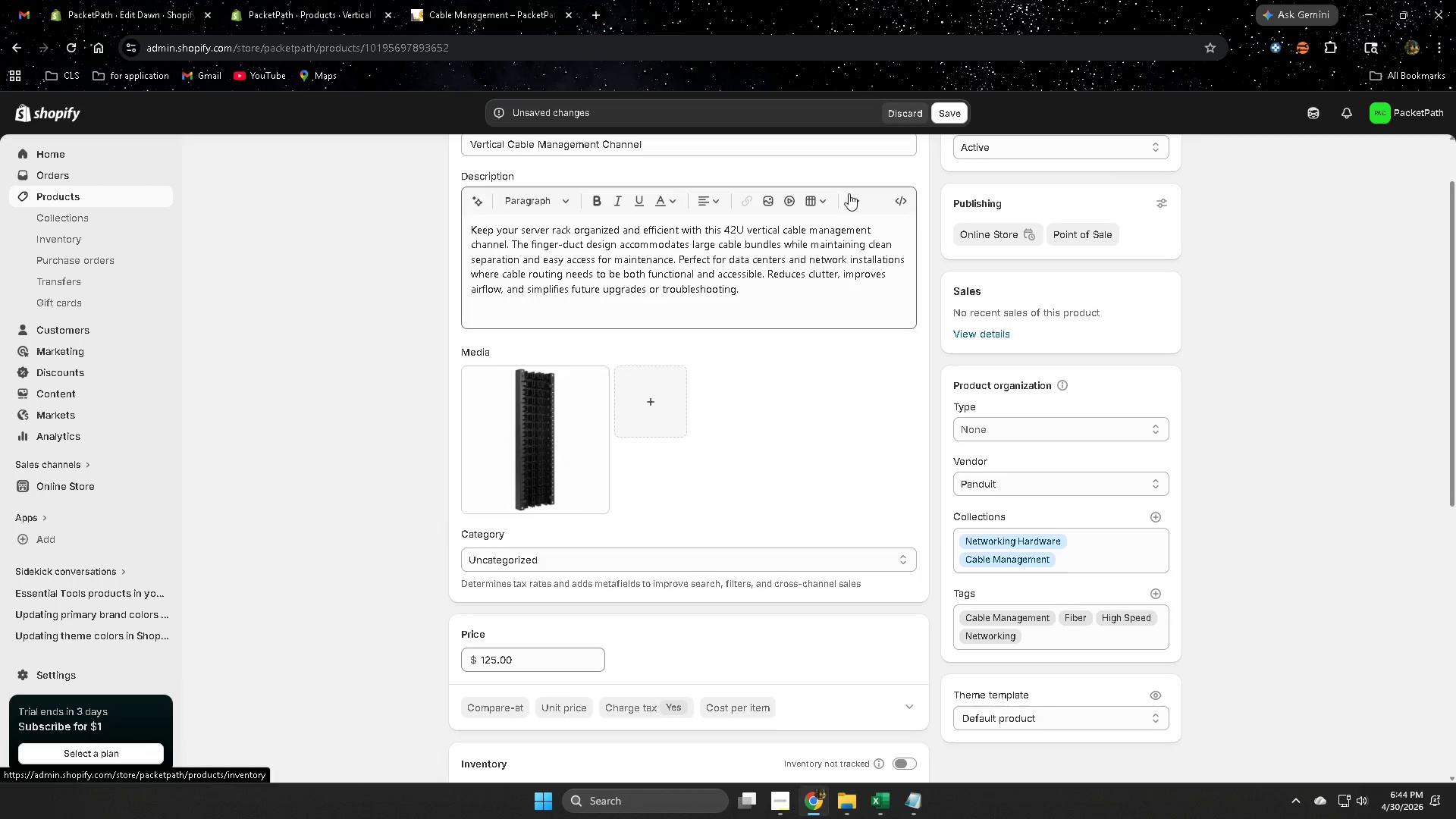 
left_click([957, 111])
 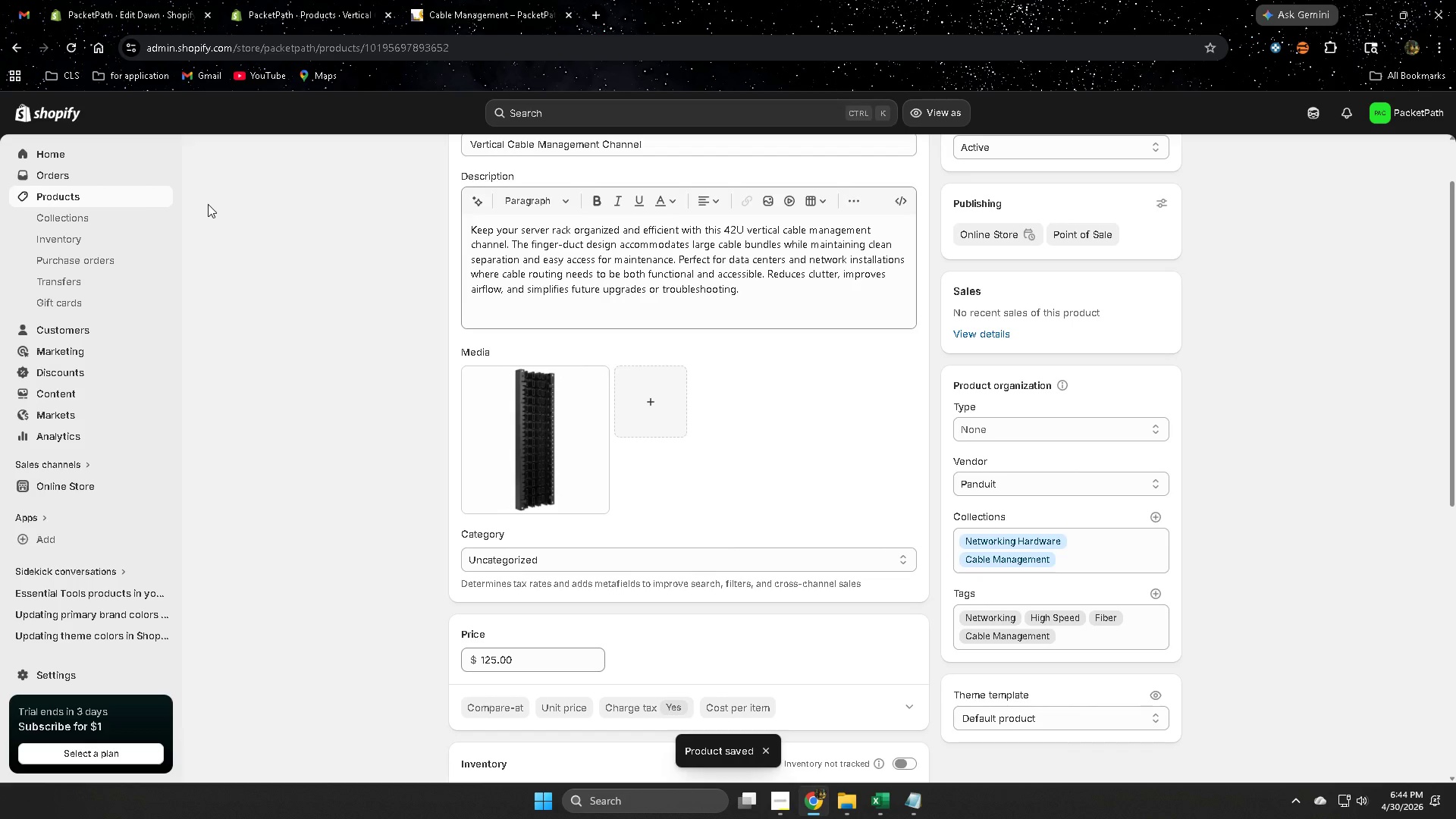 
wait(5.55)
 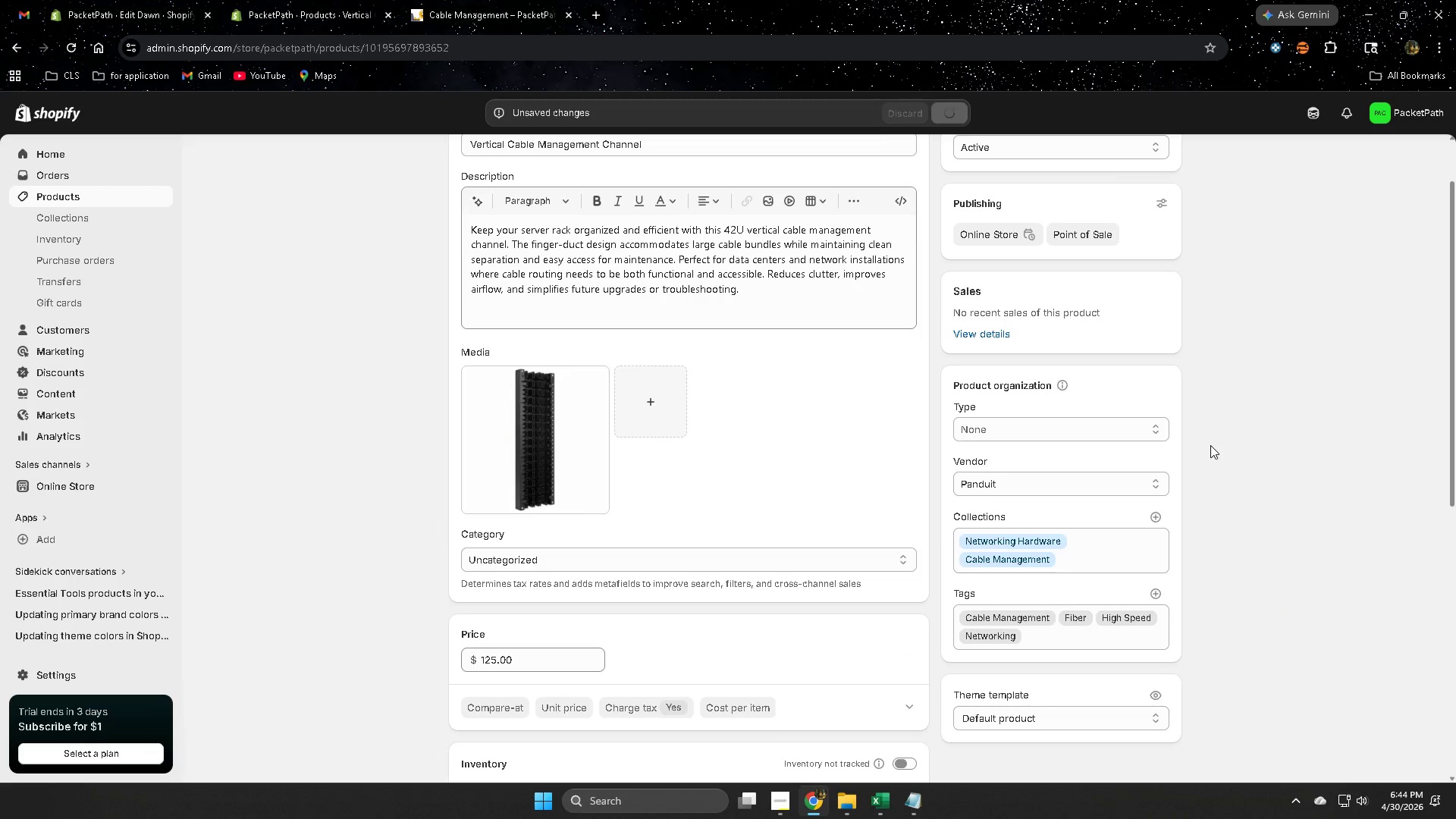 
left_click([57, 218])
 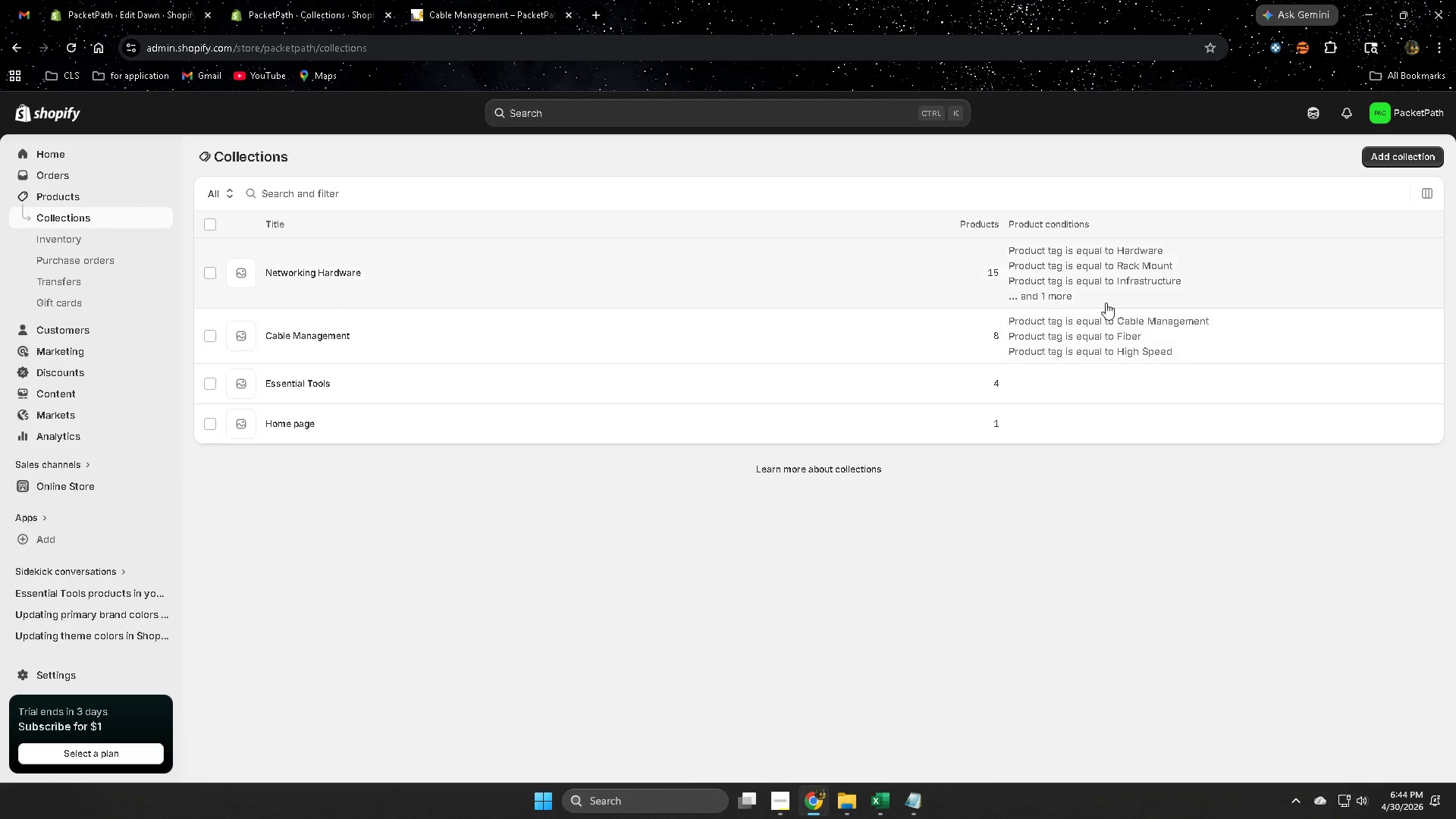 
wait(11.55)
 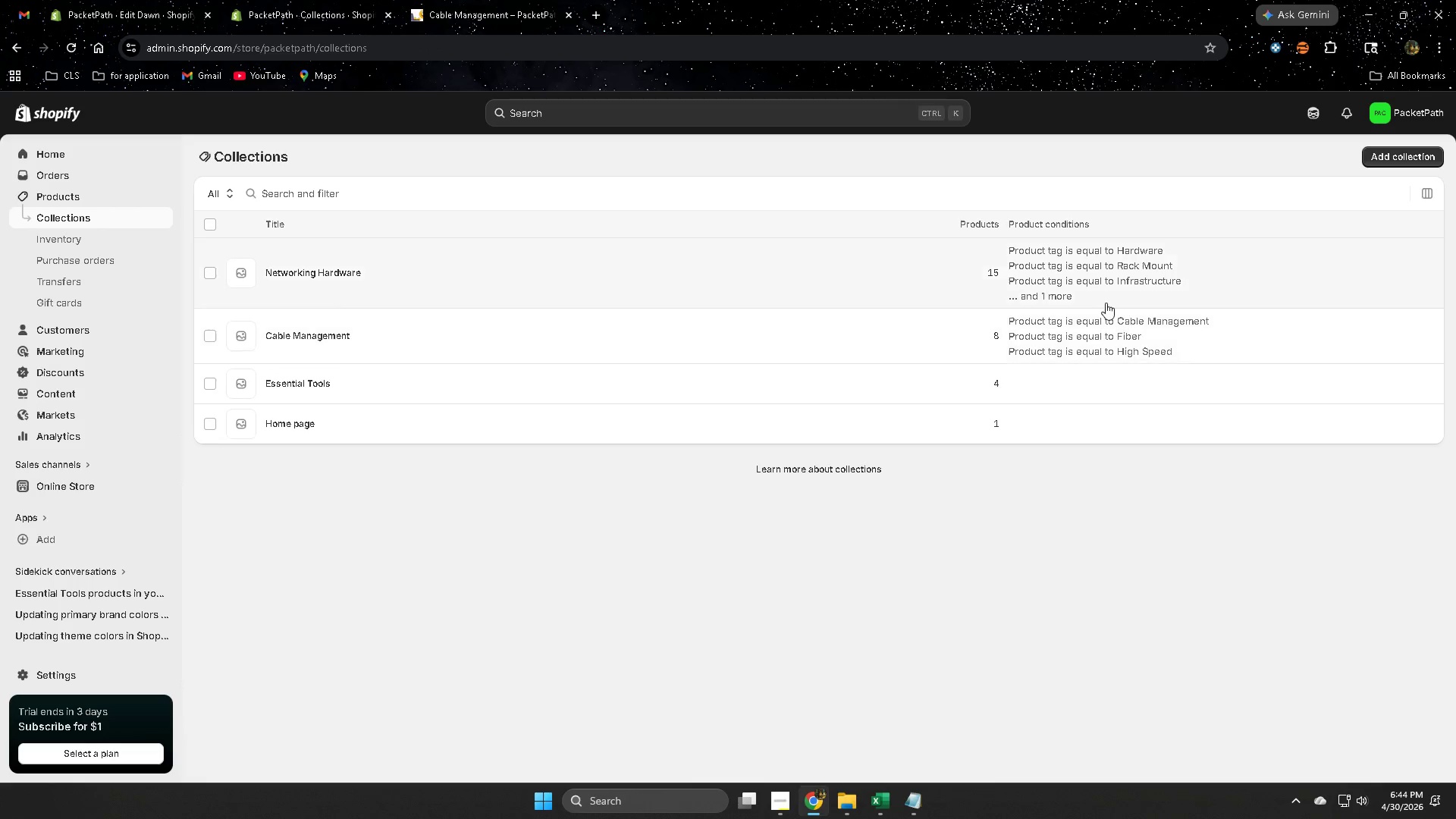 
left_click([64, 197])
 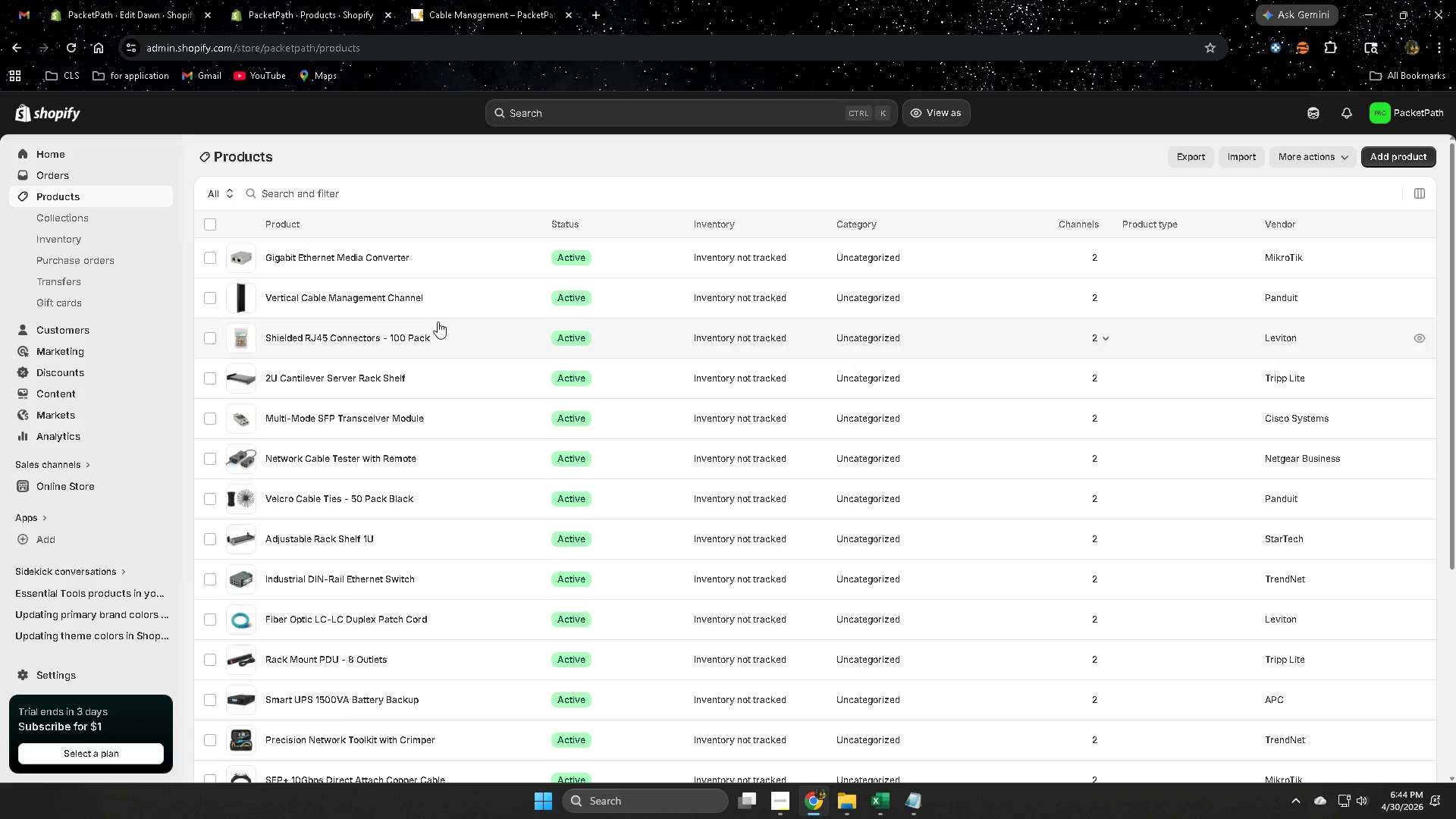 
left_click([440, 306])
 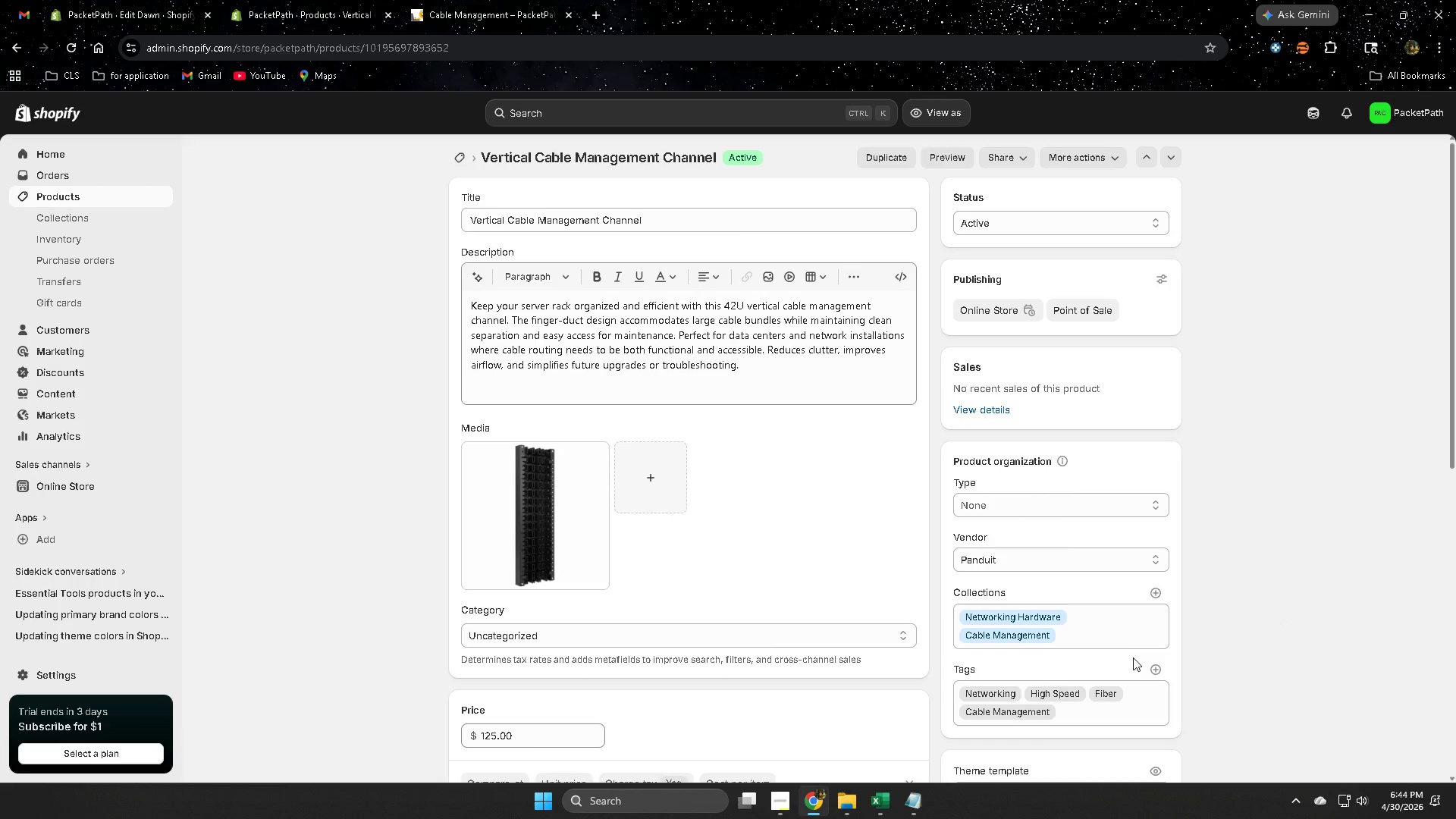 
wait(7.06)
 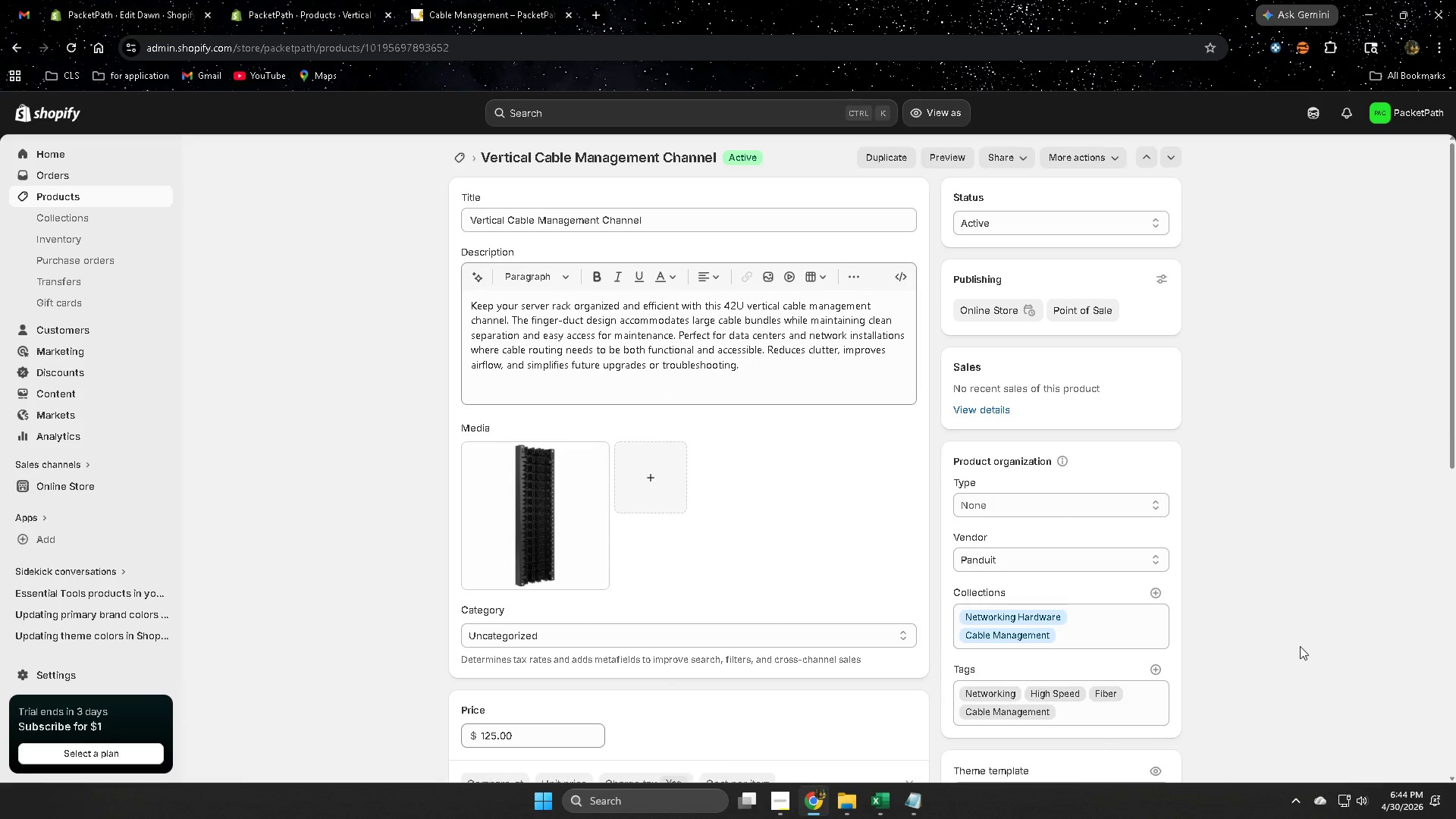 
left_click([1014, 692])
 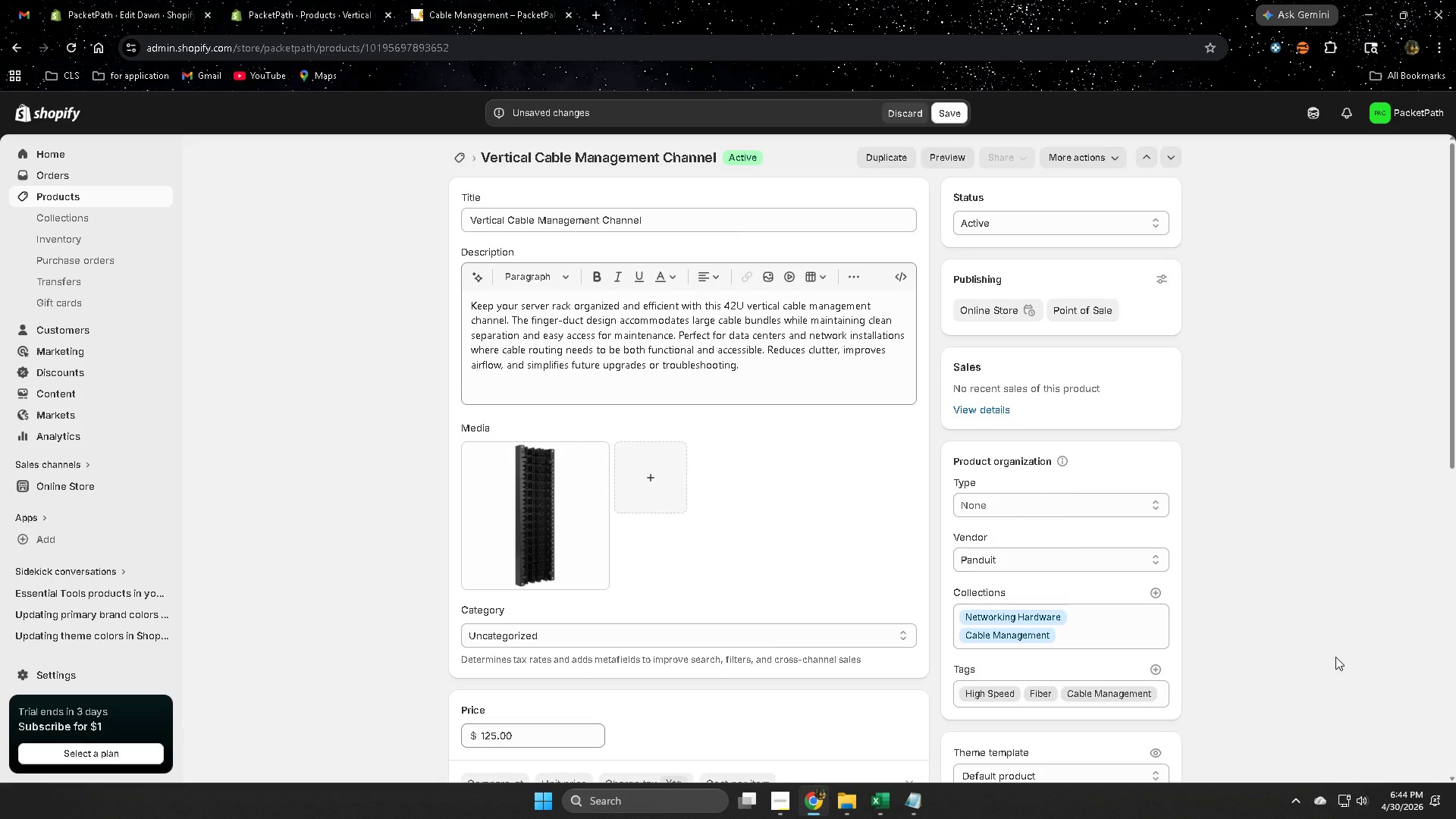 
left_click([952, 109])
 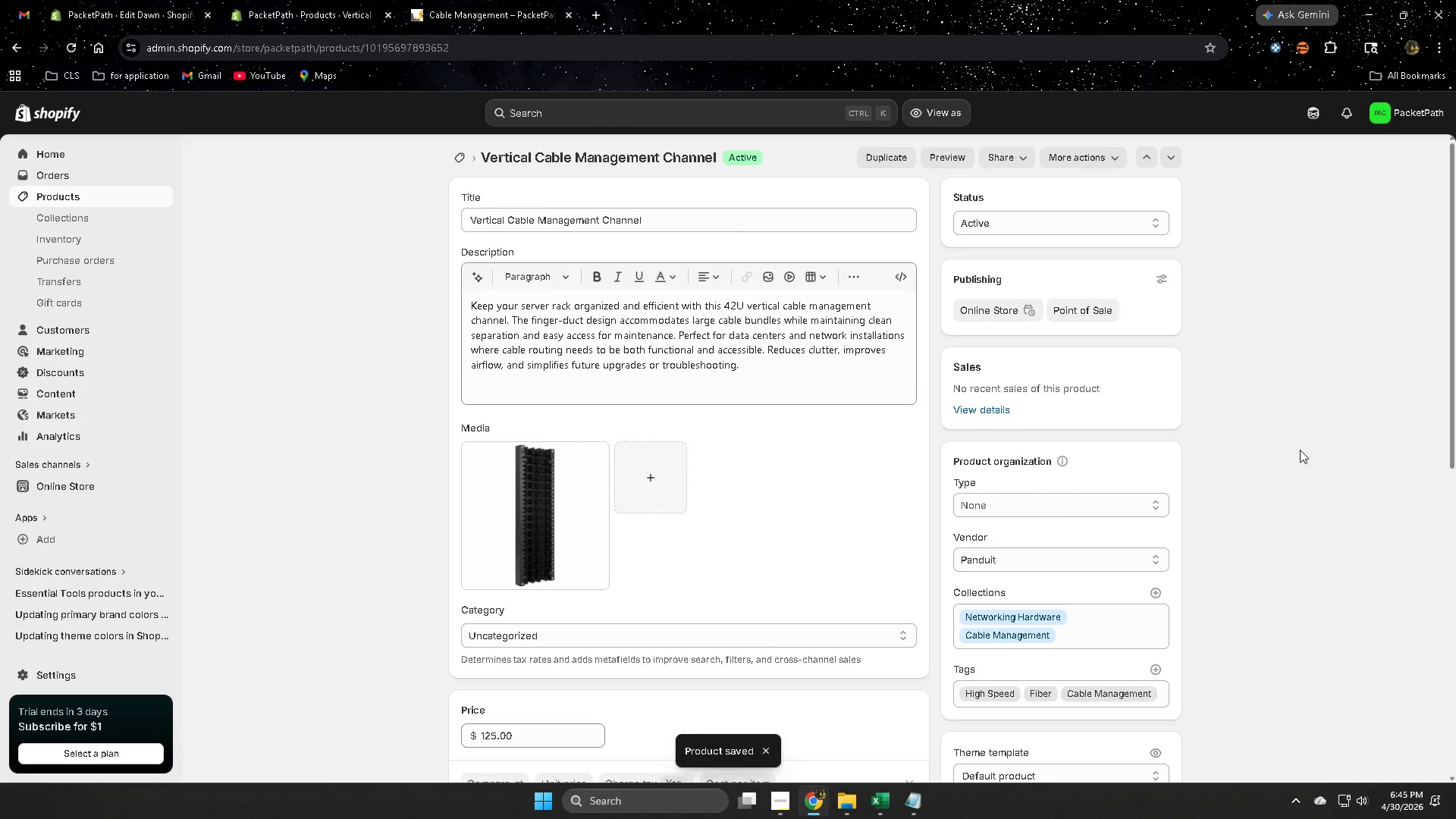 
left_click([96, 195])
 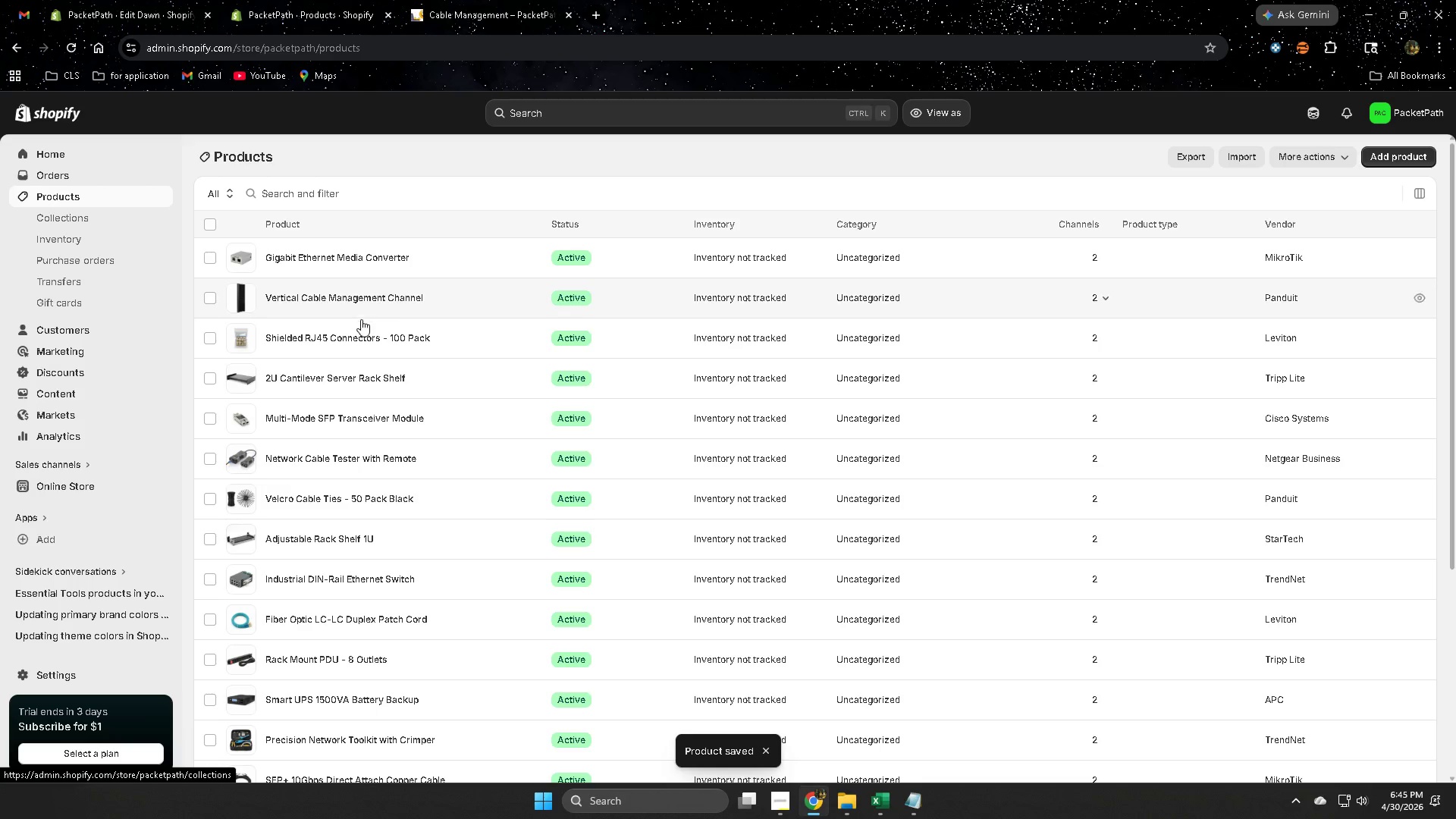 
left_click([462, 303])
 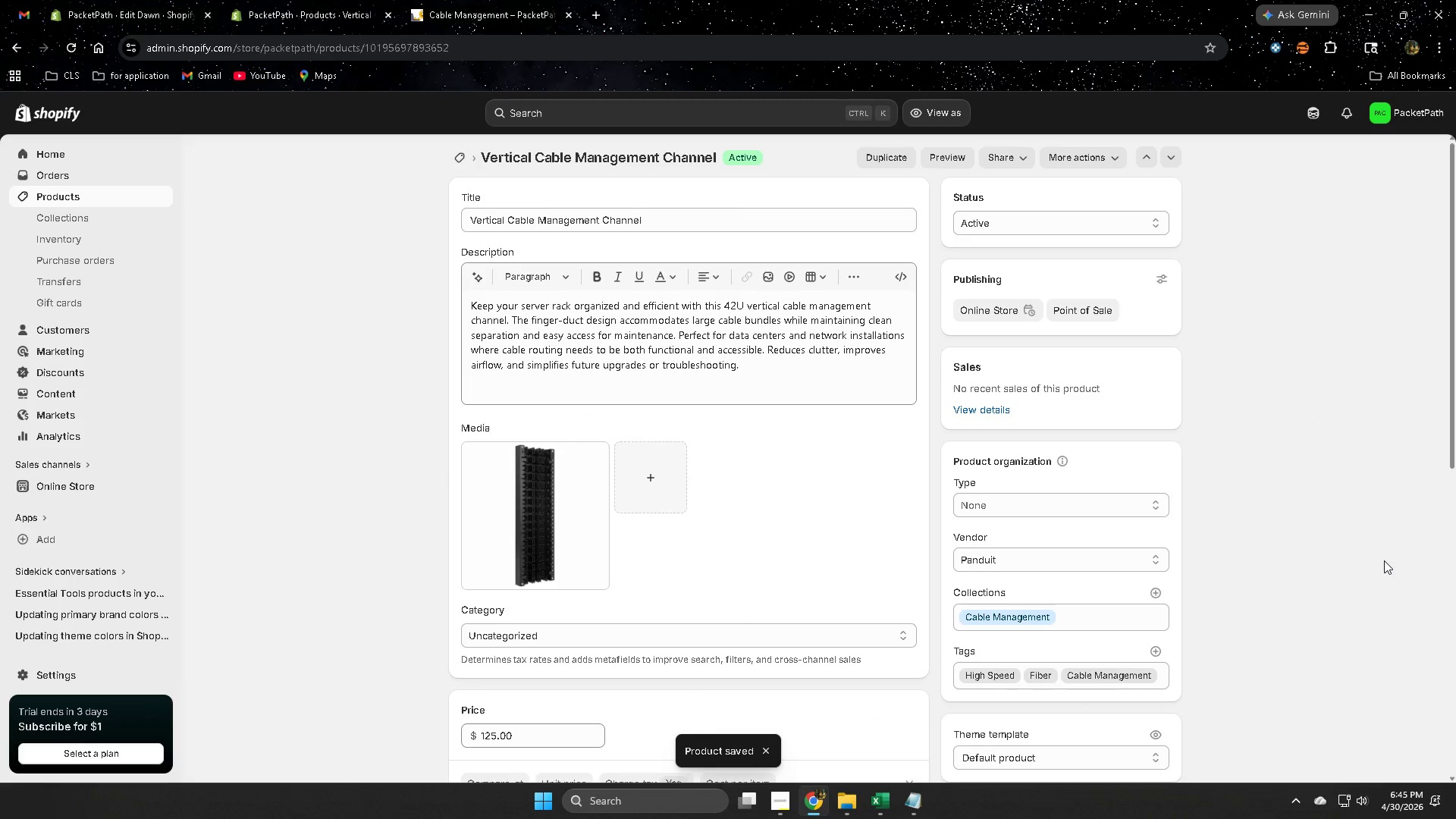 
scroll: coordinate [1362, 560], scroll_direction: down, amount: 1.0
 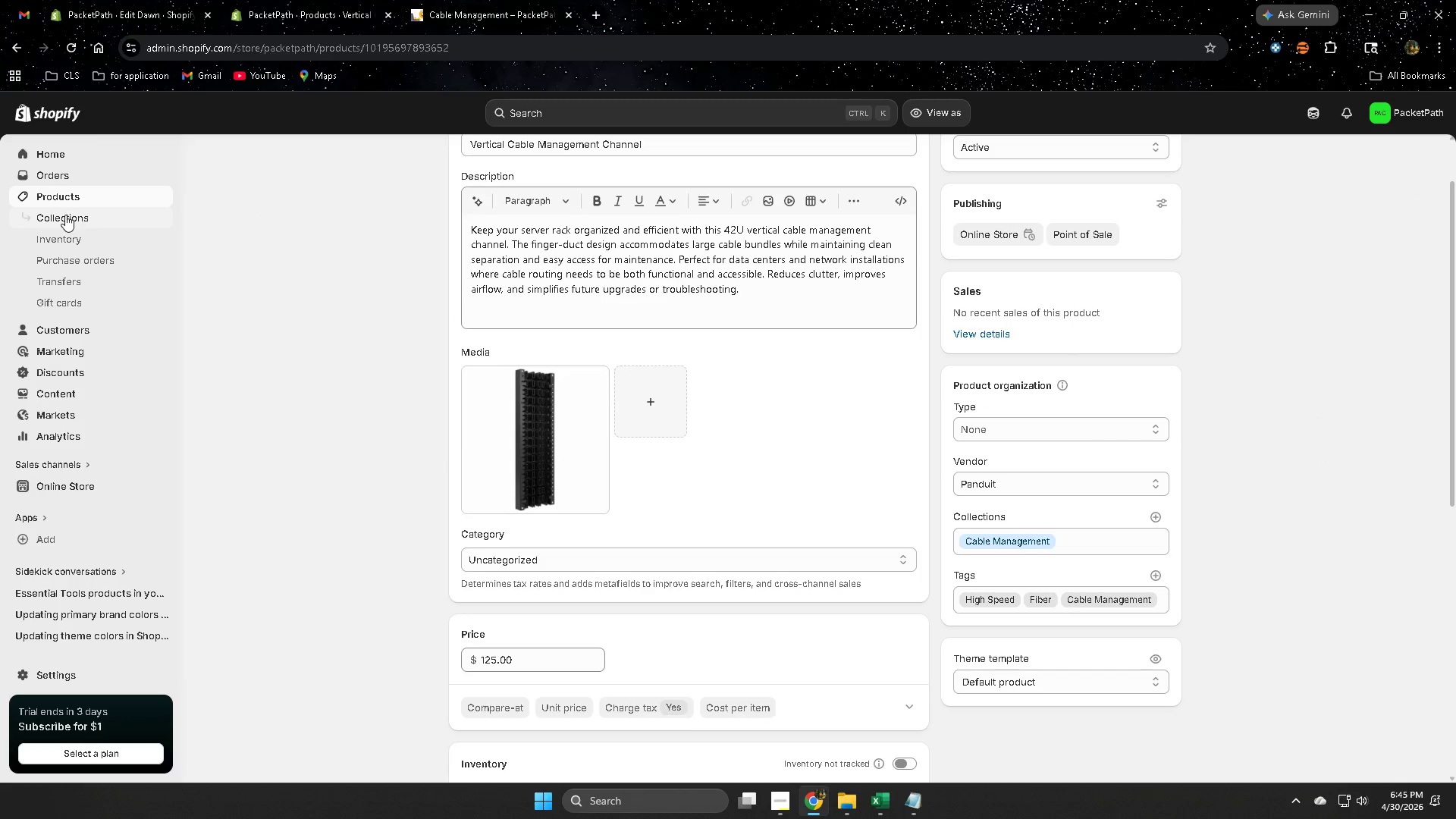 
left_click([79, 194])
 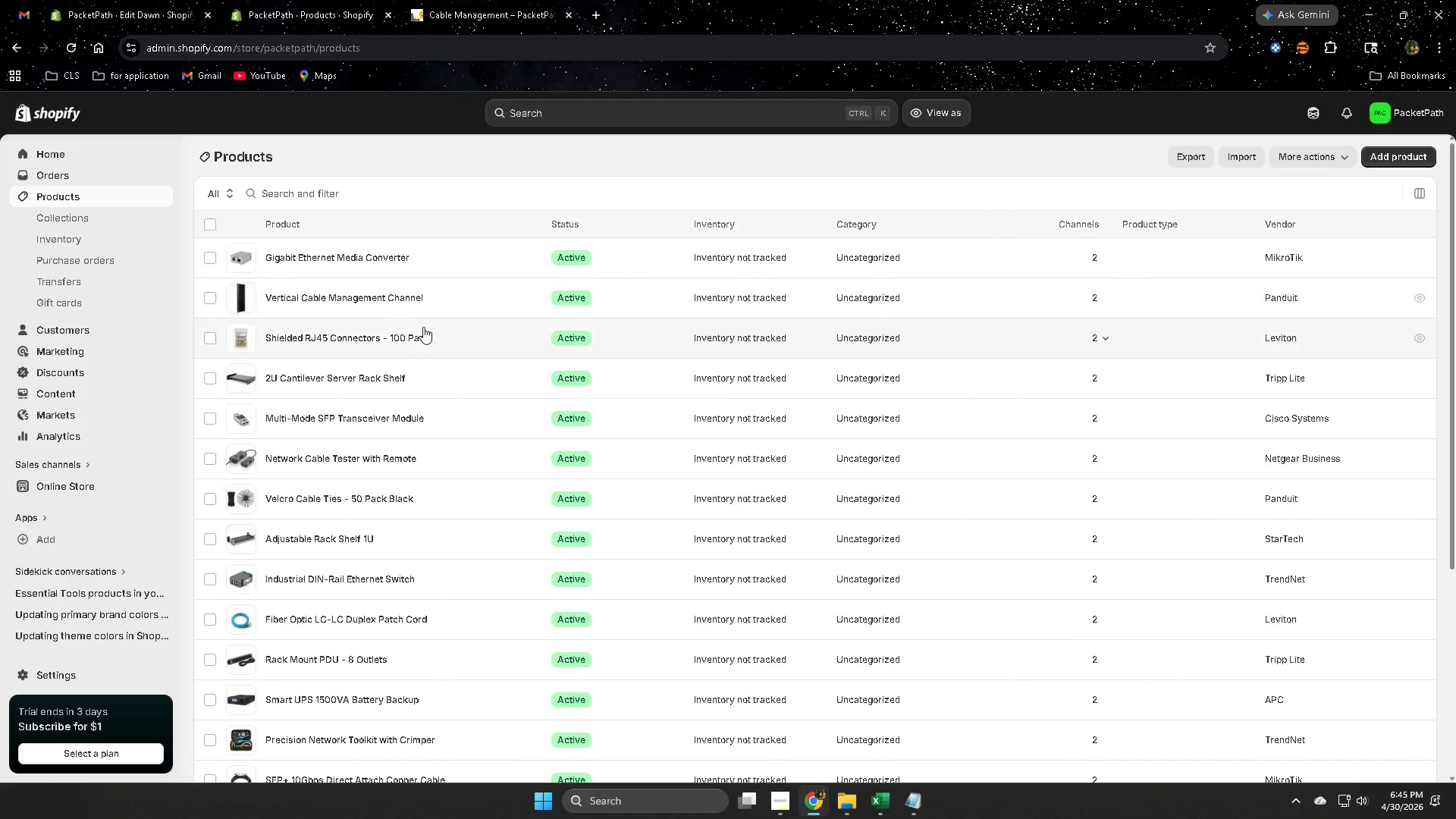 
left_click([486, 344])
 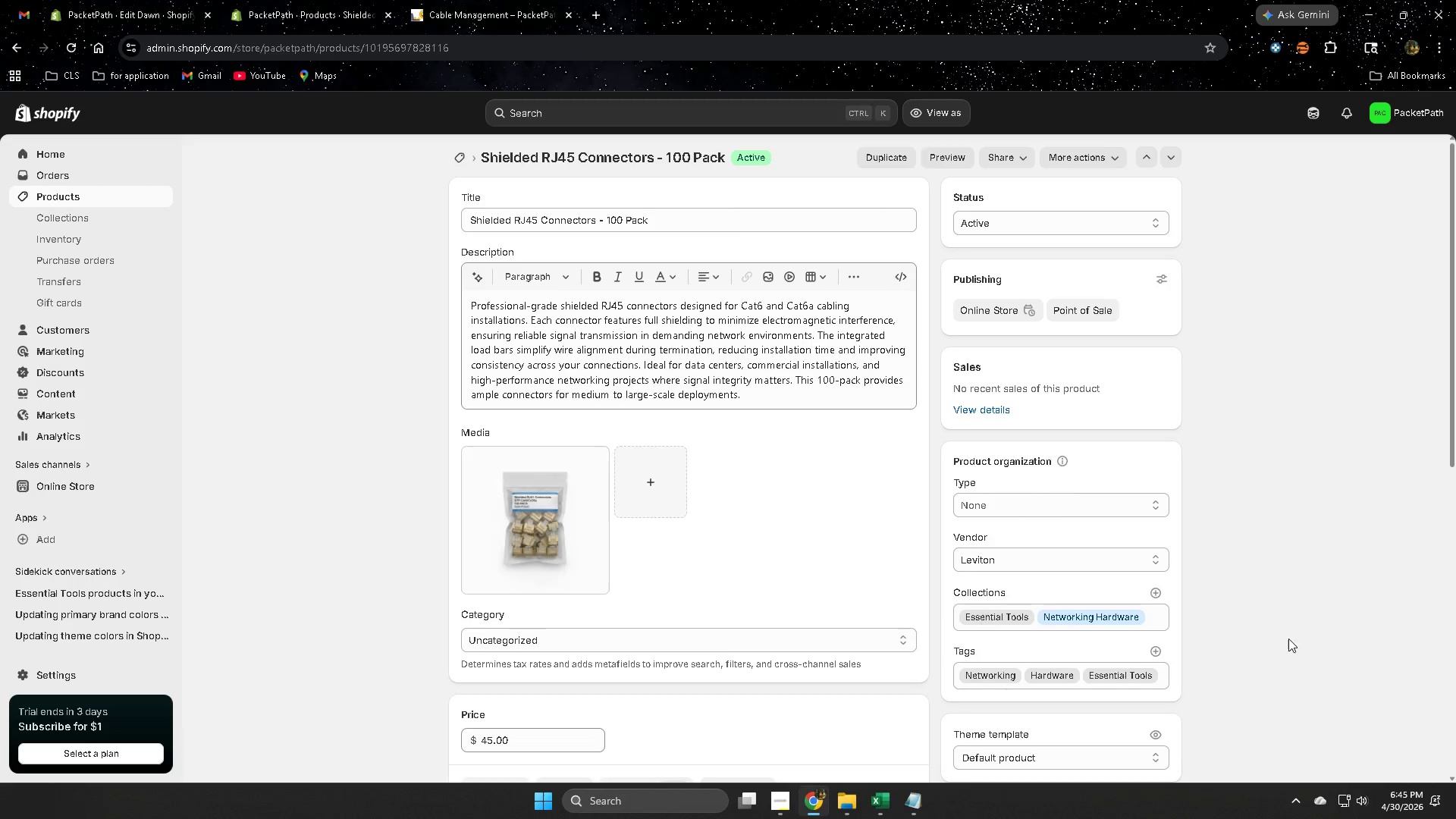 
wait(7.78)
 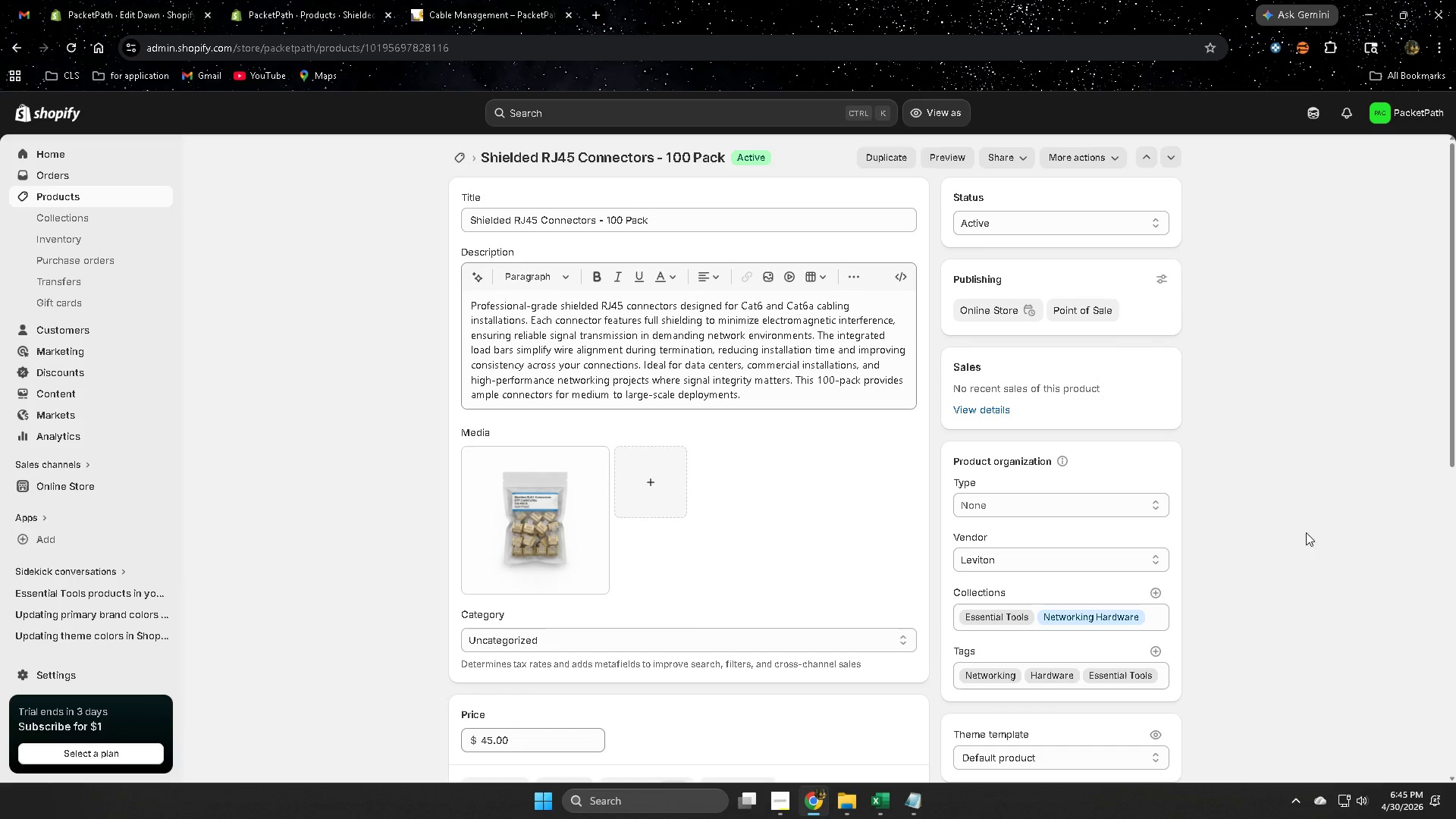 
left_click([77, 199])
 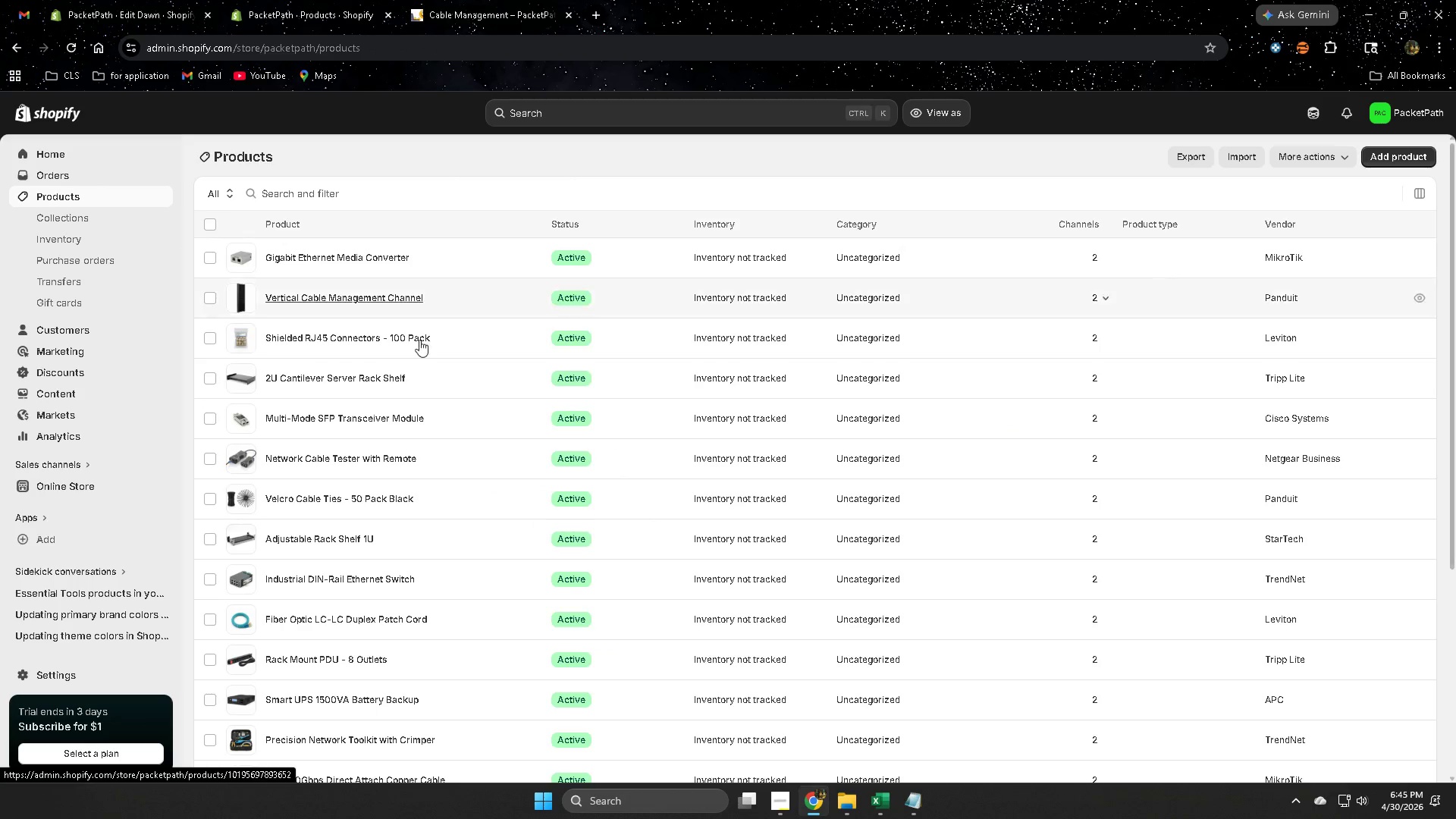 
left_click([460, 378])
 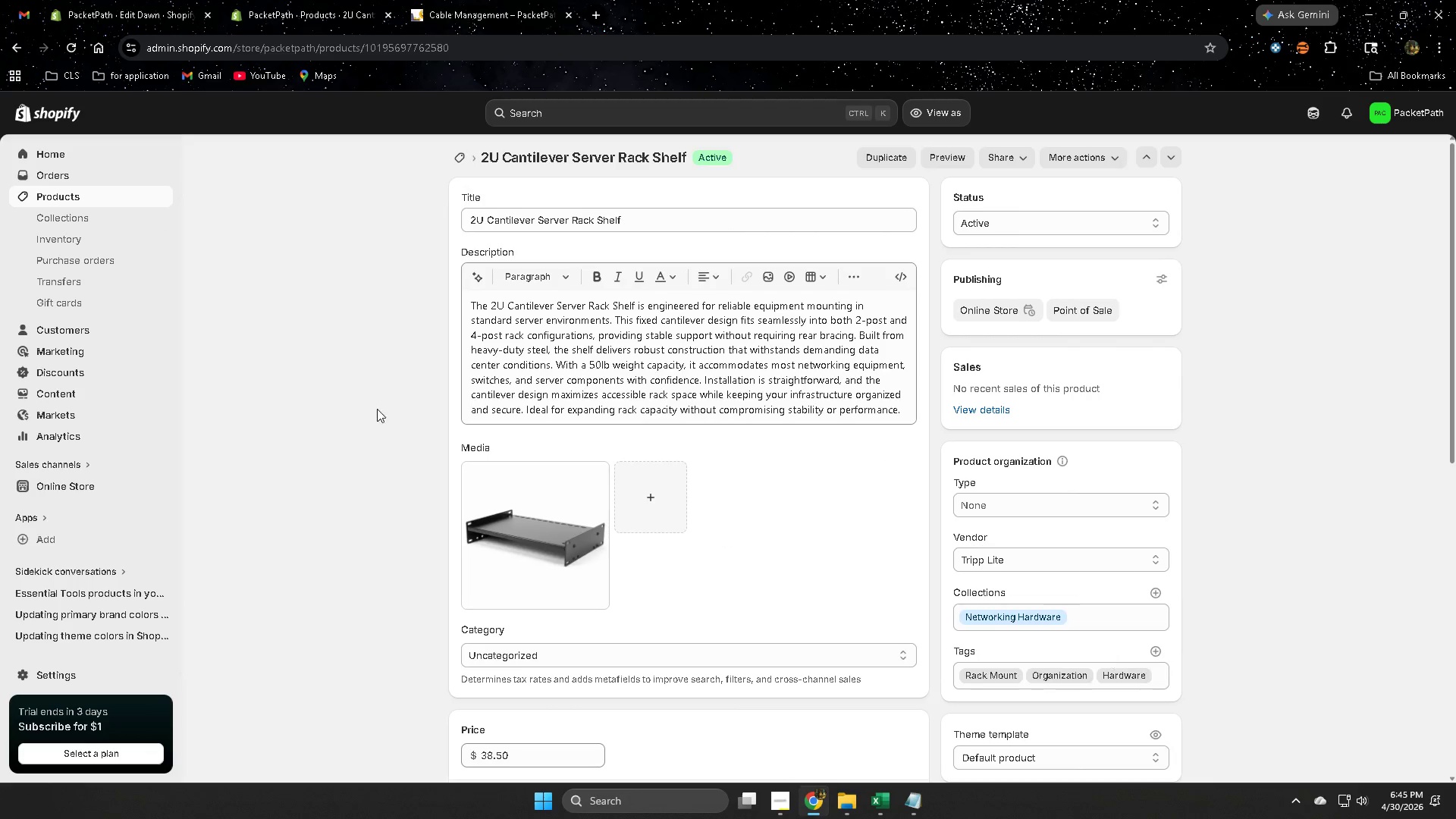 
wait(5.11)
 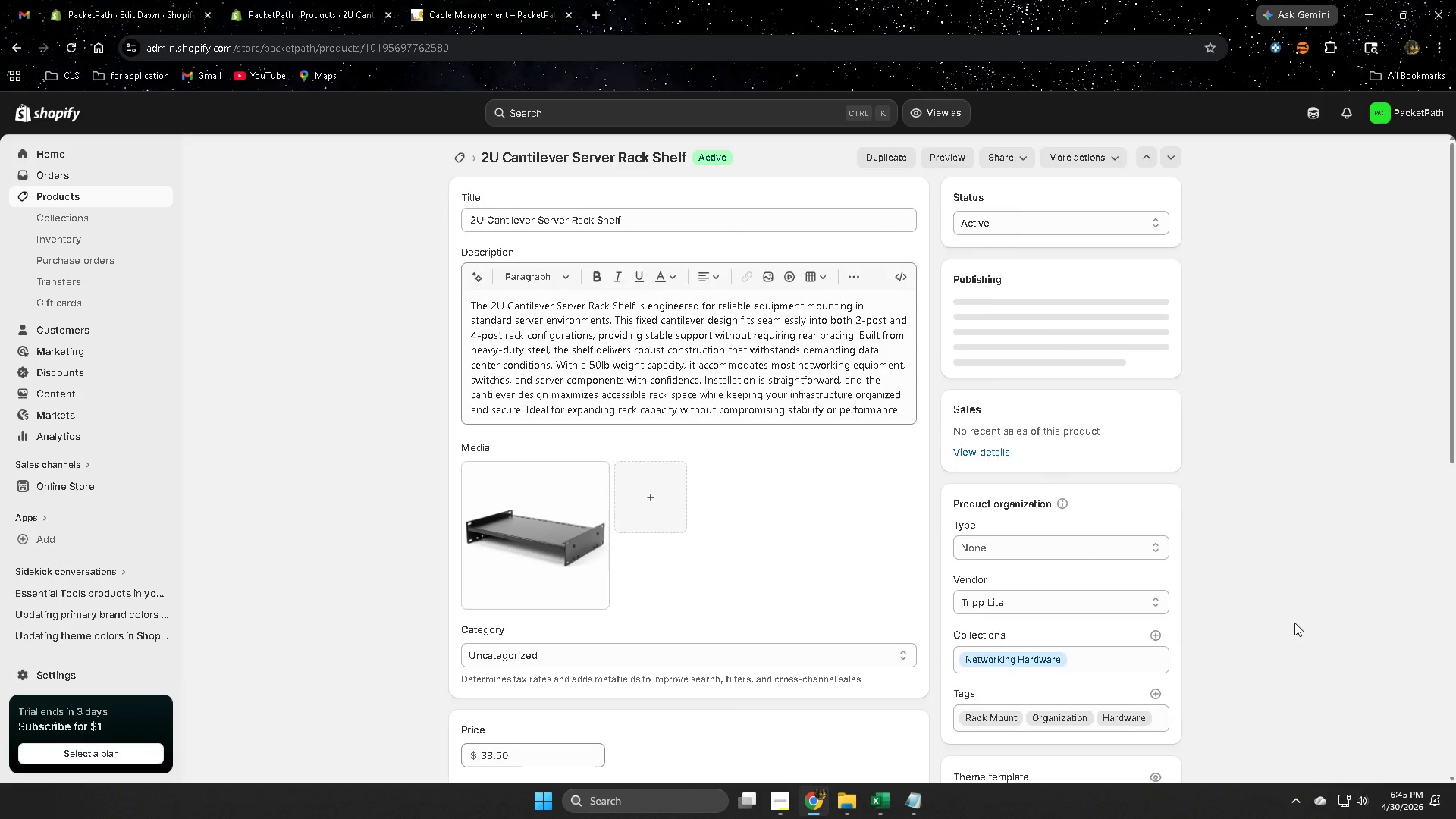 
left_click([109, 201])
 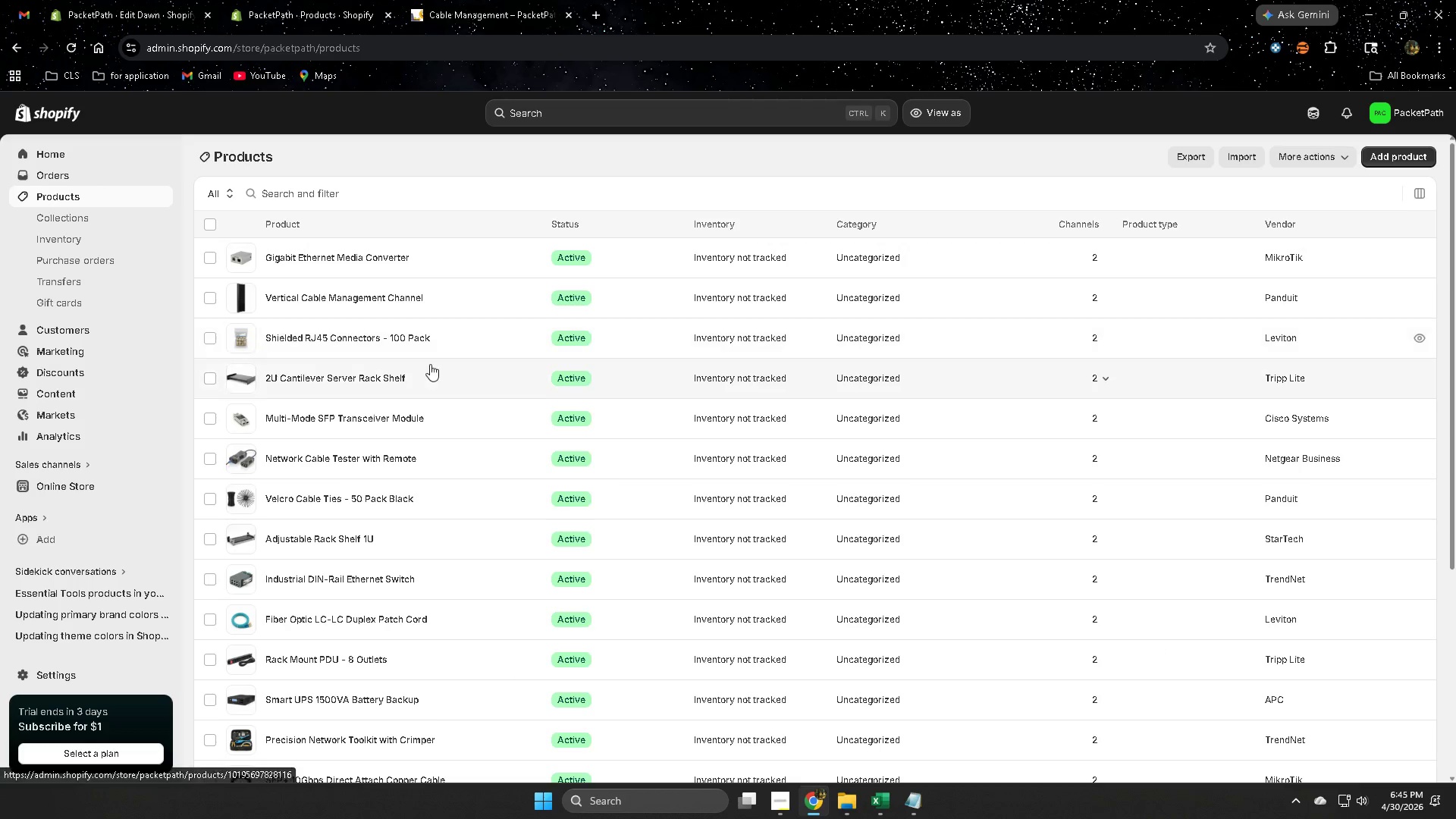 
left_click([445, 428])
 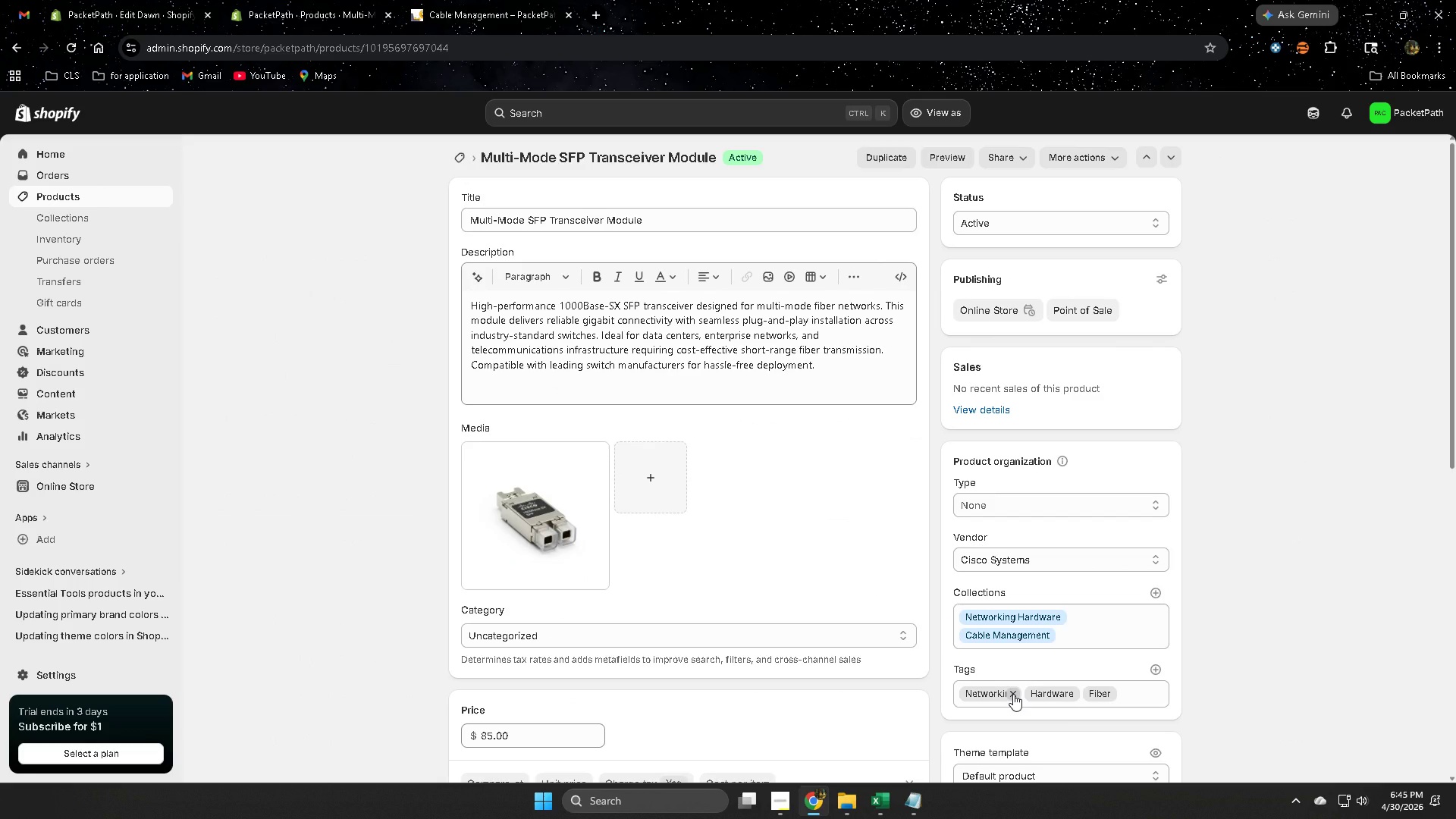 
wait(7.39)
 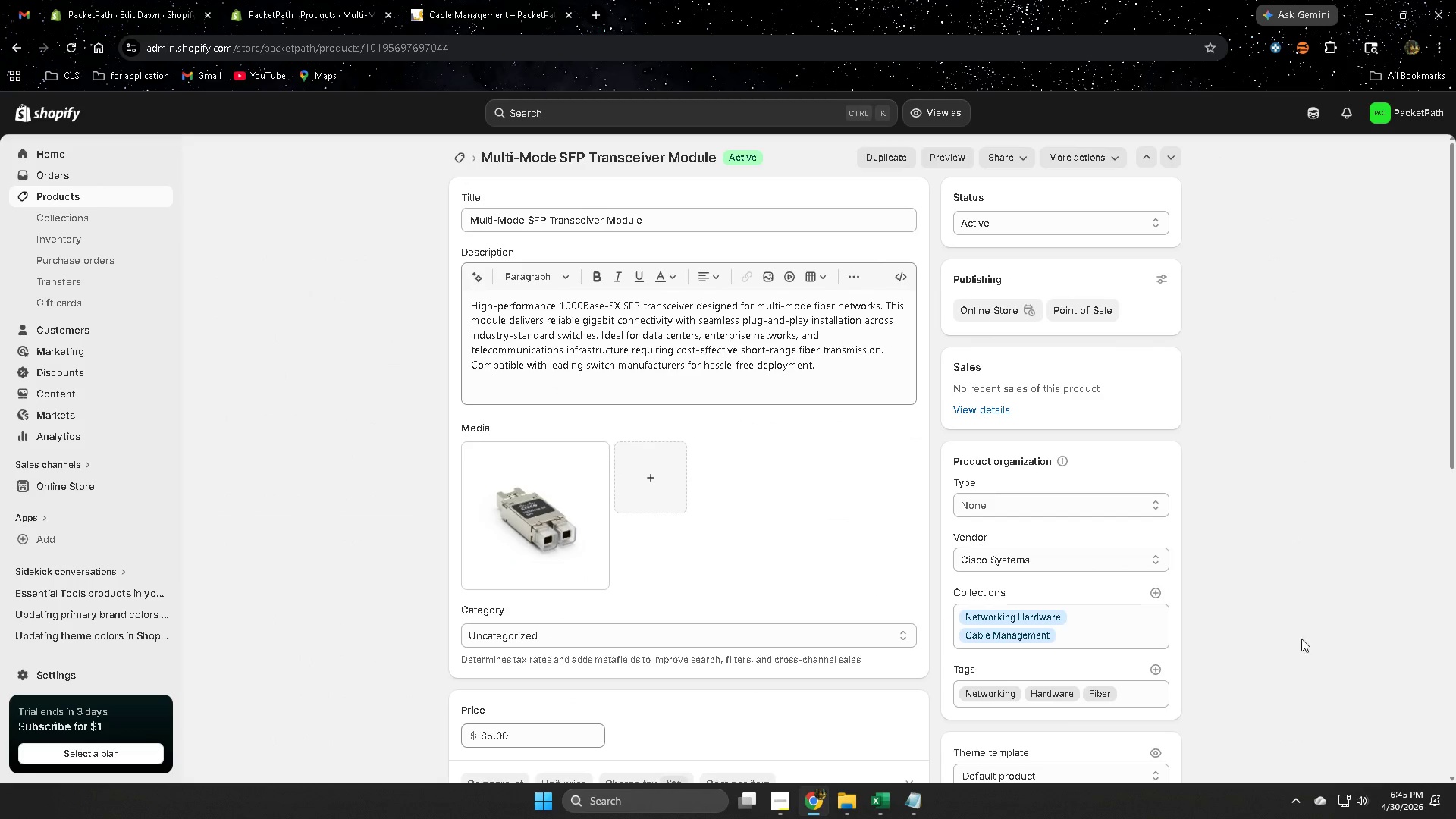 
left_click([1012, 691])
 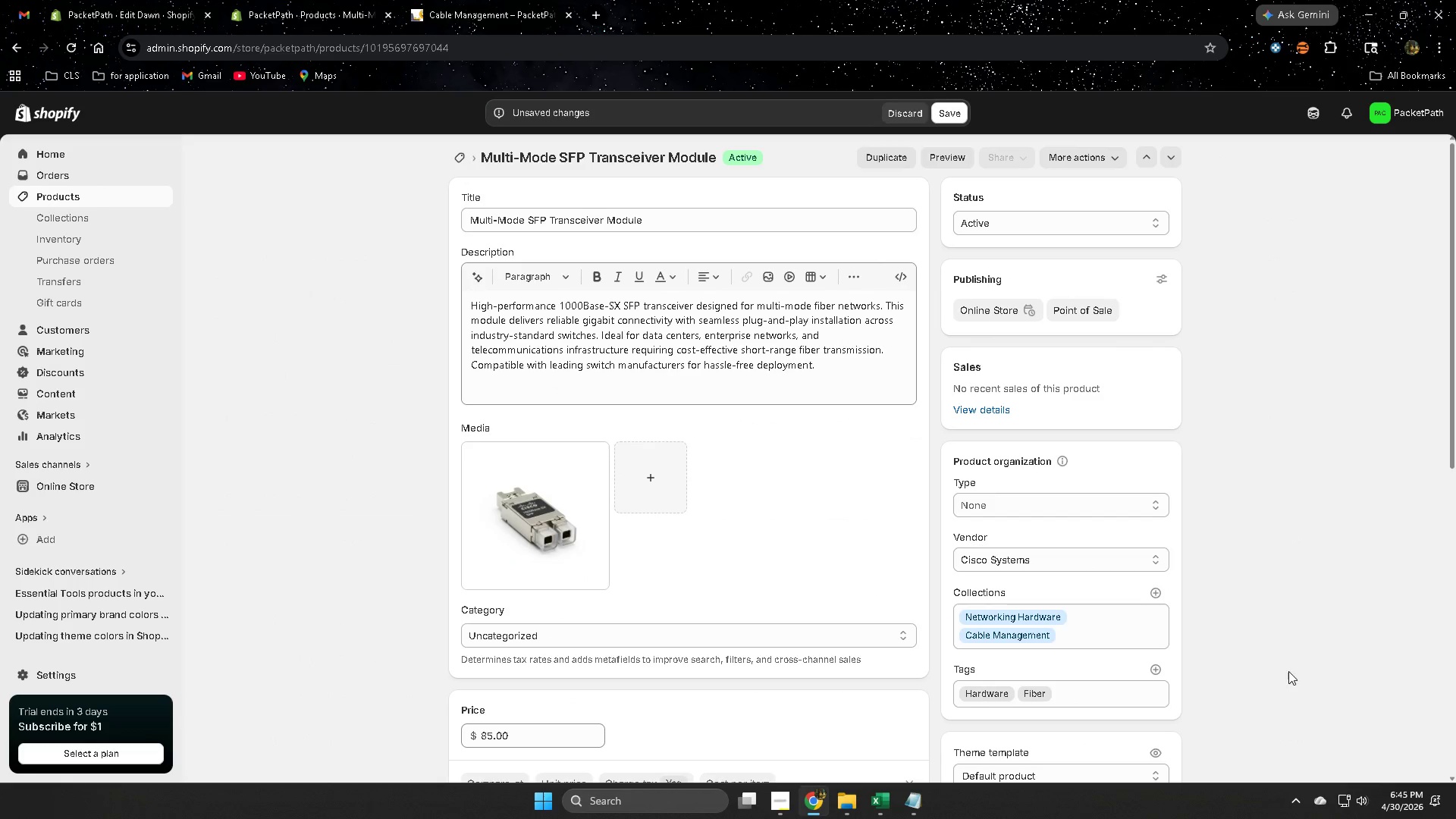 
left_click([1292, 664])
 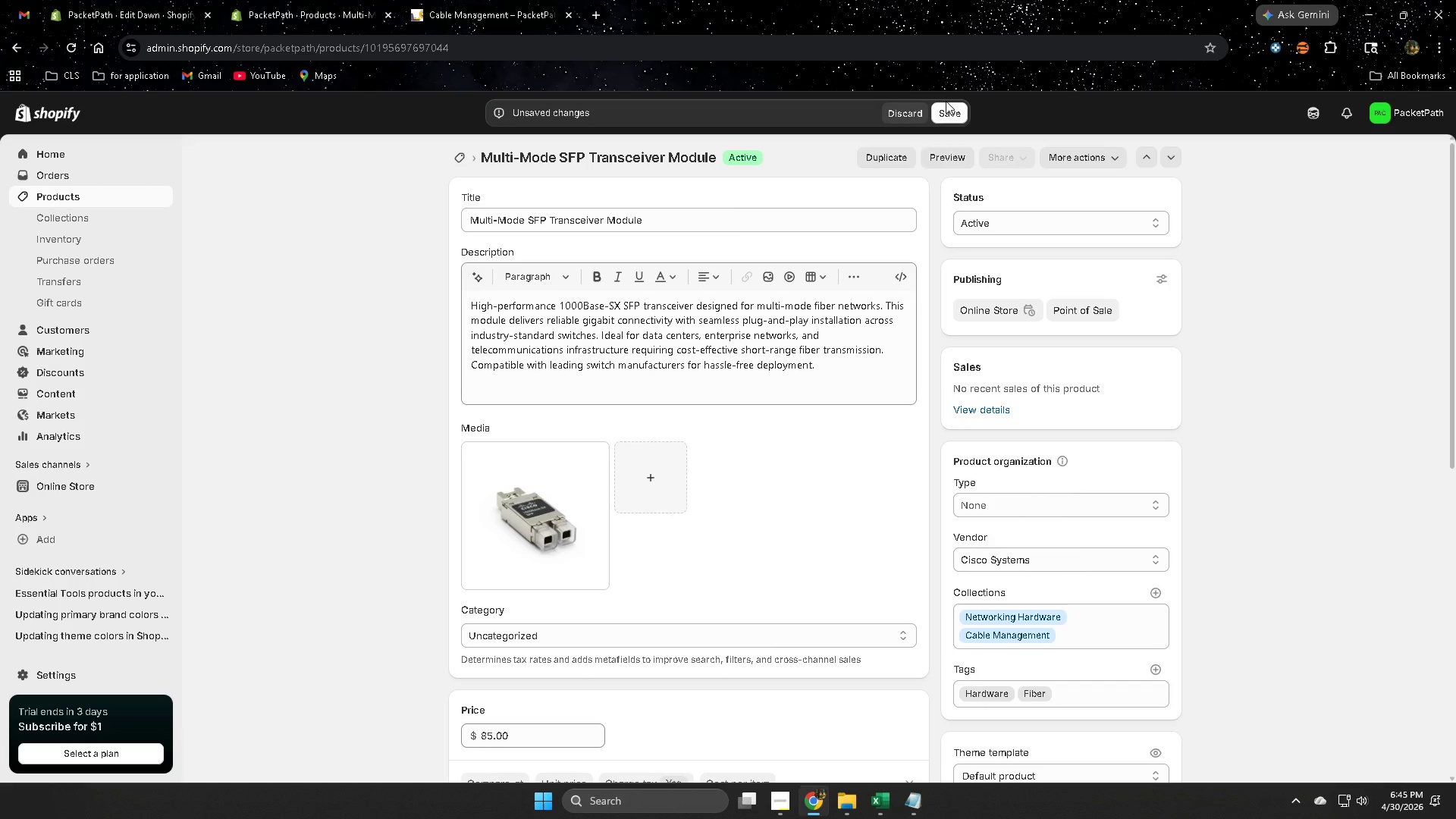 
double_click([946, 109])
 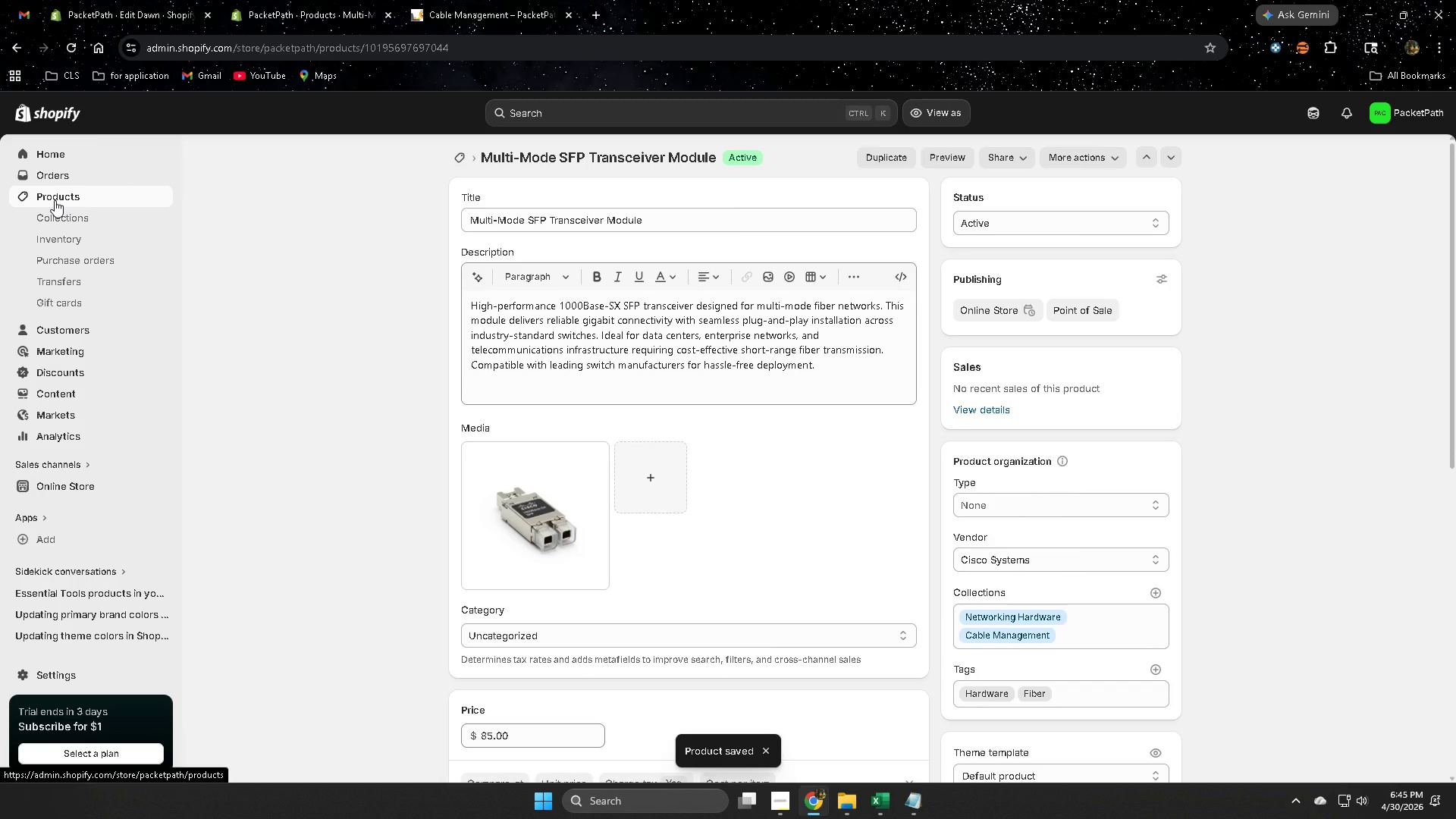 
wait(10.81)
 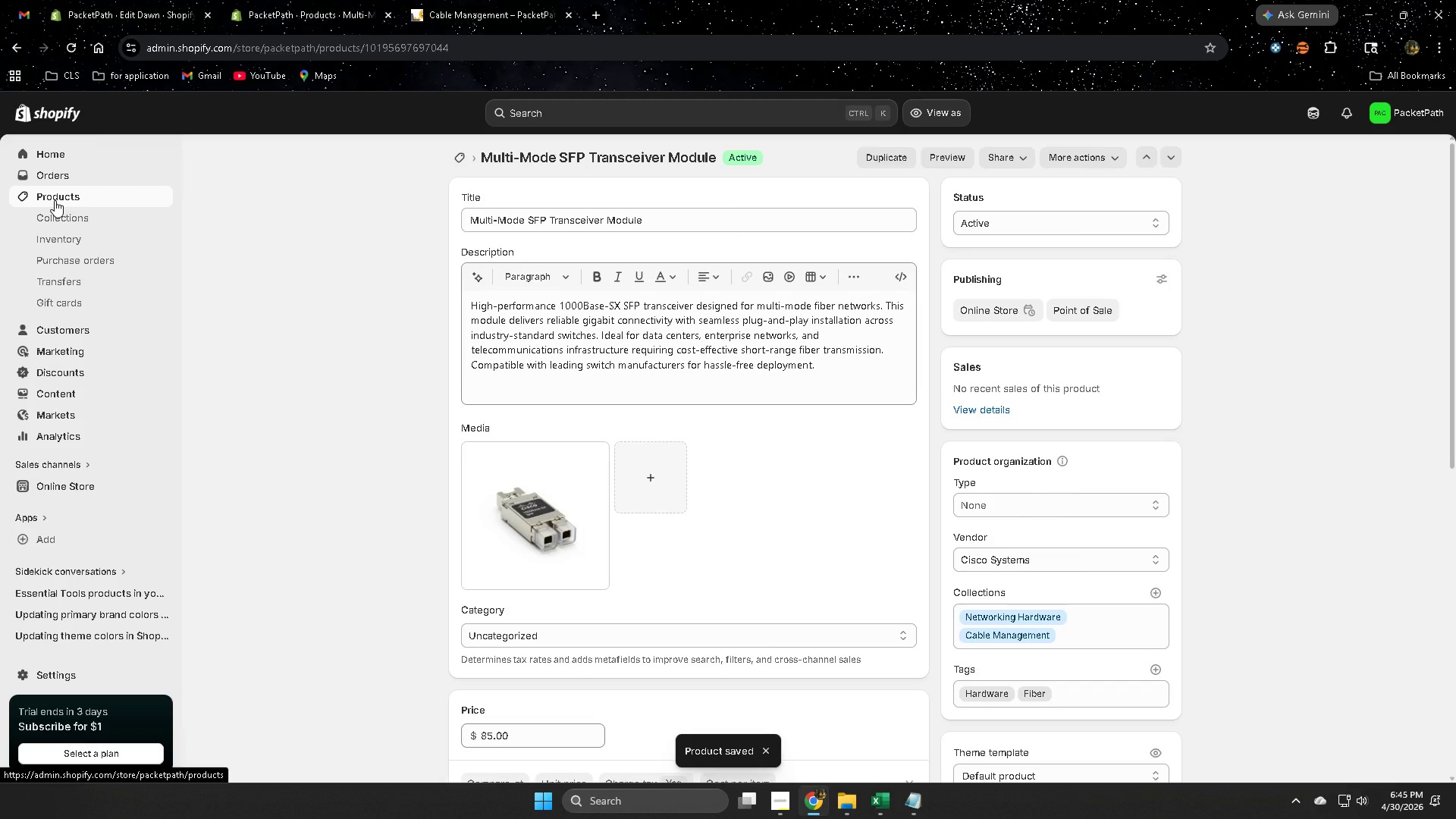 
left_click([87, 198])
 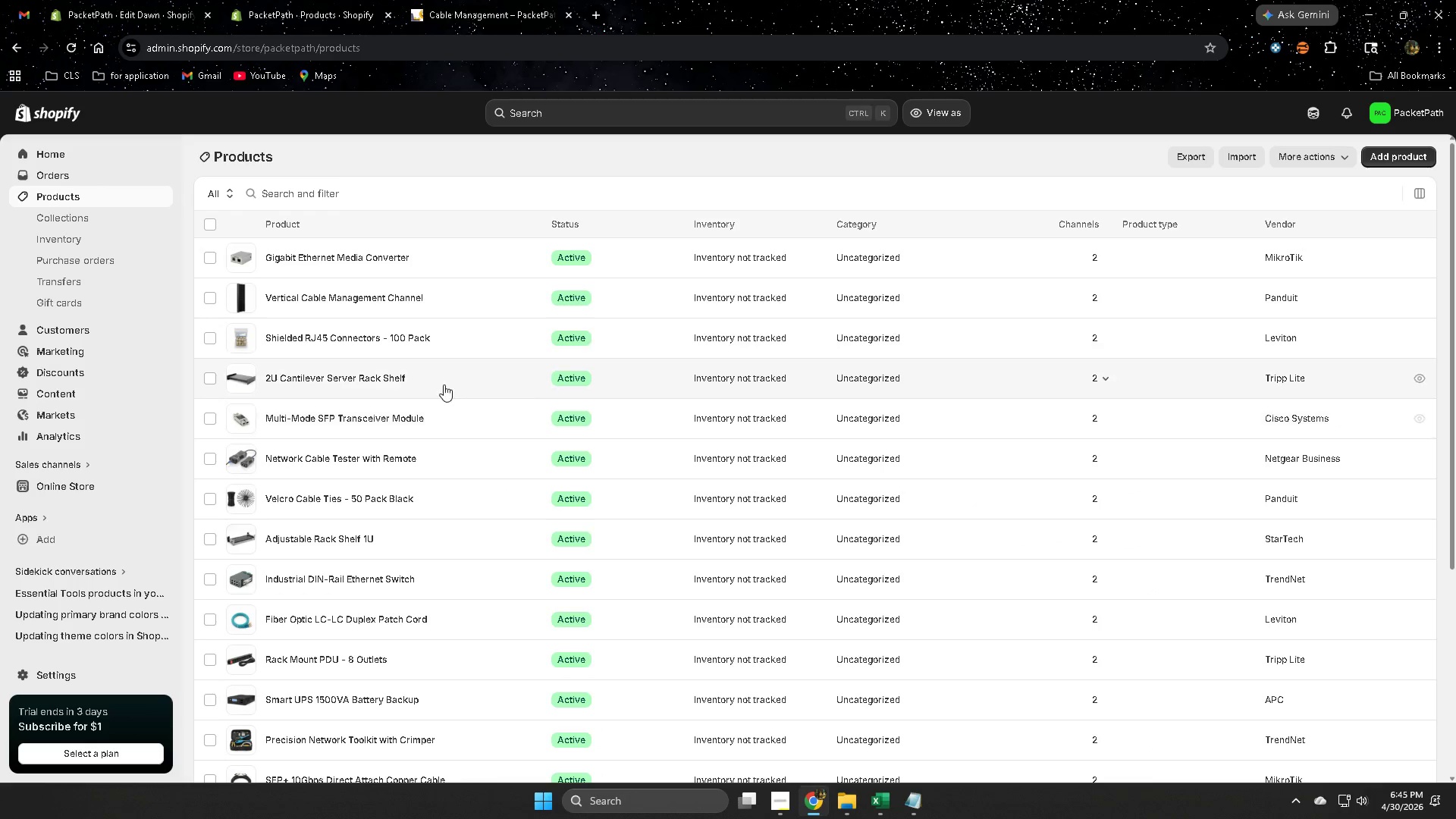 
left_click([441, 426])
 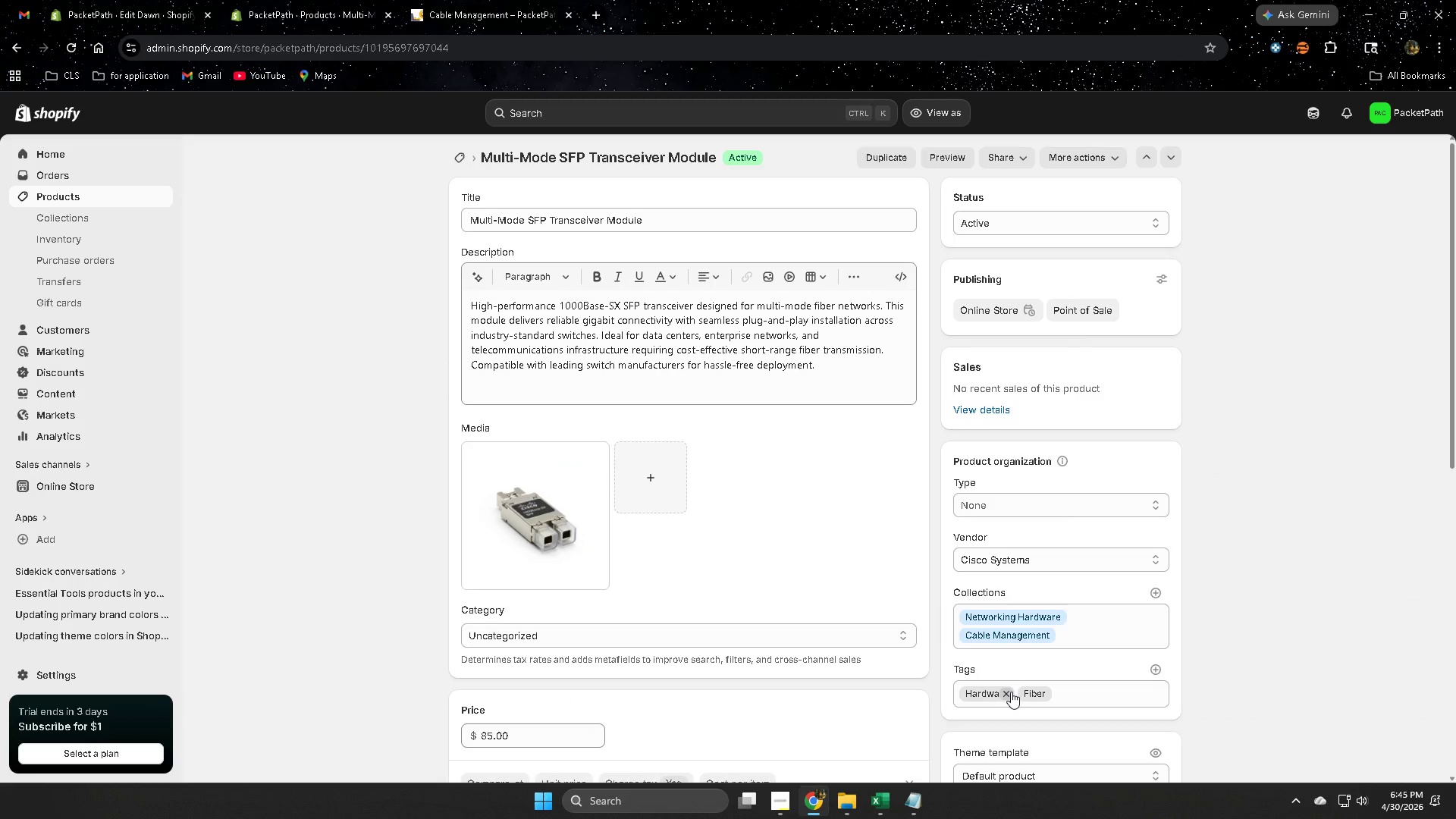 
left_click([1006, 693])
 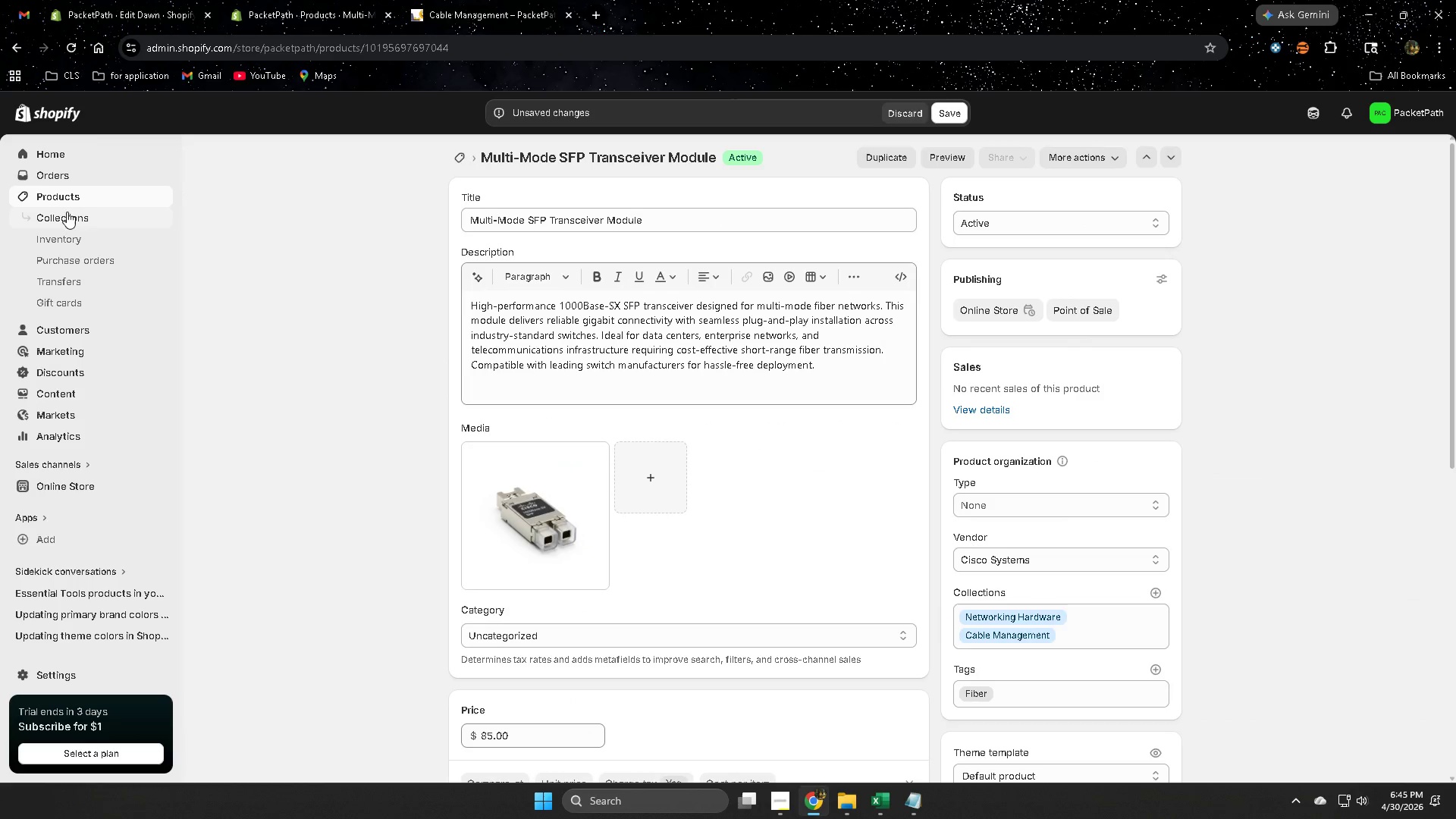 
left_click([952, 107])
 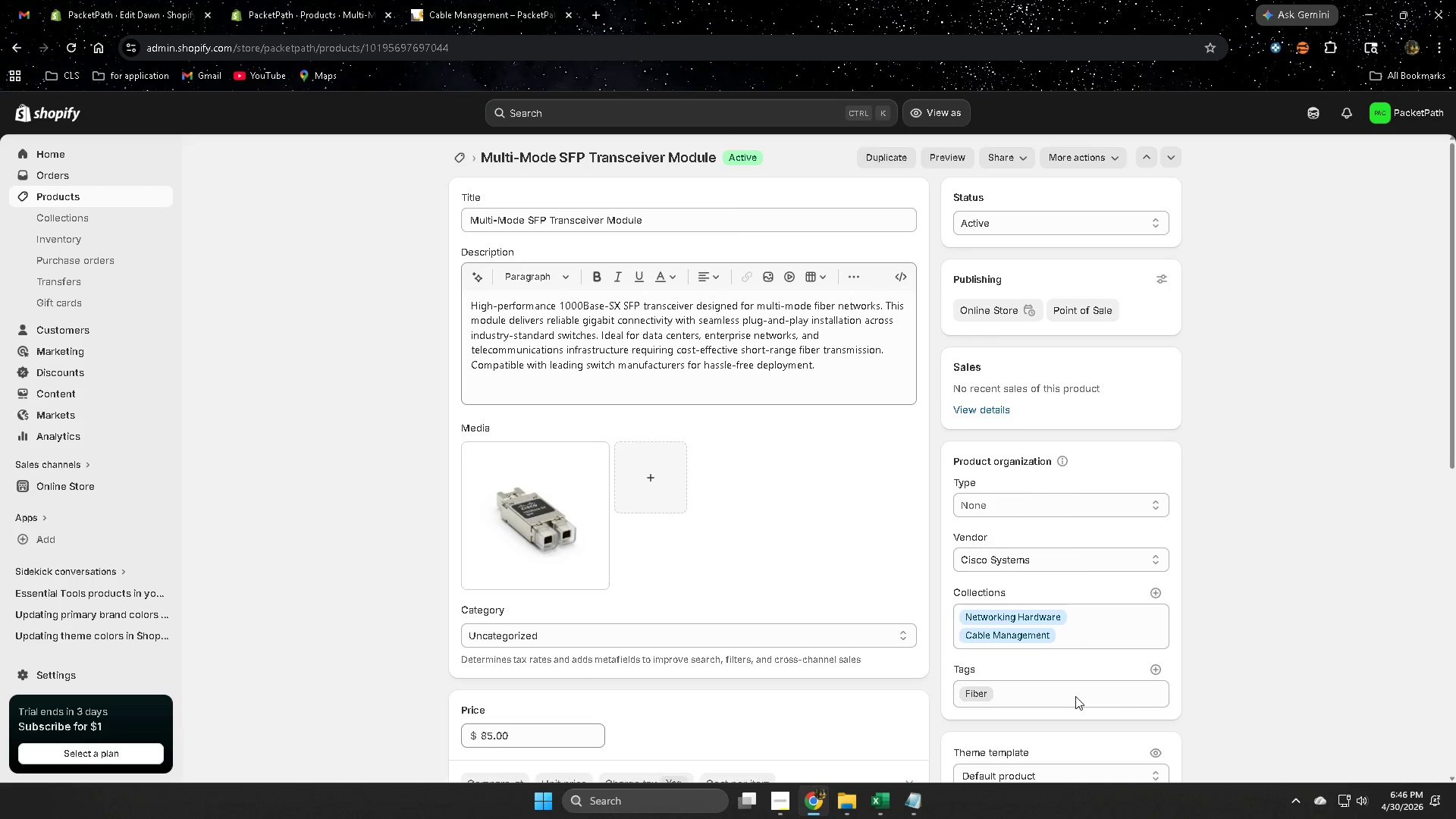 
left_click([1154, 670])
 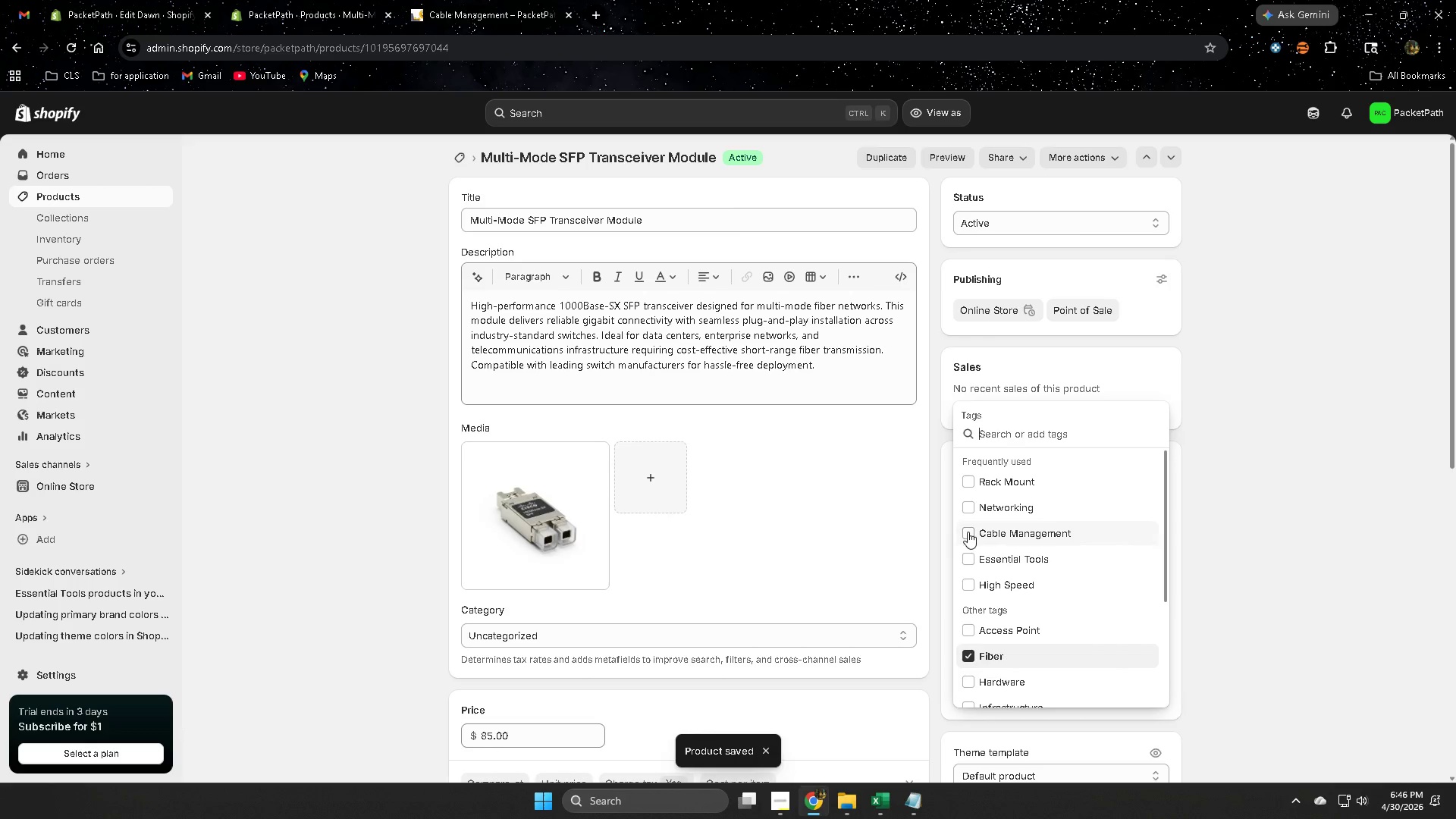 
double_click([1313, 642])
 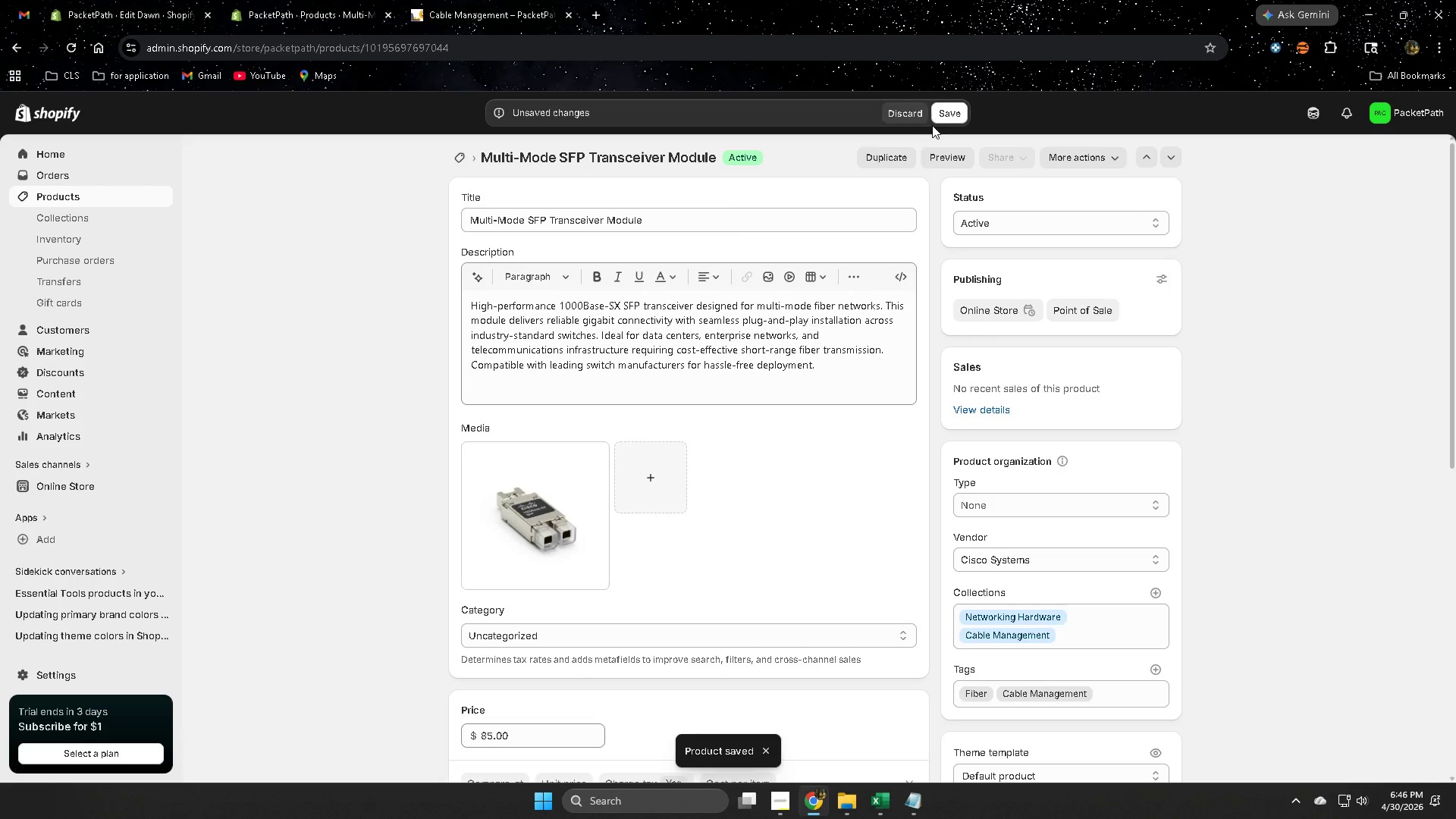 
left_click([949, 110])
 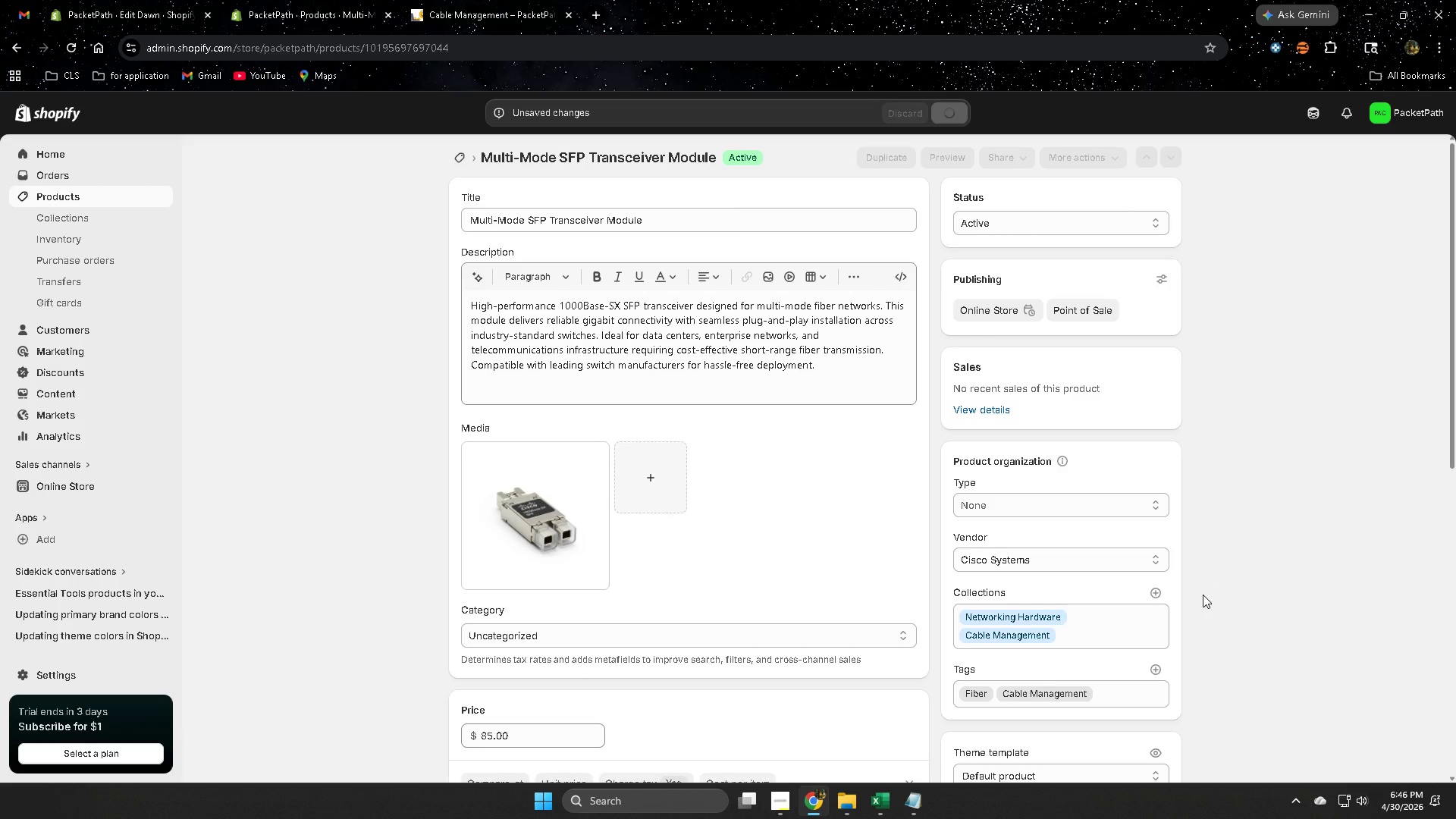 
left_click([1156, 672])
 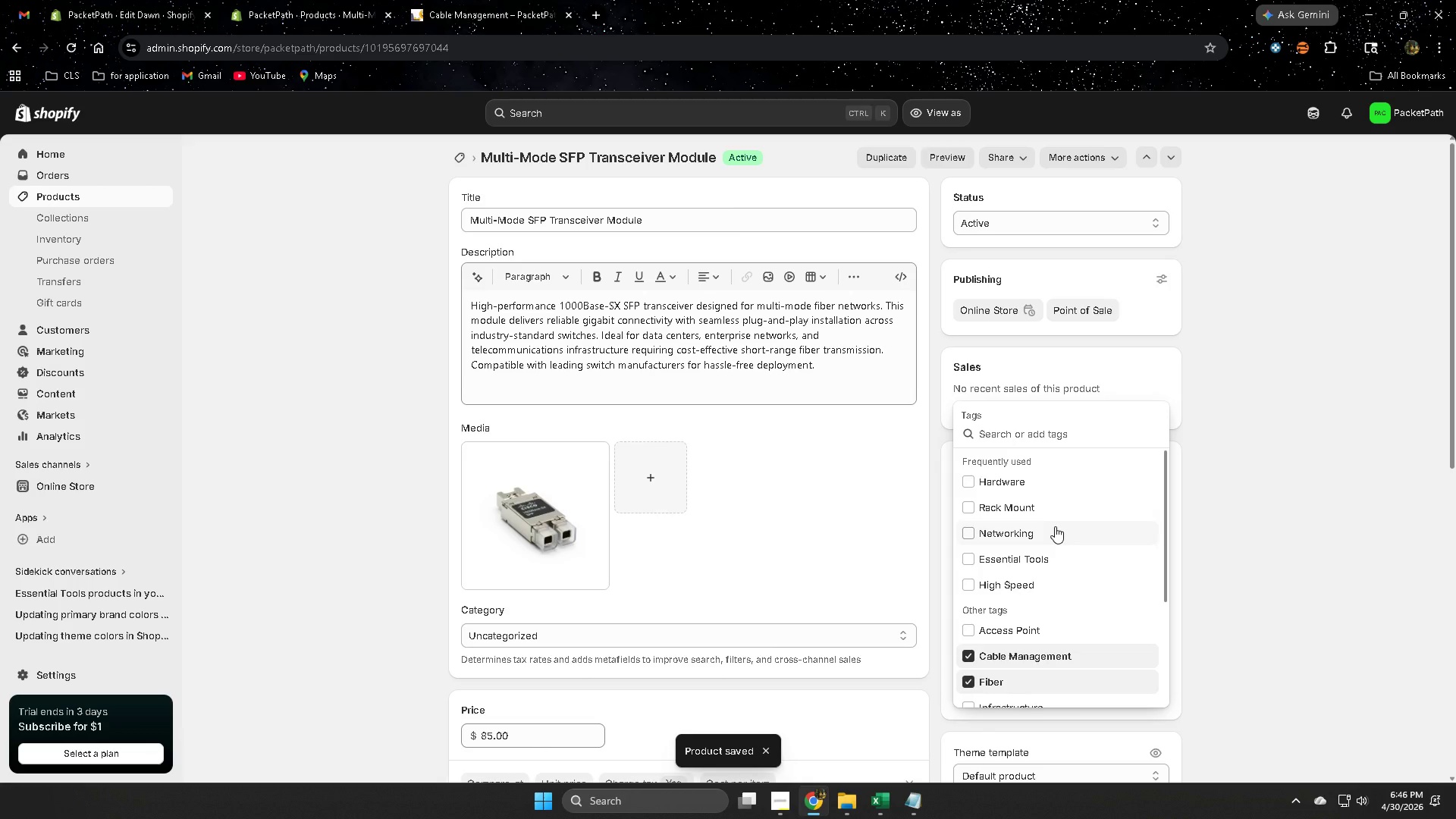 
scroll: coordinate [1036, 673], scroll_direction: down, amount: 3.0
 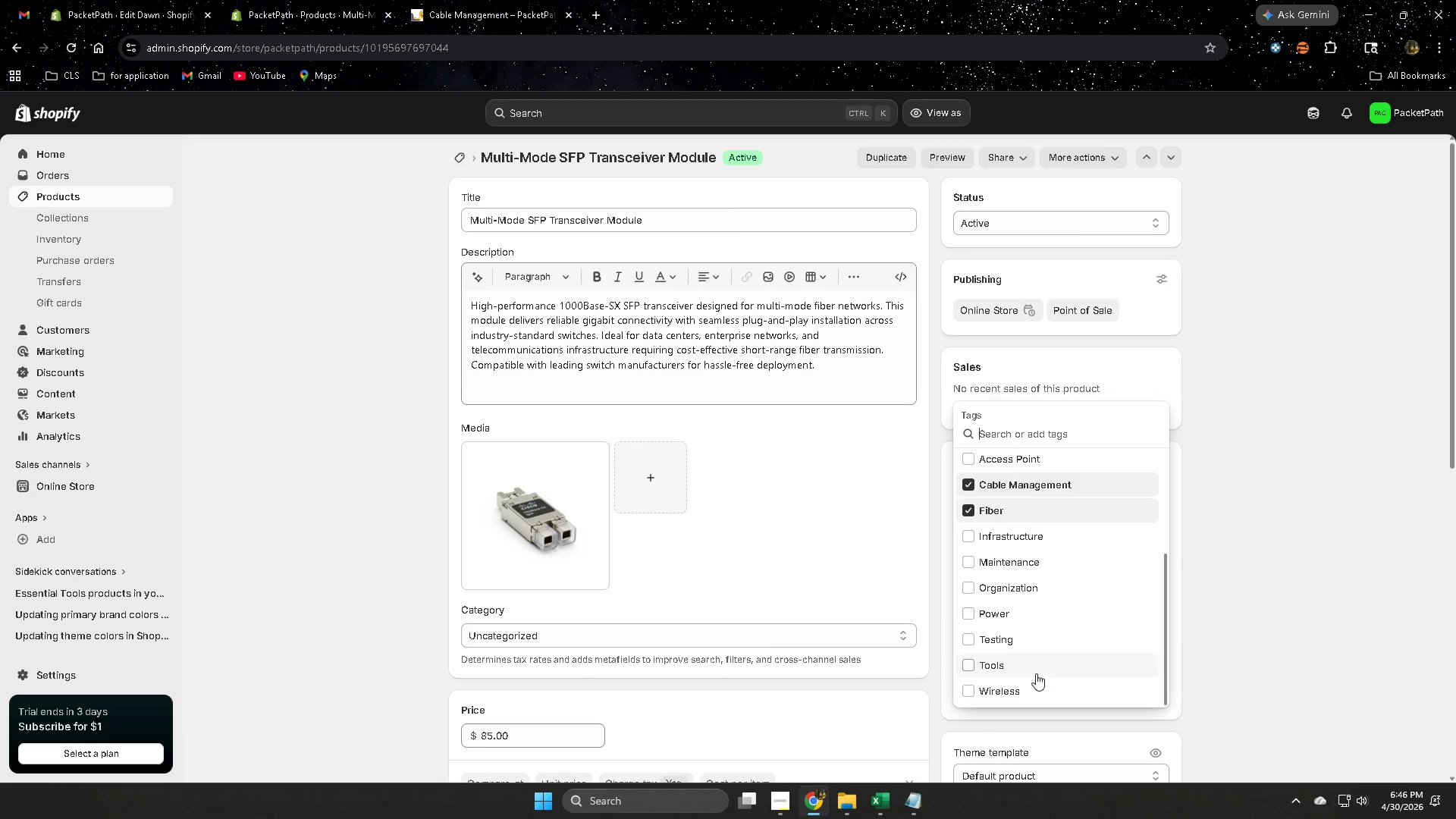 
scroll: coordinate [1036, 673], scroll_direction: none, amount: 0.0
 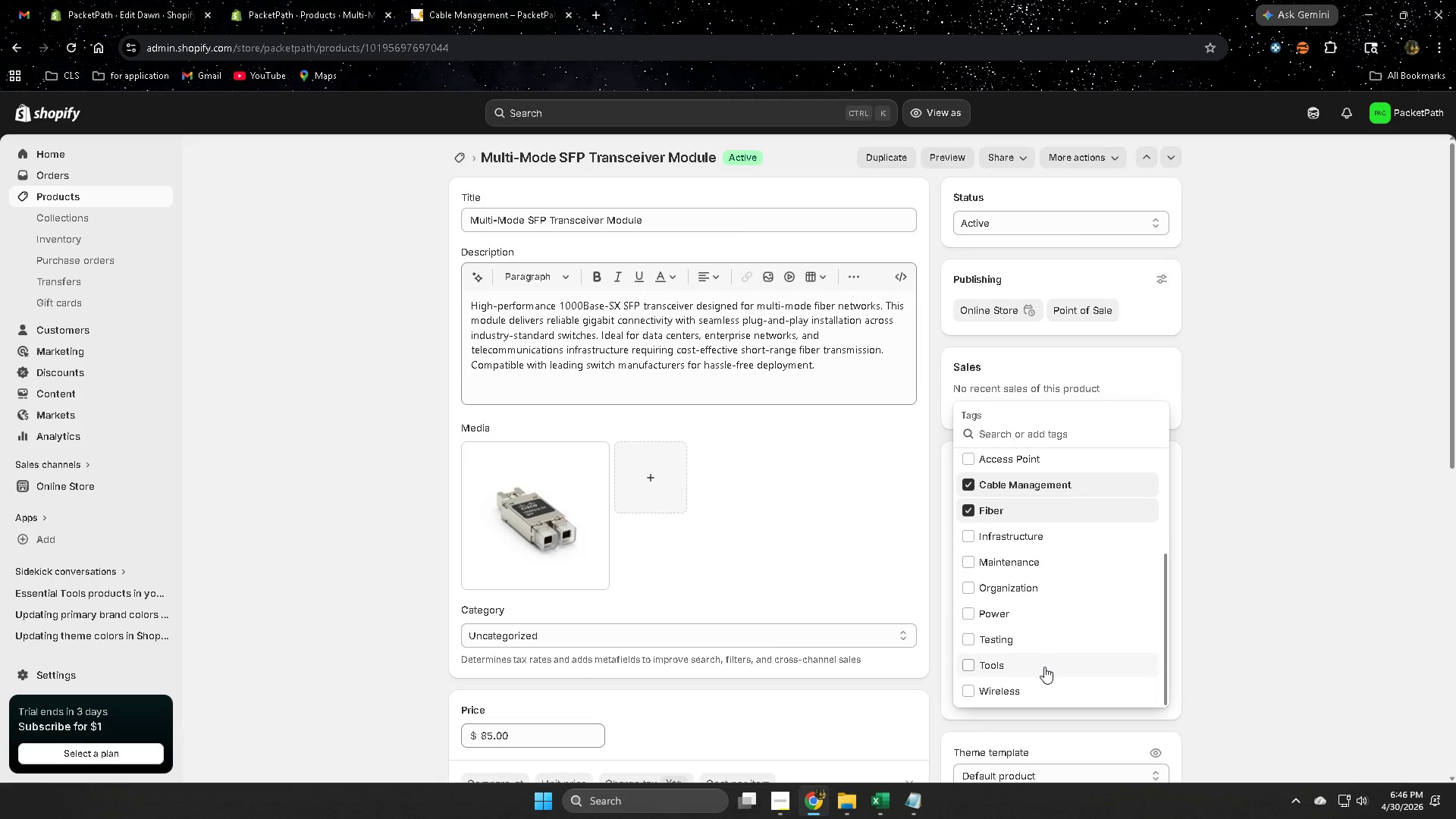 
scroll: coordinate [1045, 665], scroll_direction: up, amount: 1.0
 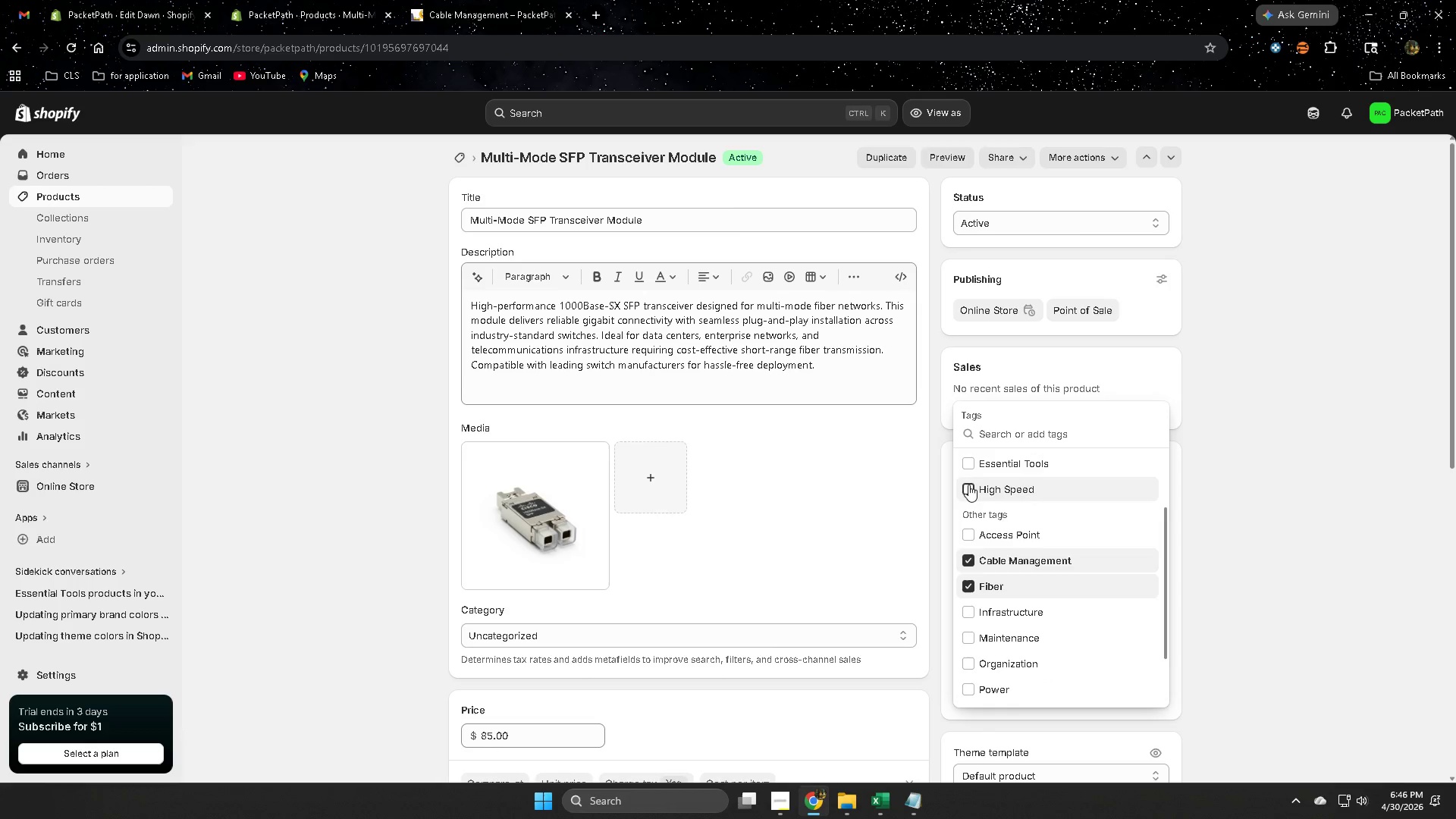 
double_click([1292, 560])
 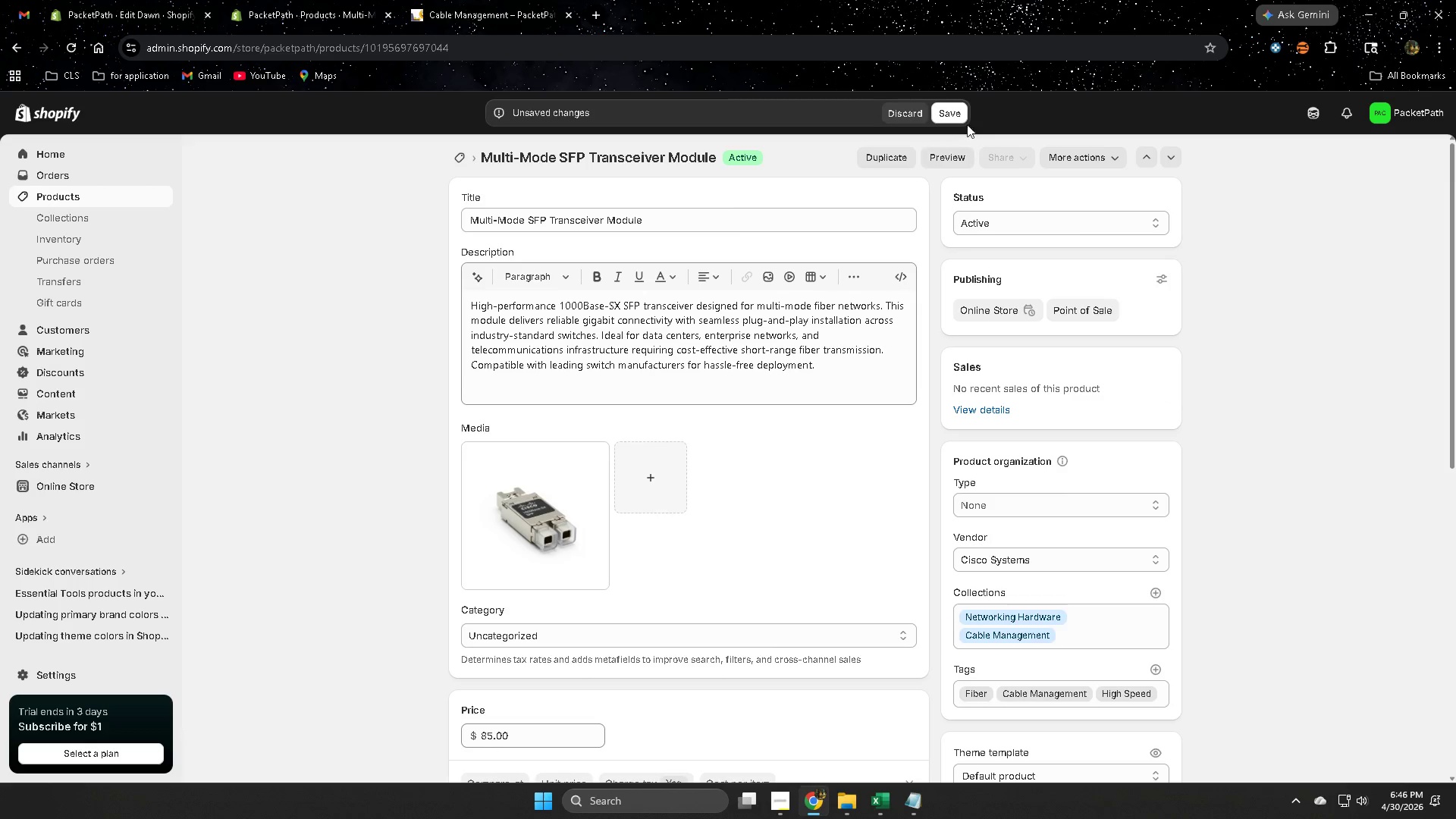 
left_click([958, 115])
 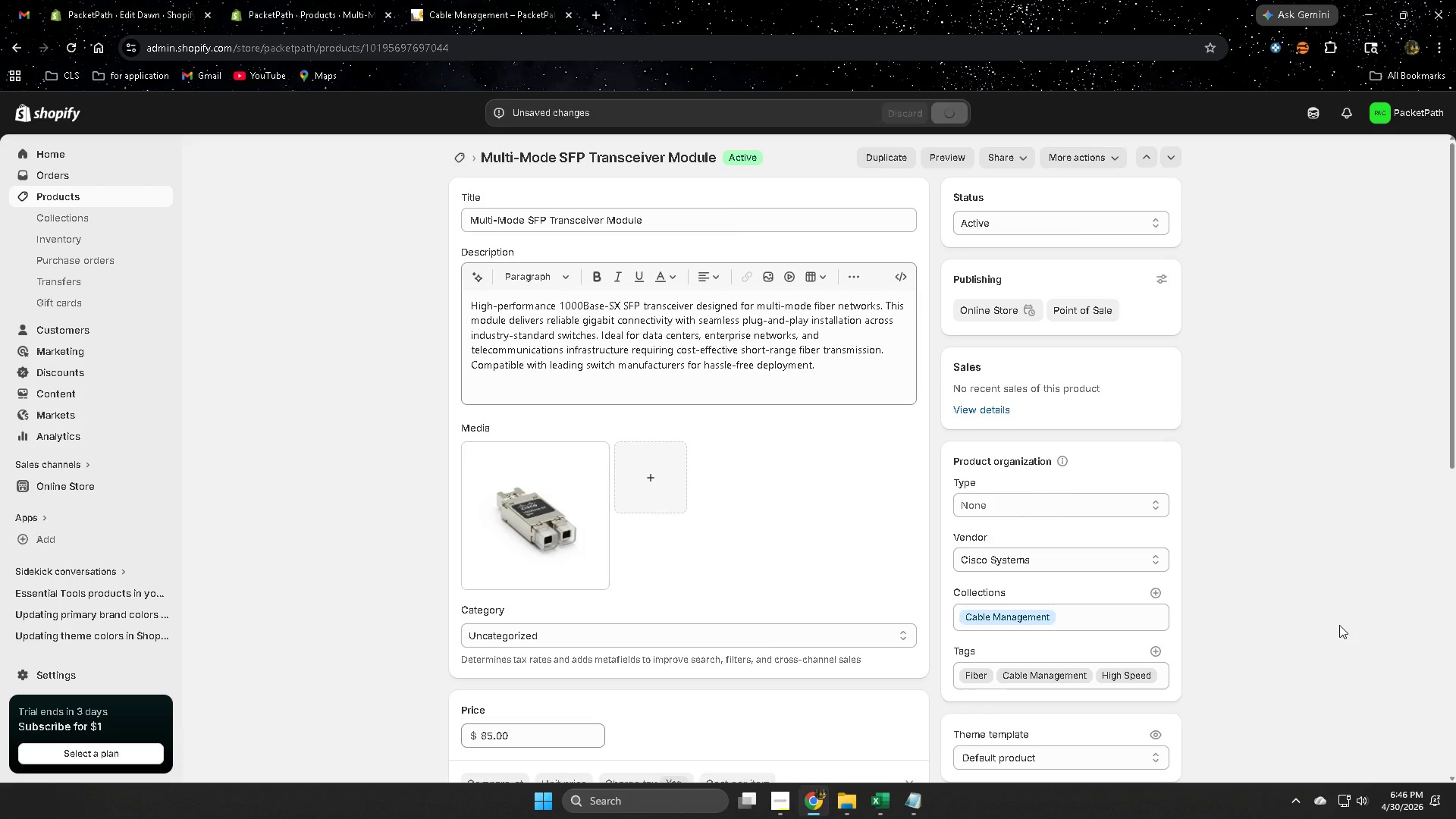 
scroll: coordinate [1288, 610], scroll_direction: down, amount: 1.0
 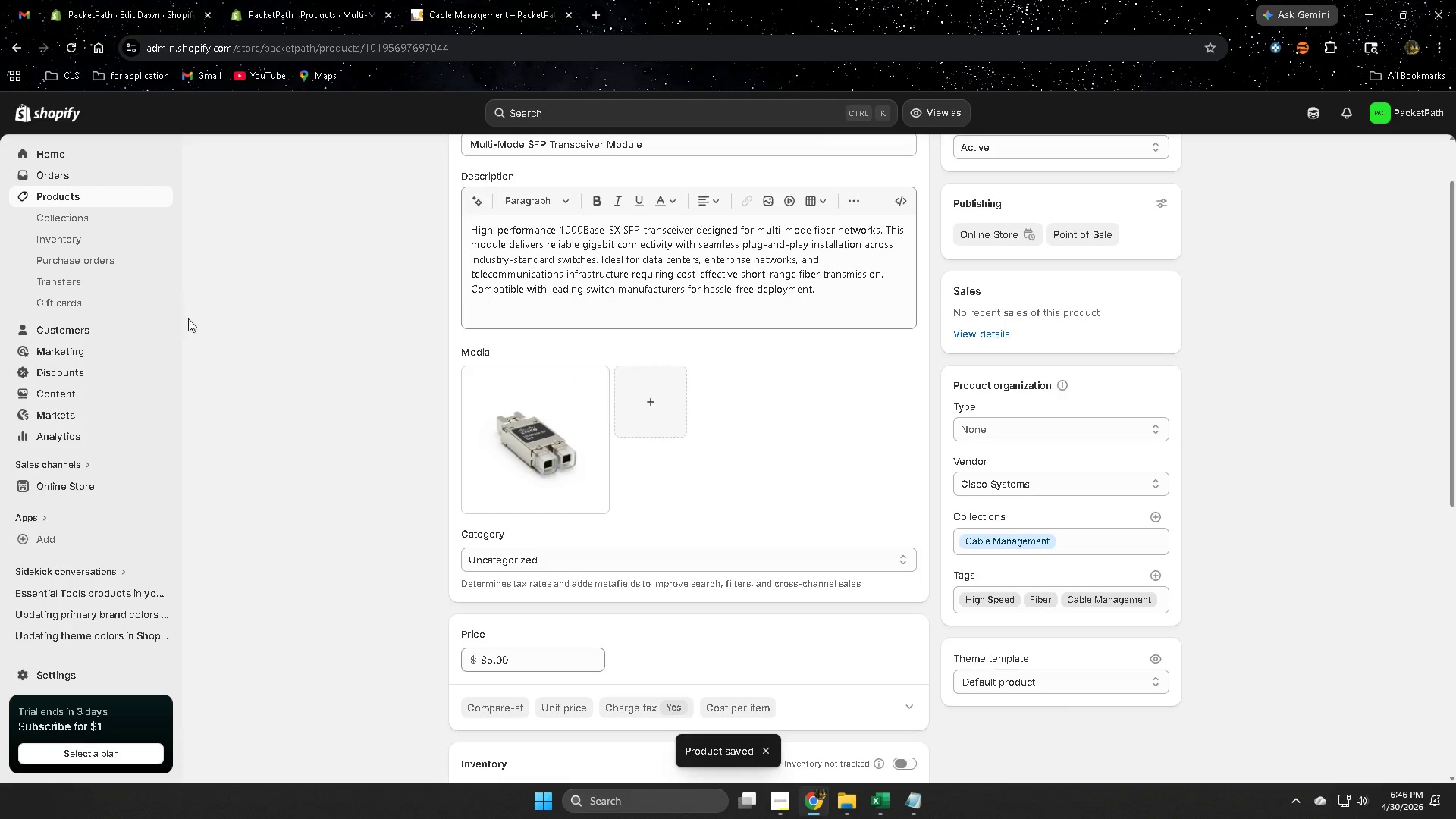 
left_click([64, 199])
 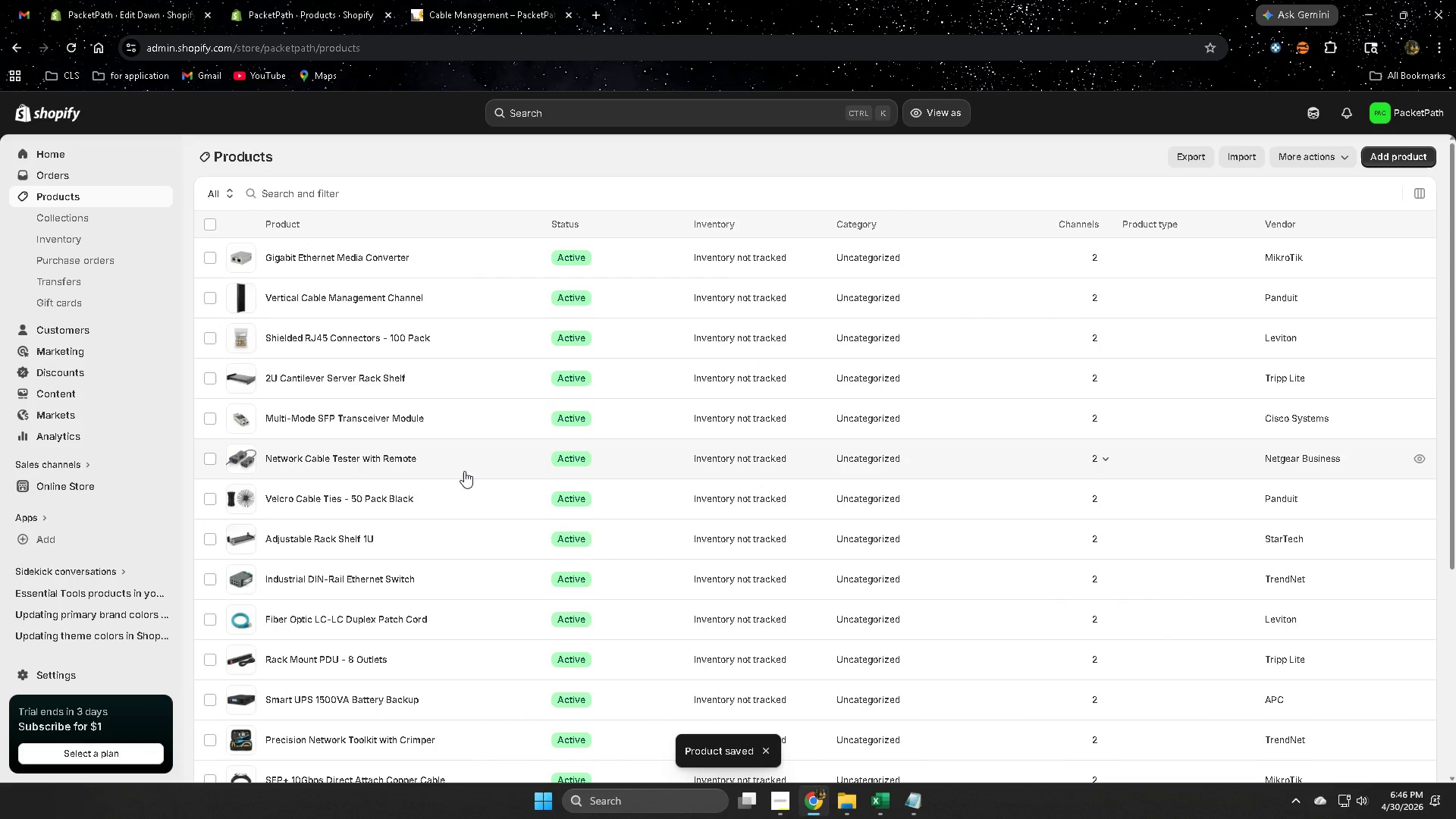 
left_click([444, 457])
 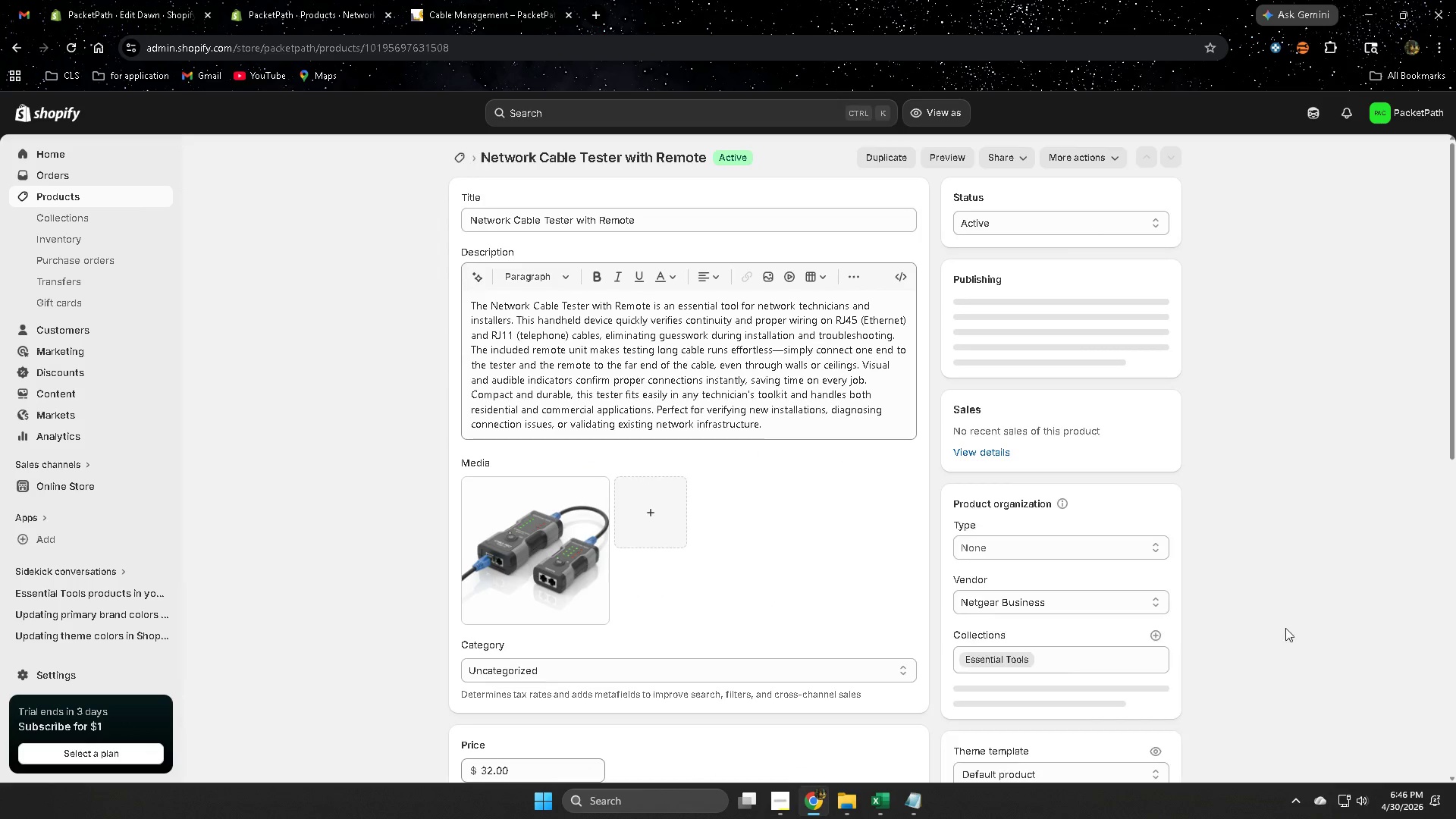 
scroll: coordinate [1247, 635], scroll_direction: down, amount: 2.0
 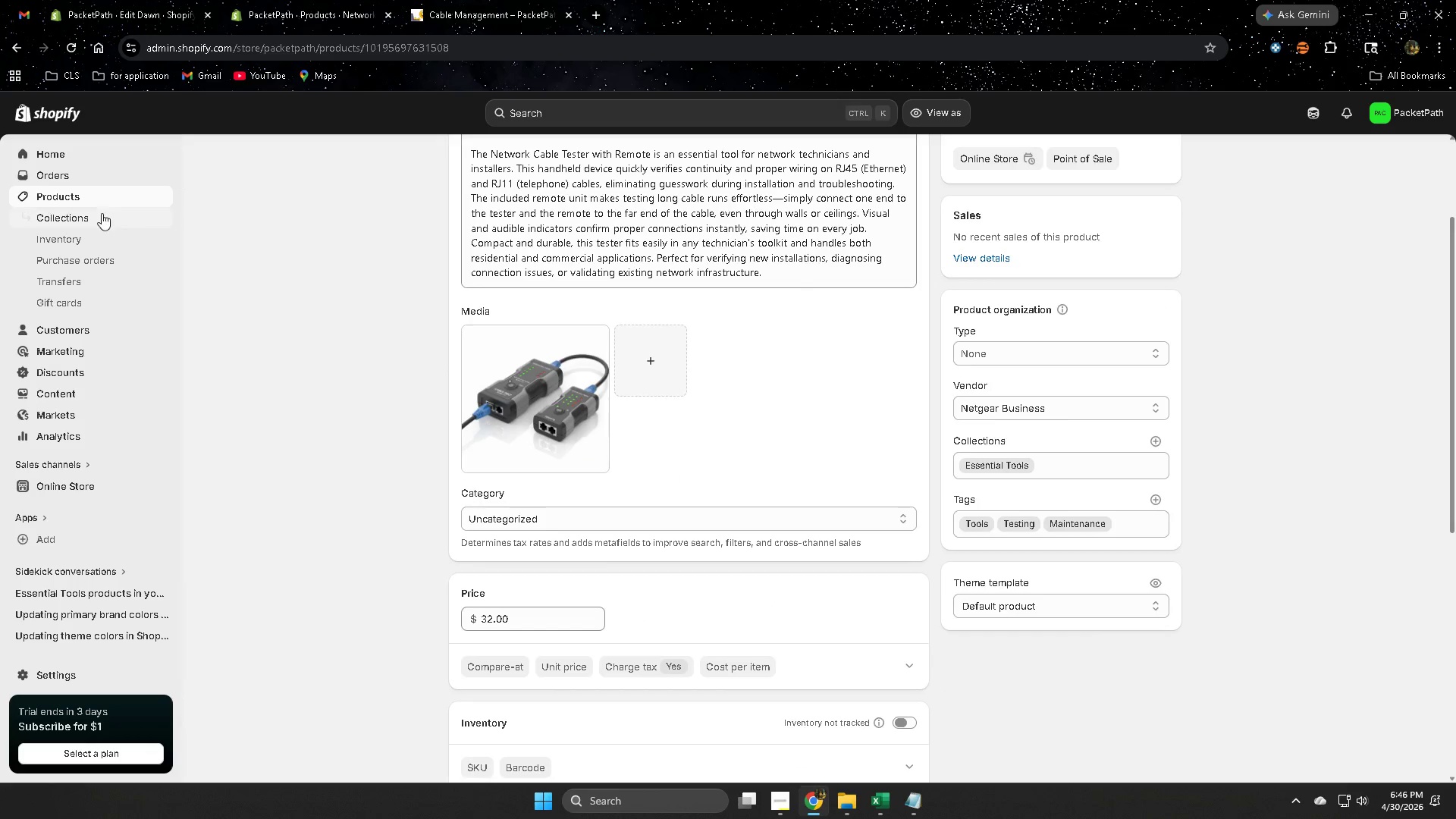 
left_click([96, 198])
 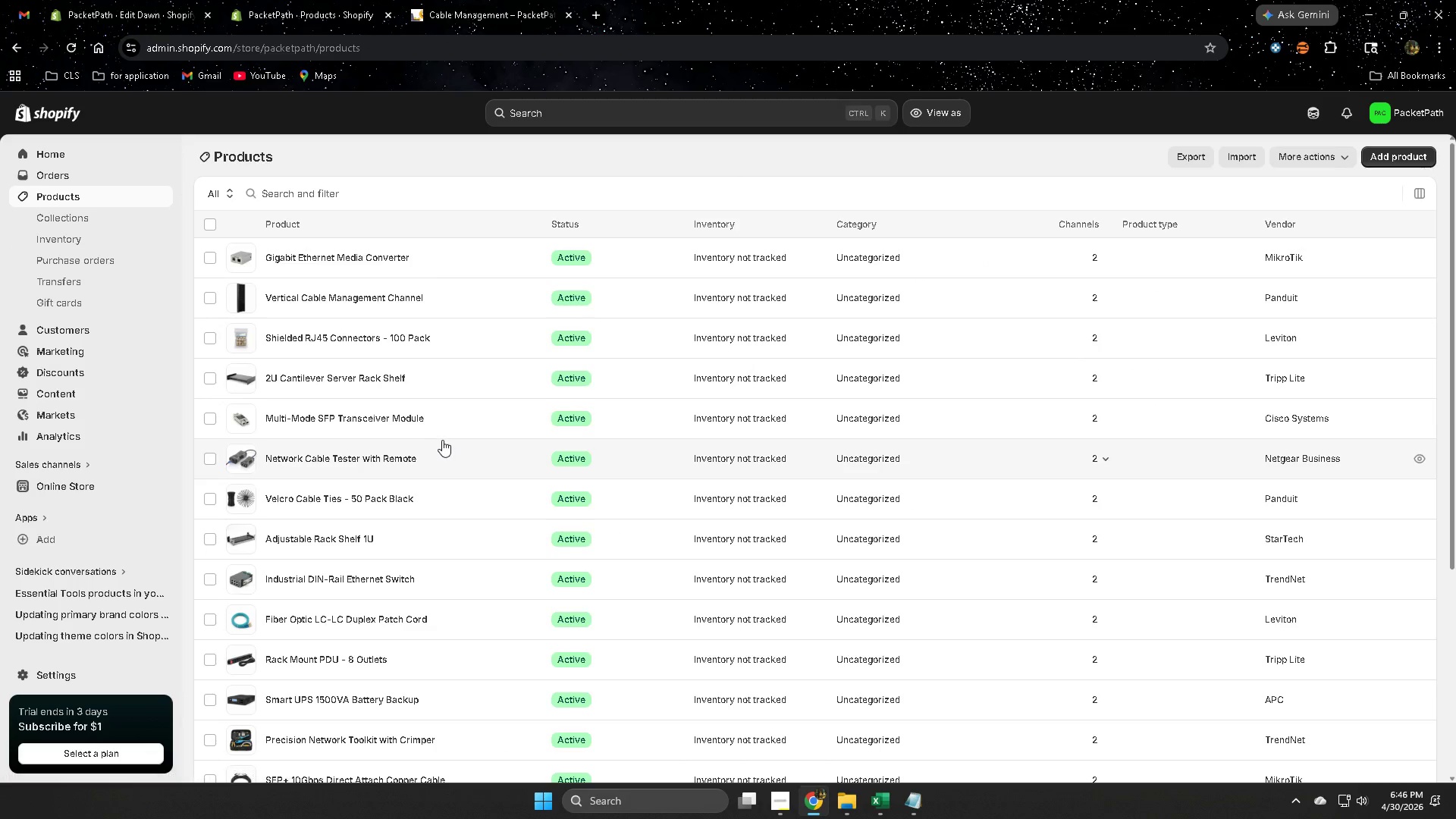 
left_click([438, 504])
 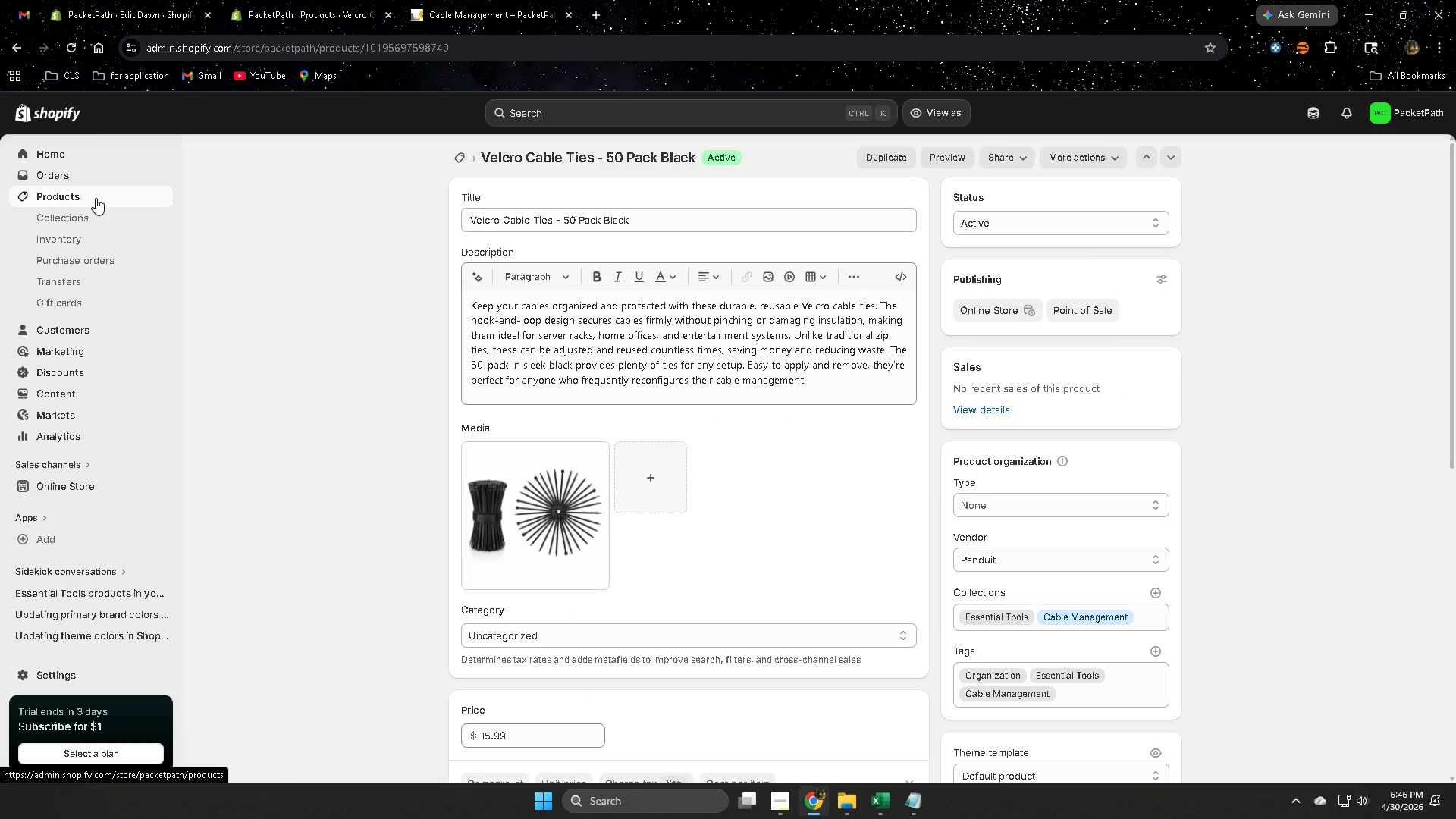 
wait(7.22)
 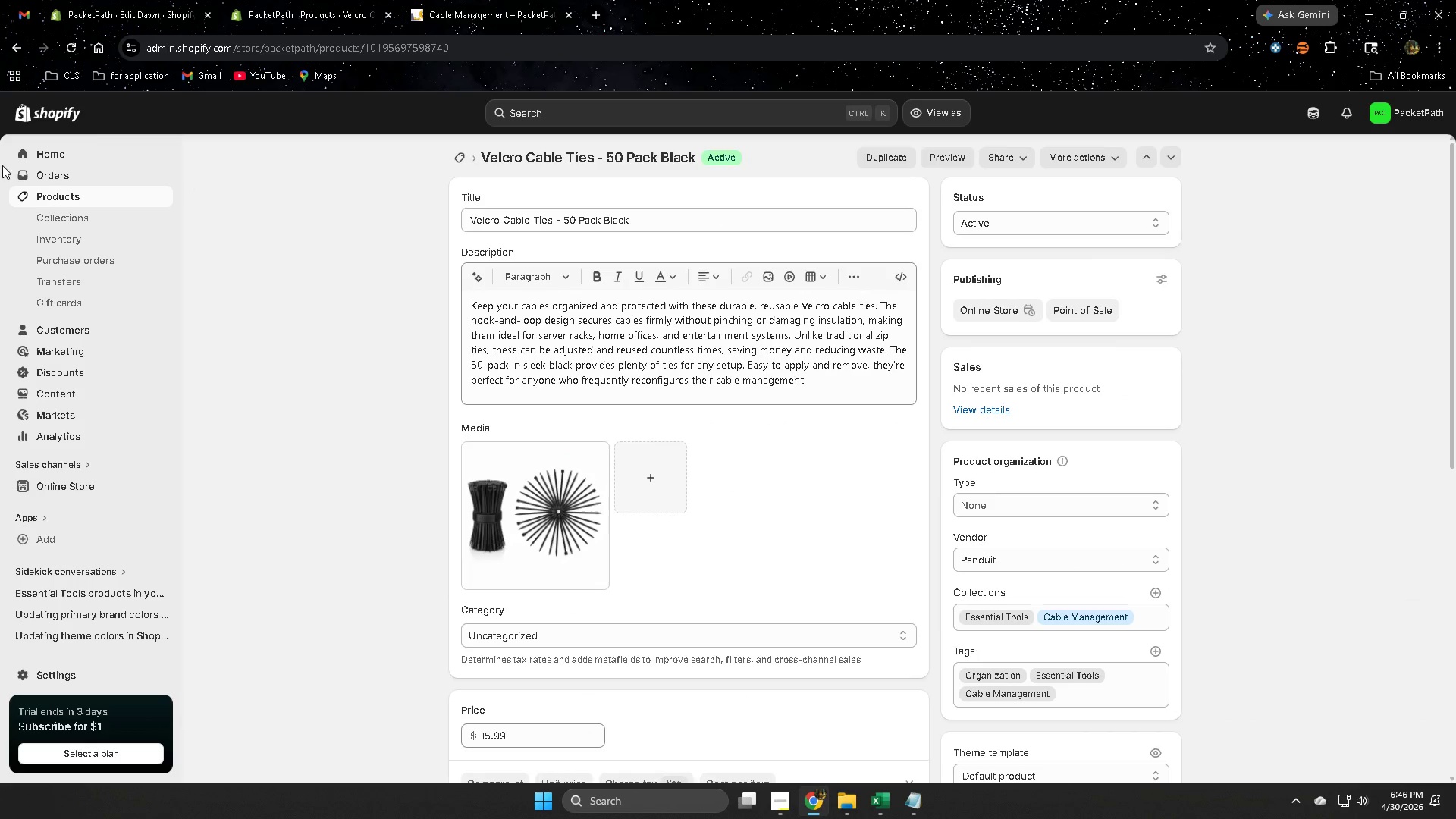 
left_click([96, 198])
 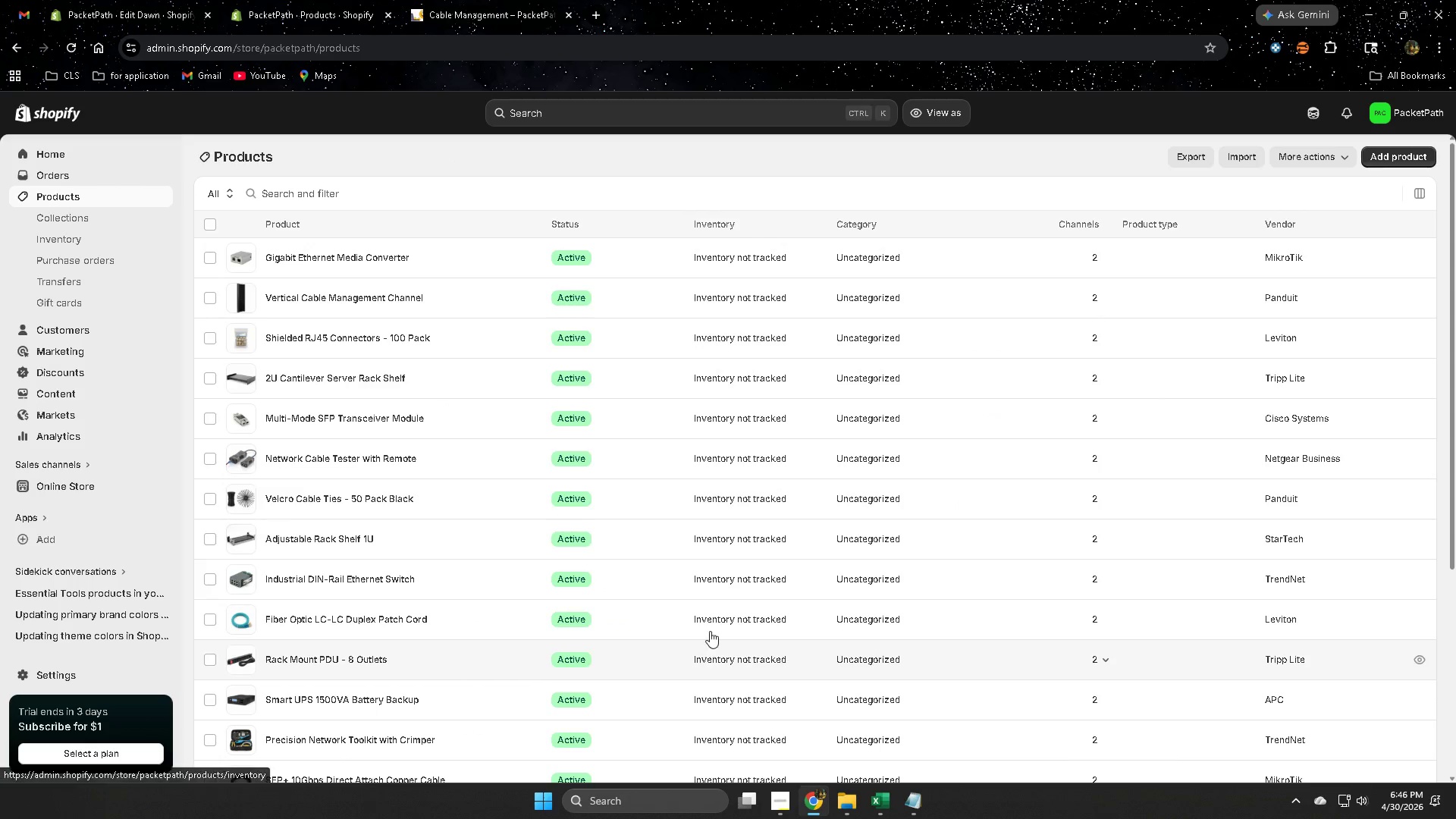 
left_click([505, 426])
 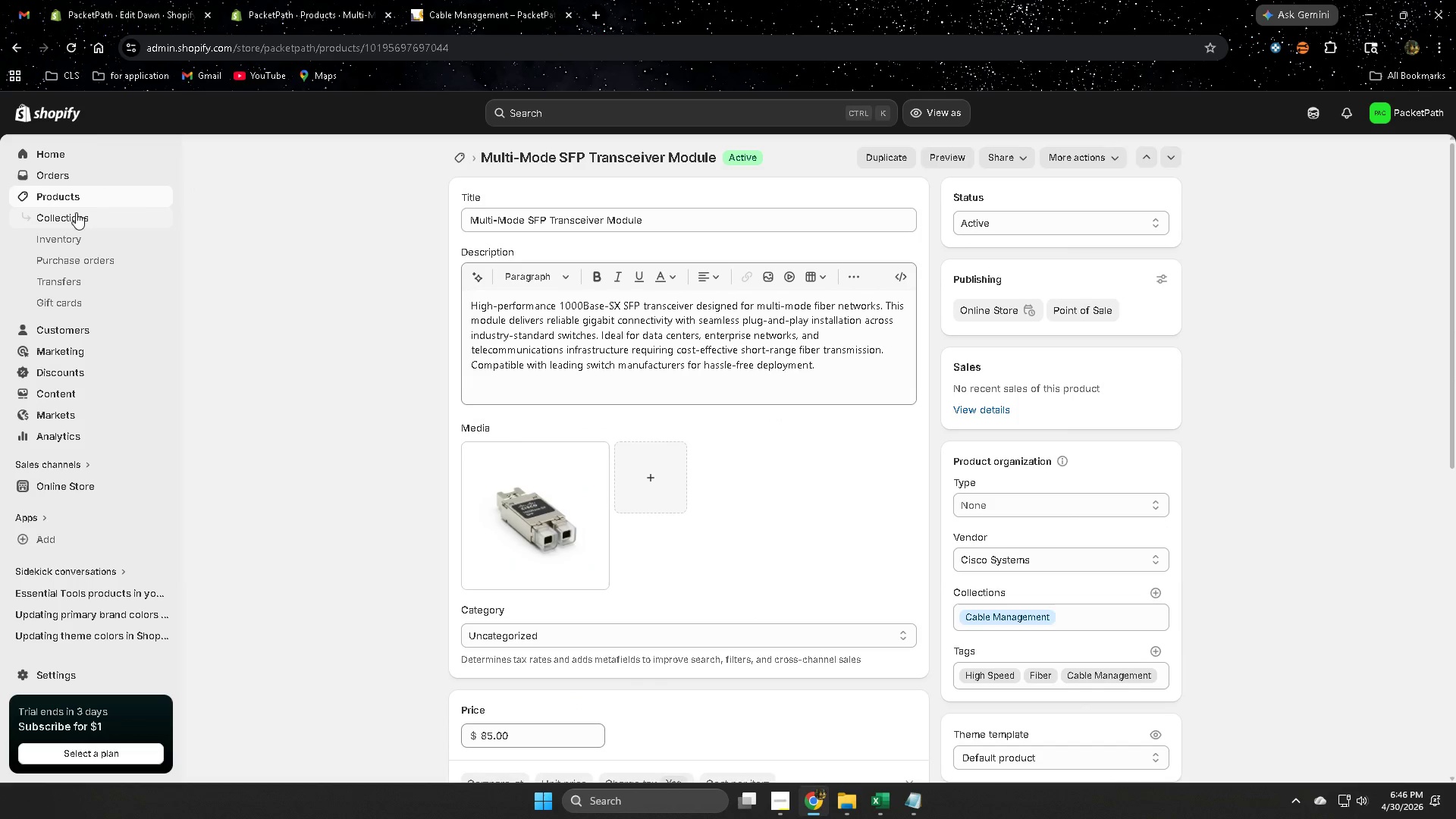 
left_click([80, 199])
 